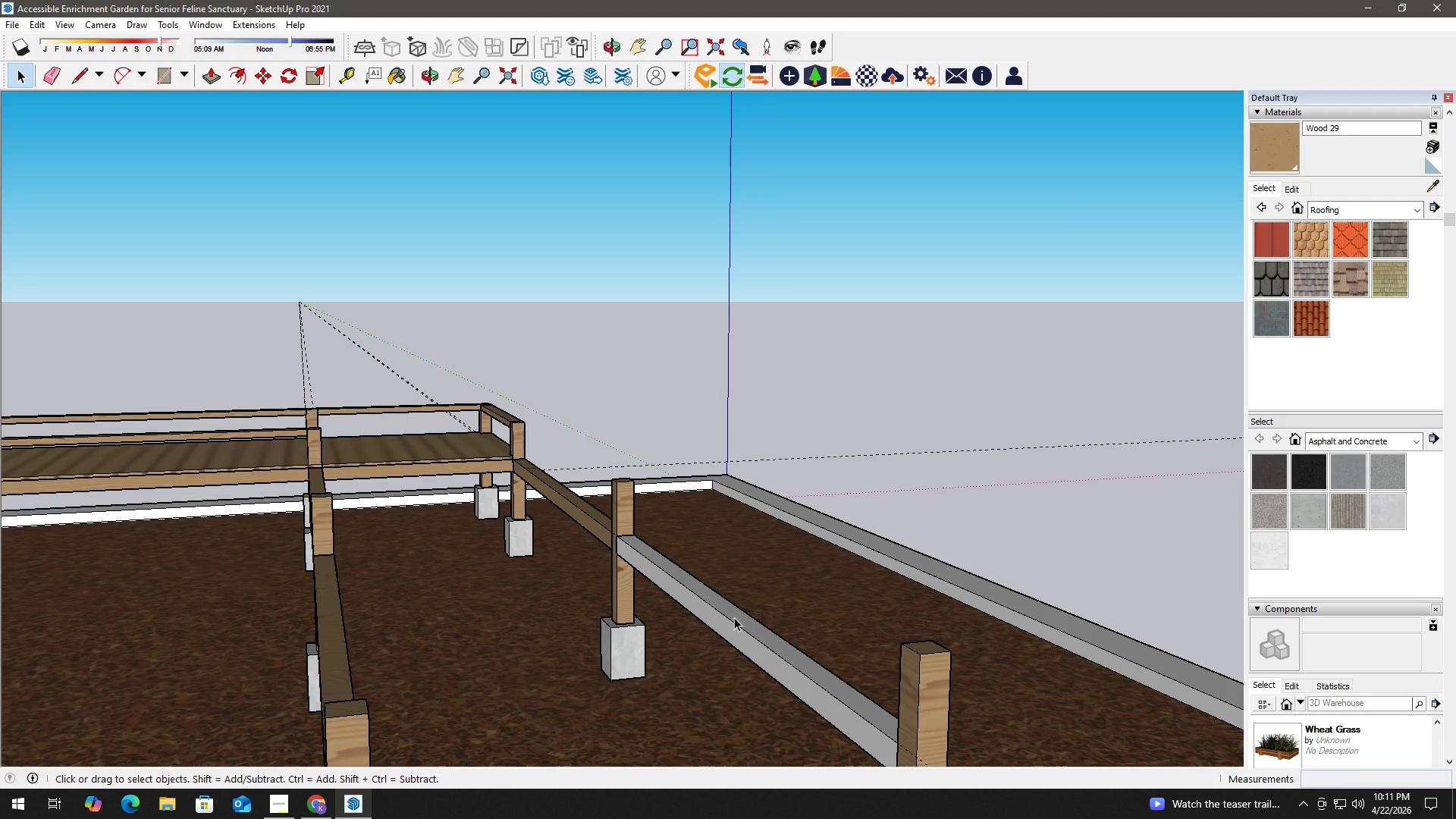 
right_click([735, 617])
 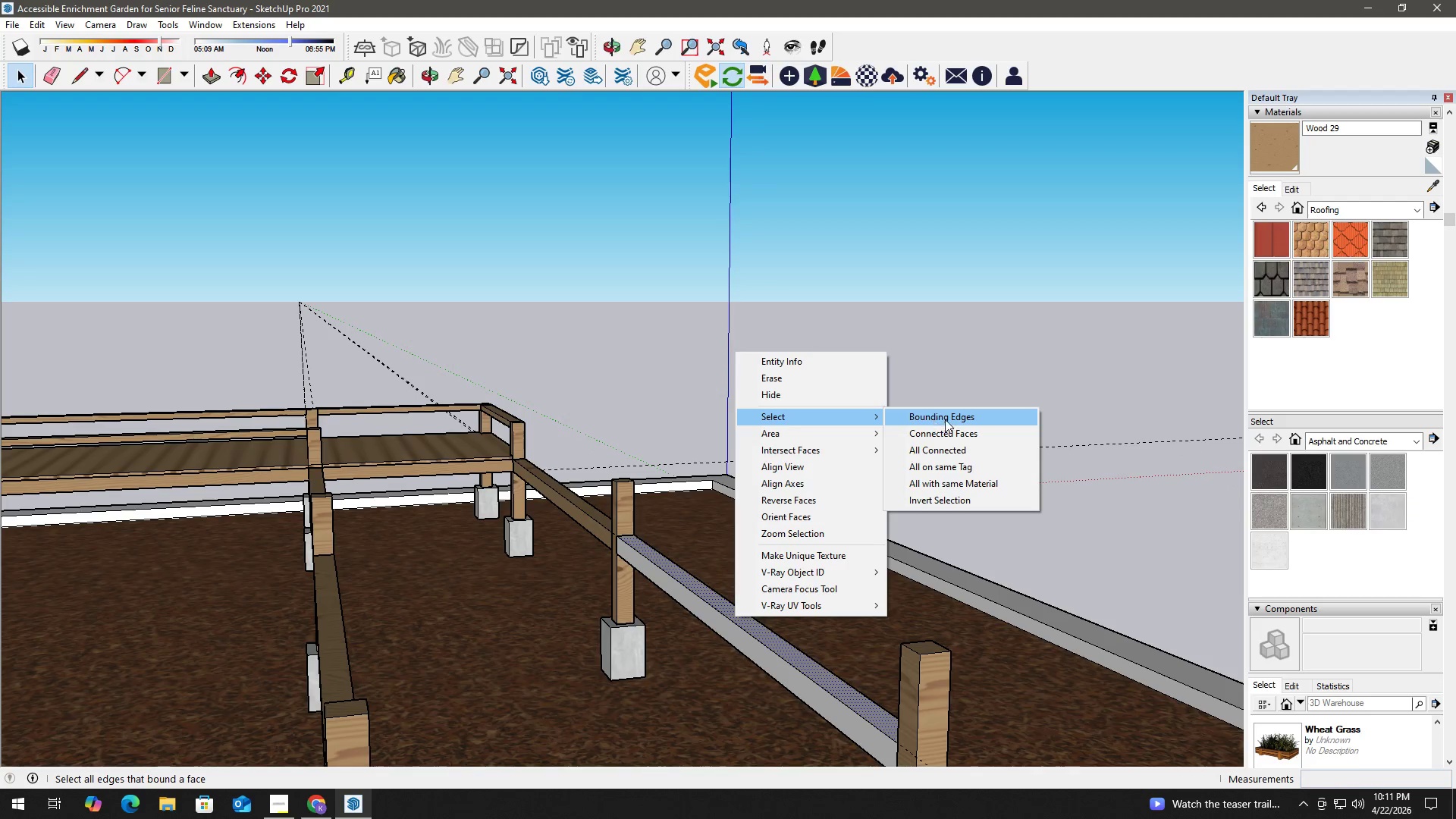 
left_click([951, 447])
 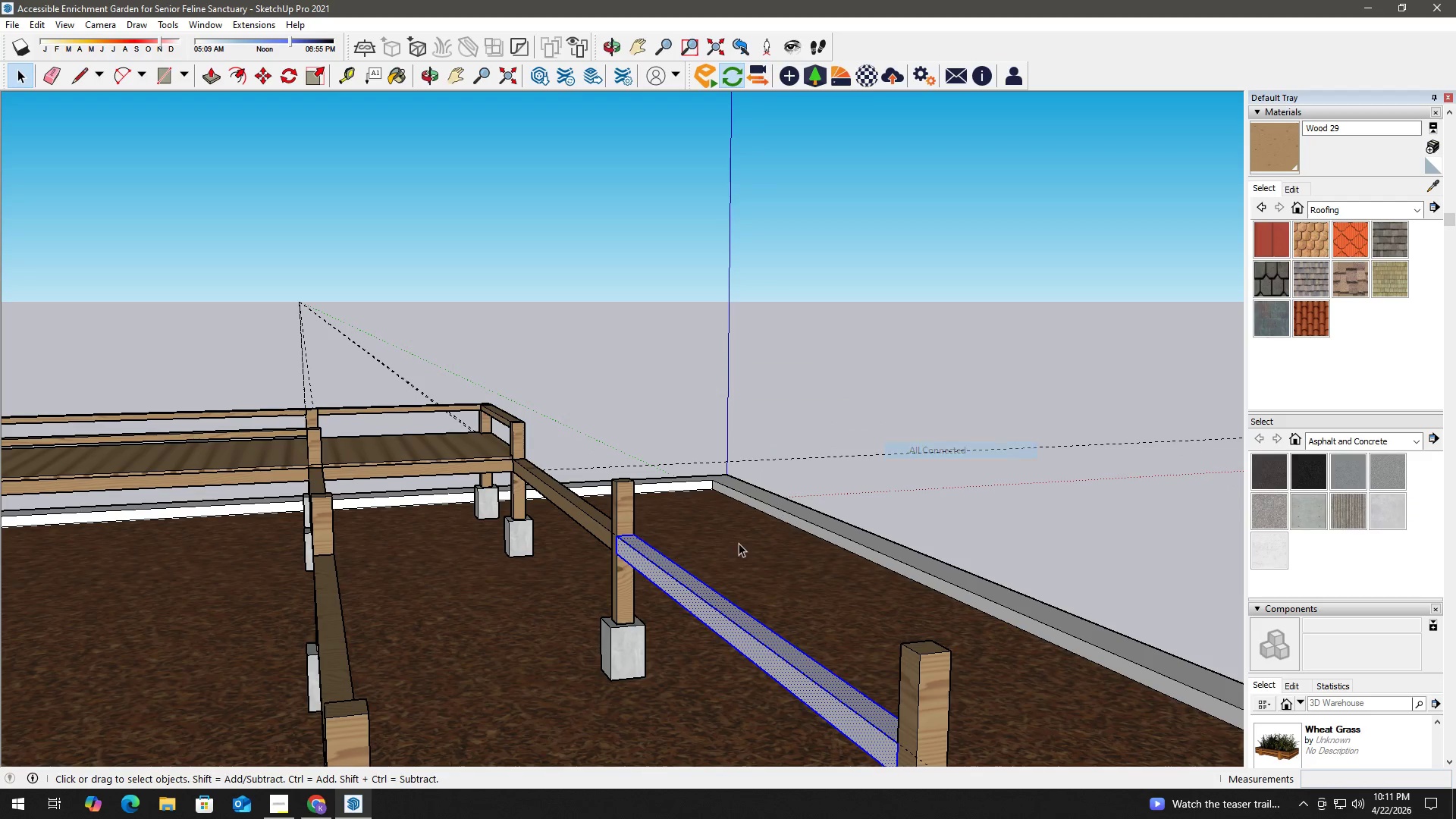 
key(B)
 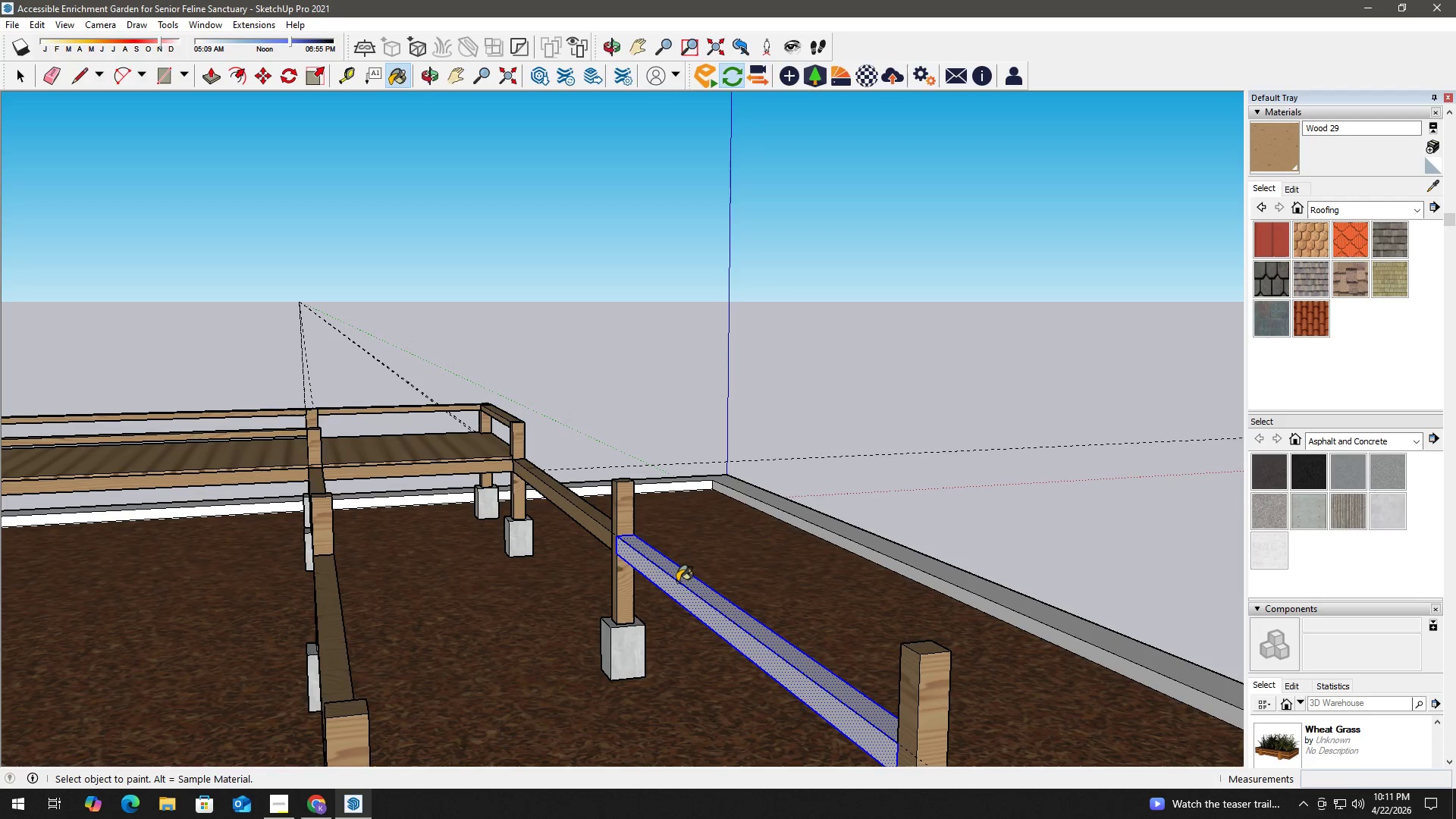 
left_click([677, 582])
 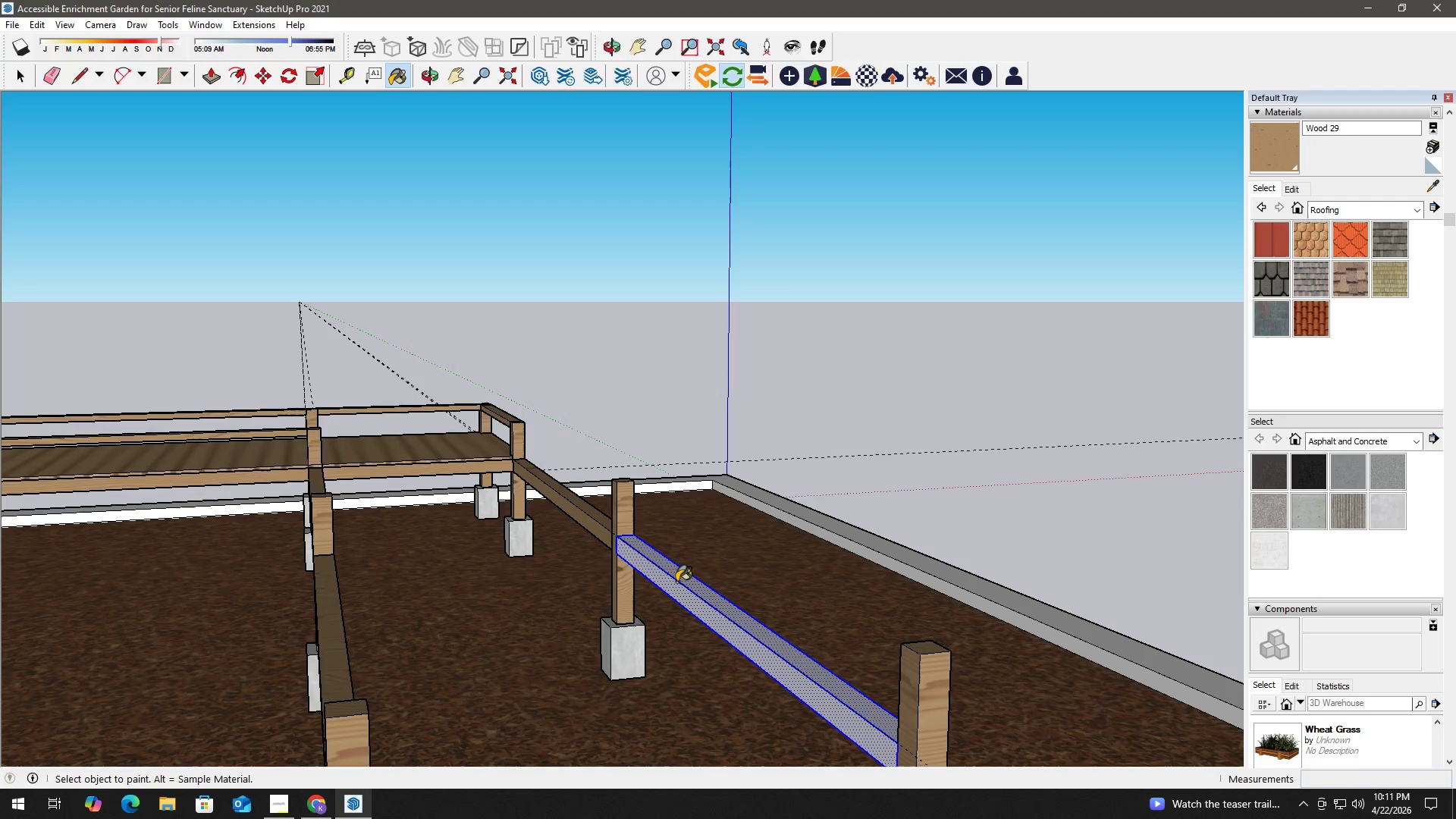 
key(Space)
 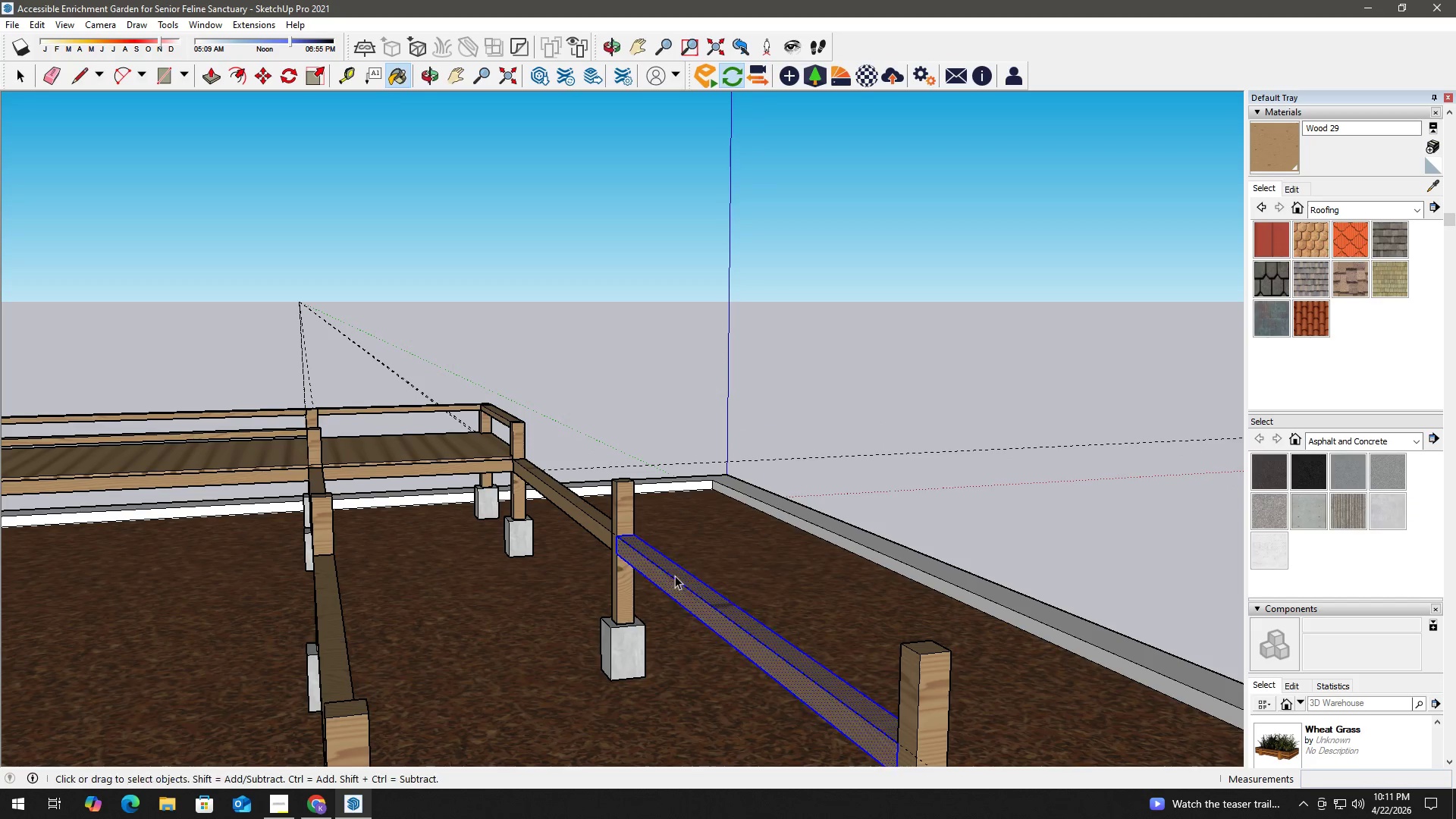 
right_click([675, 576])
 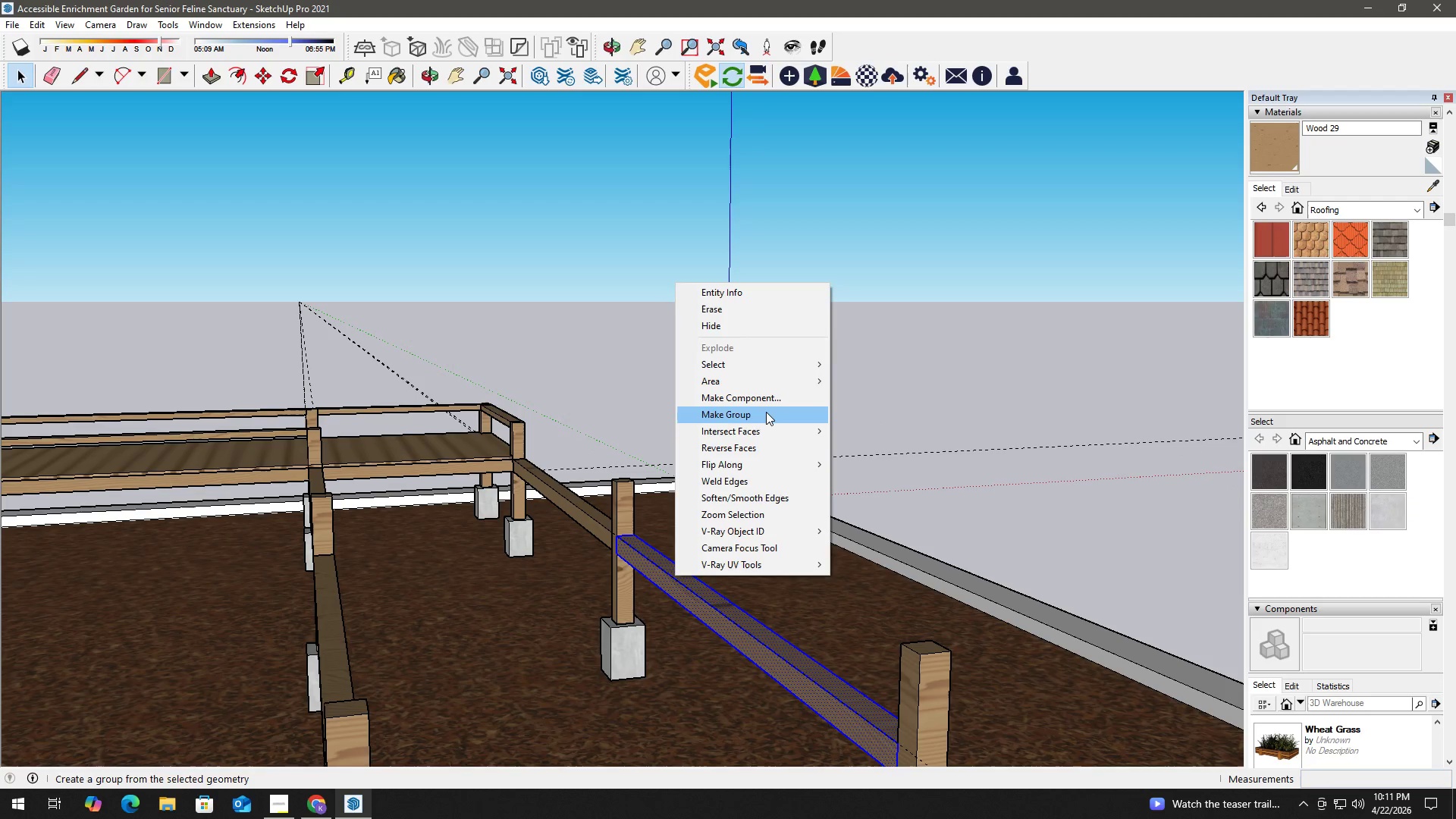 
left_click([766, 412])
 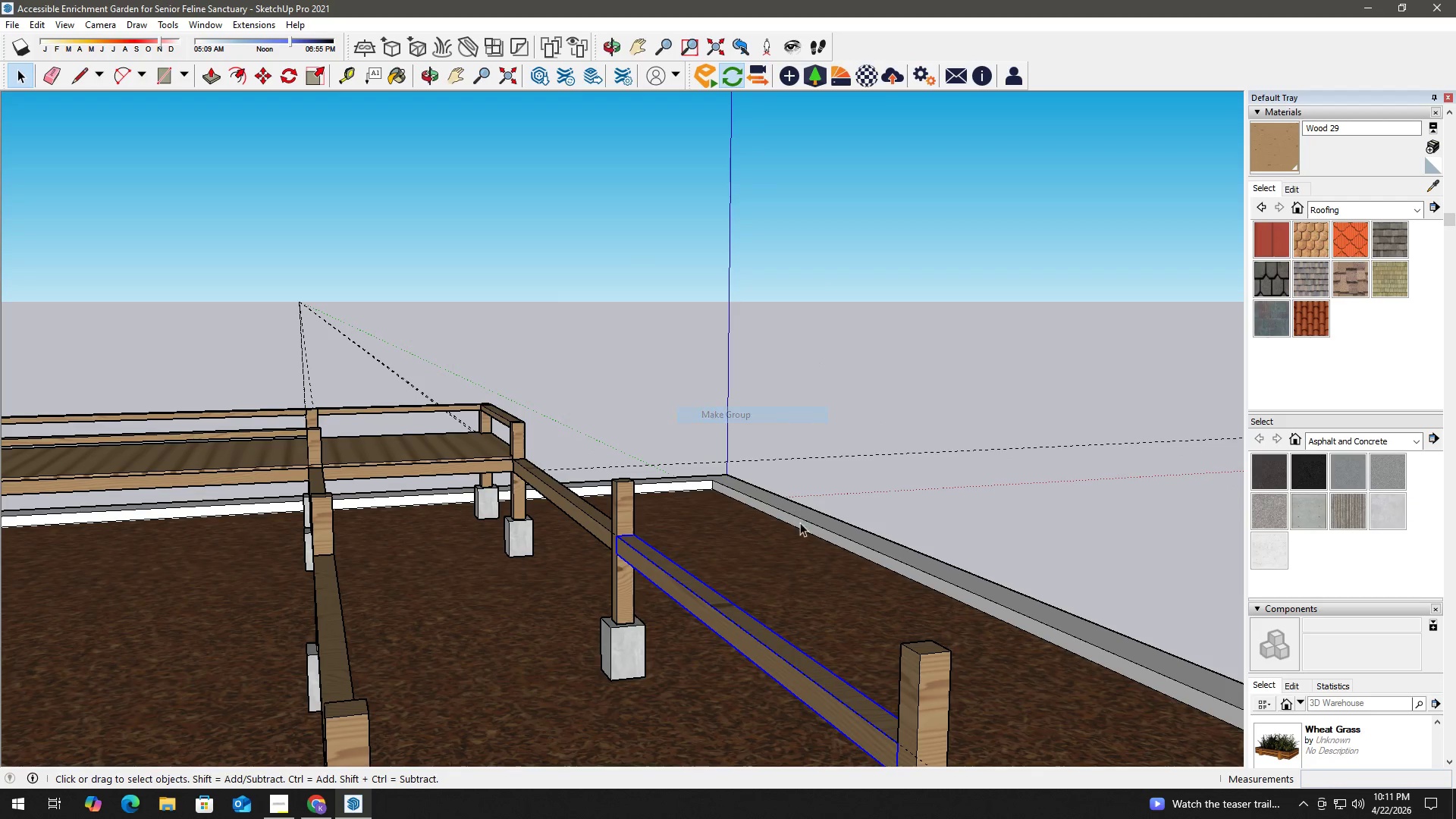 
key(H)
 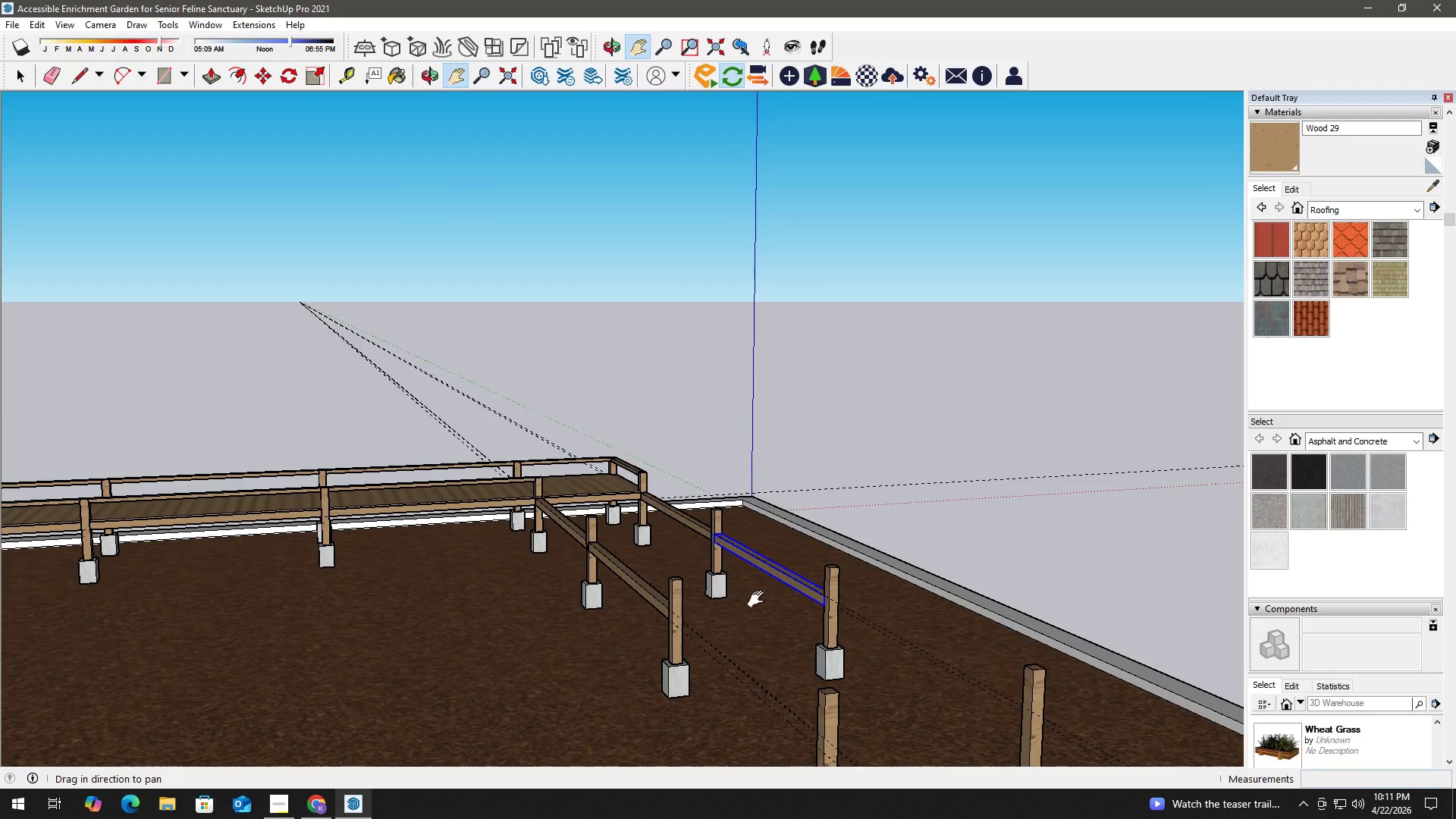 
left_click_drag(start_coordinate=[761, 599], to_coordinate=[649, 508])
 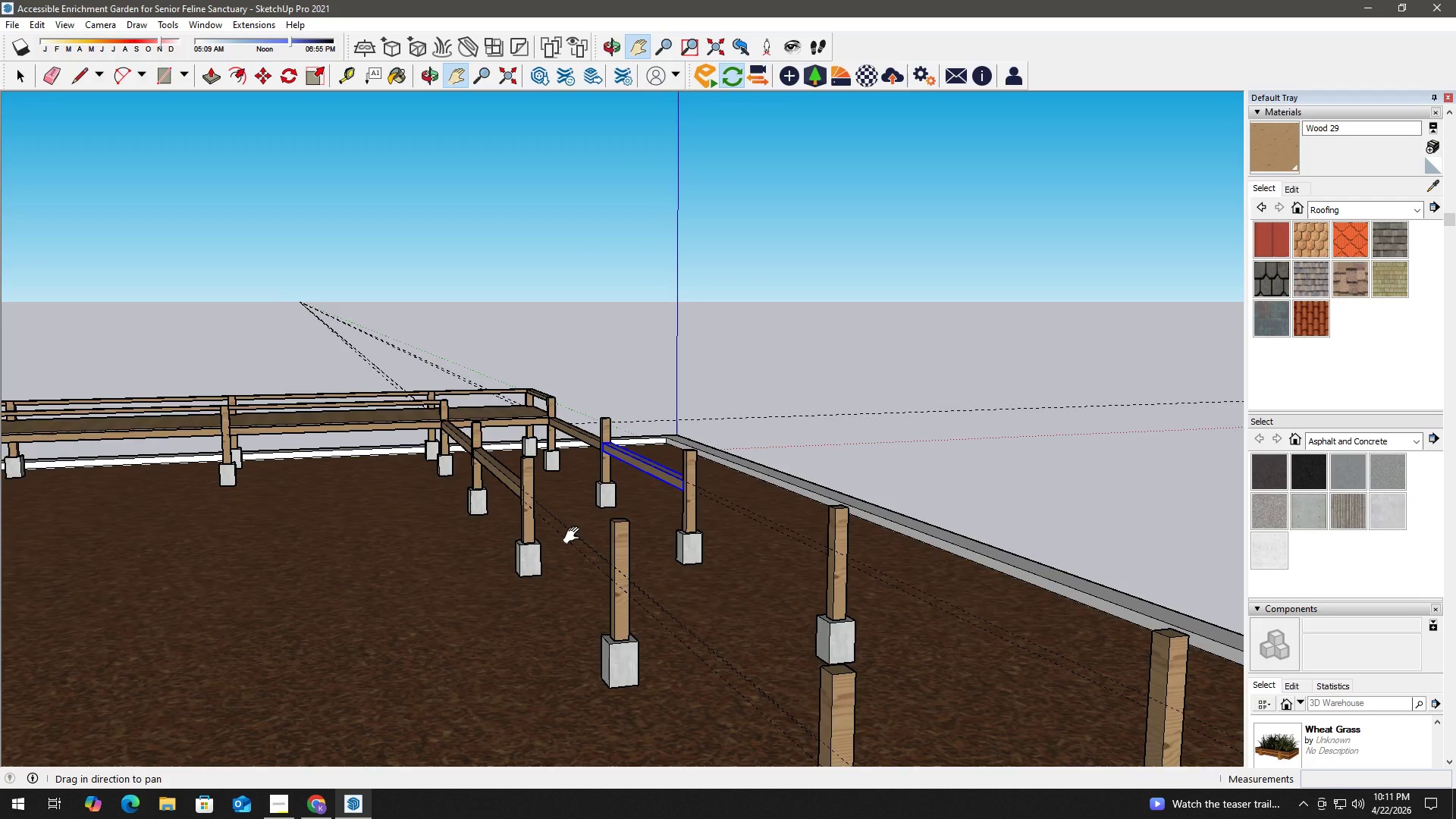 
scroll: coordinate [786, 541], scroll_direction: down, amount: 6.0
 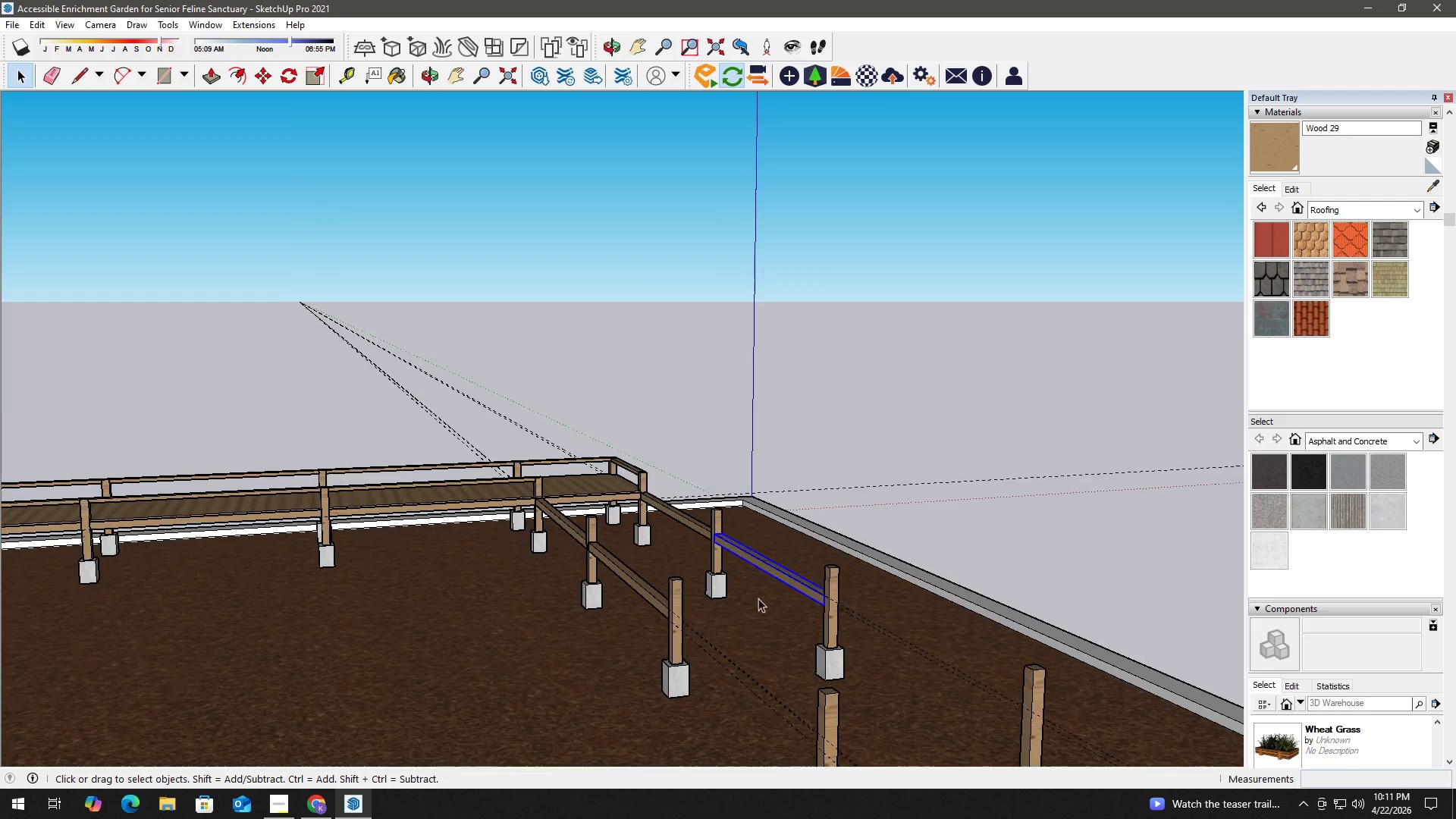 
key(Space)
 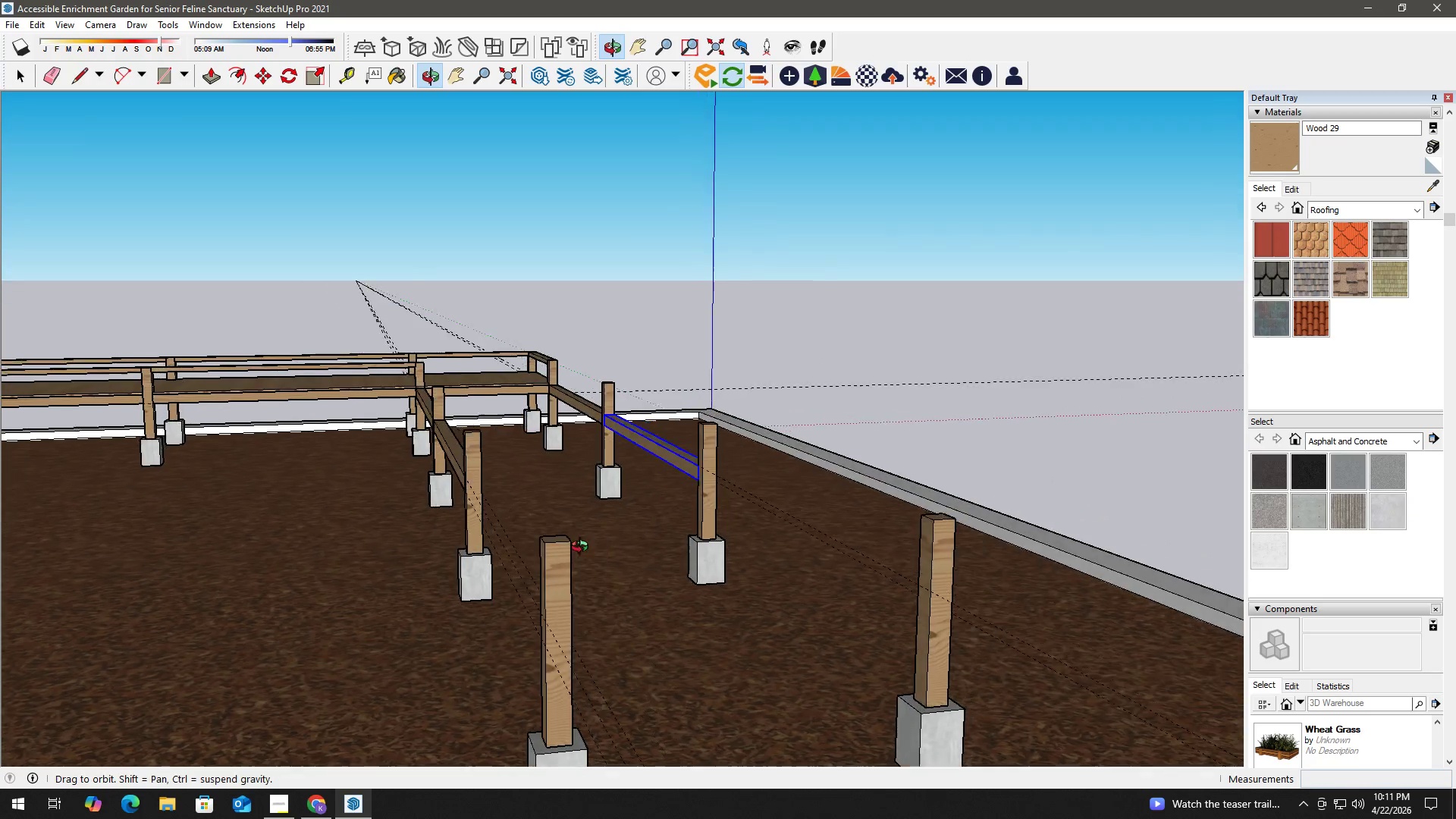 
scroll: coordinate [615, 556], scroll_direction: up, amount: 3.0
 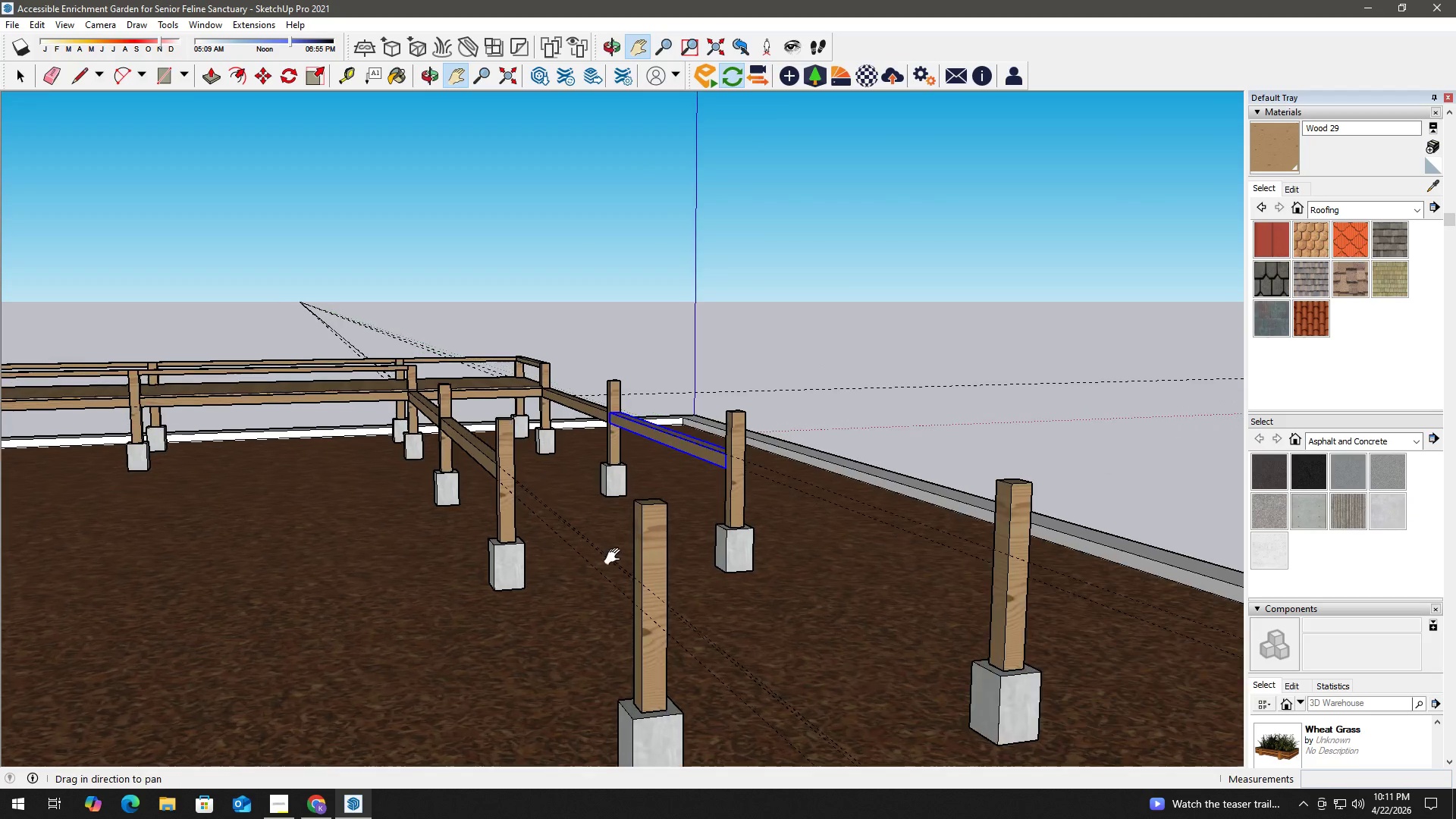 
key(R)
 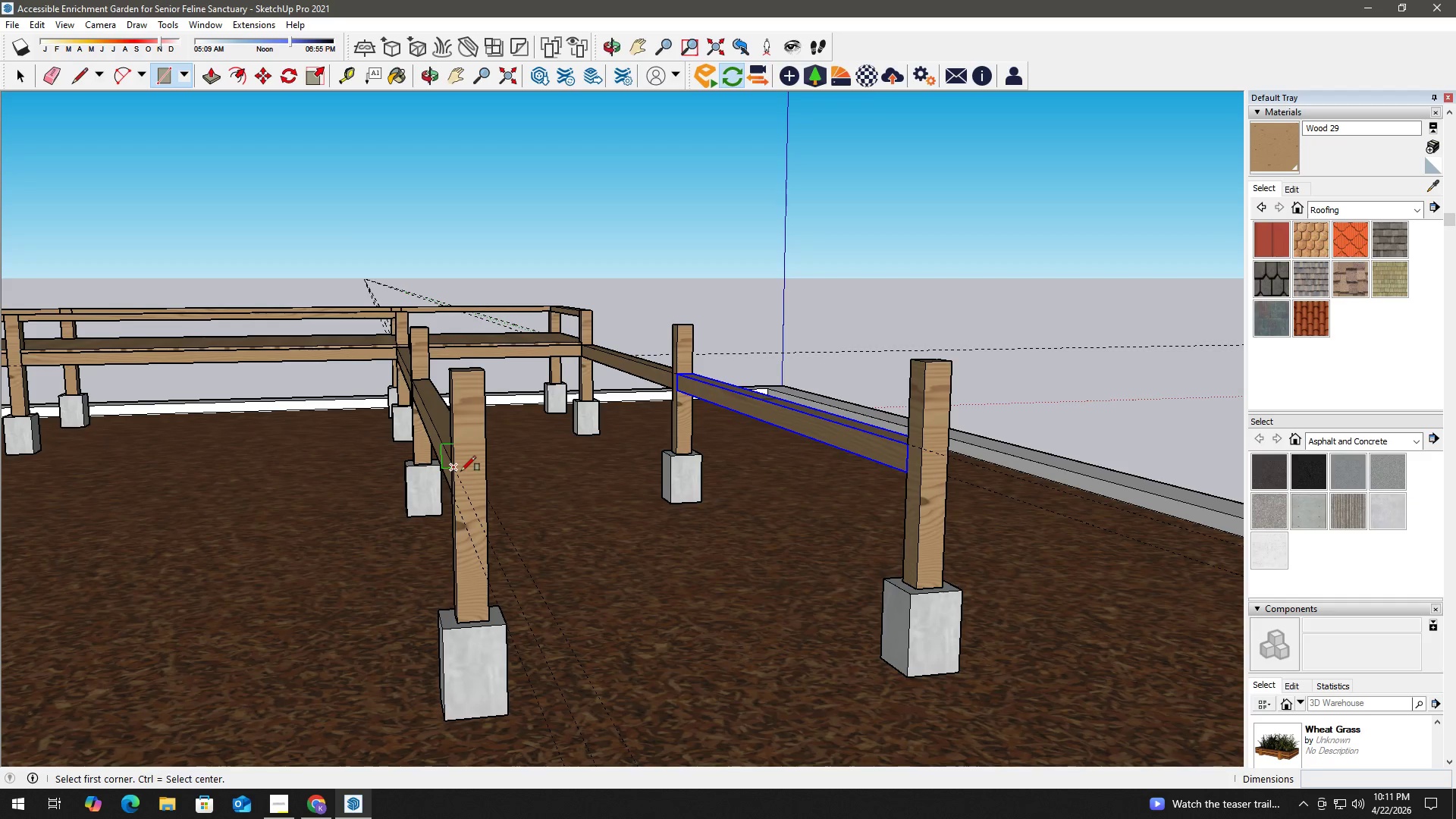 
scroll: coordinate [467, 486], scroll_direction: up, amount: 7.0
 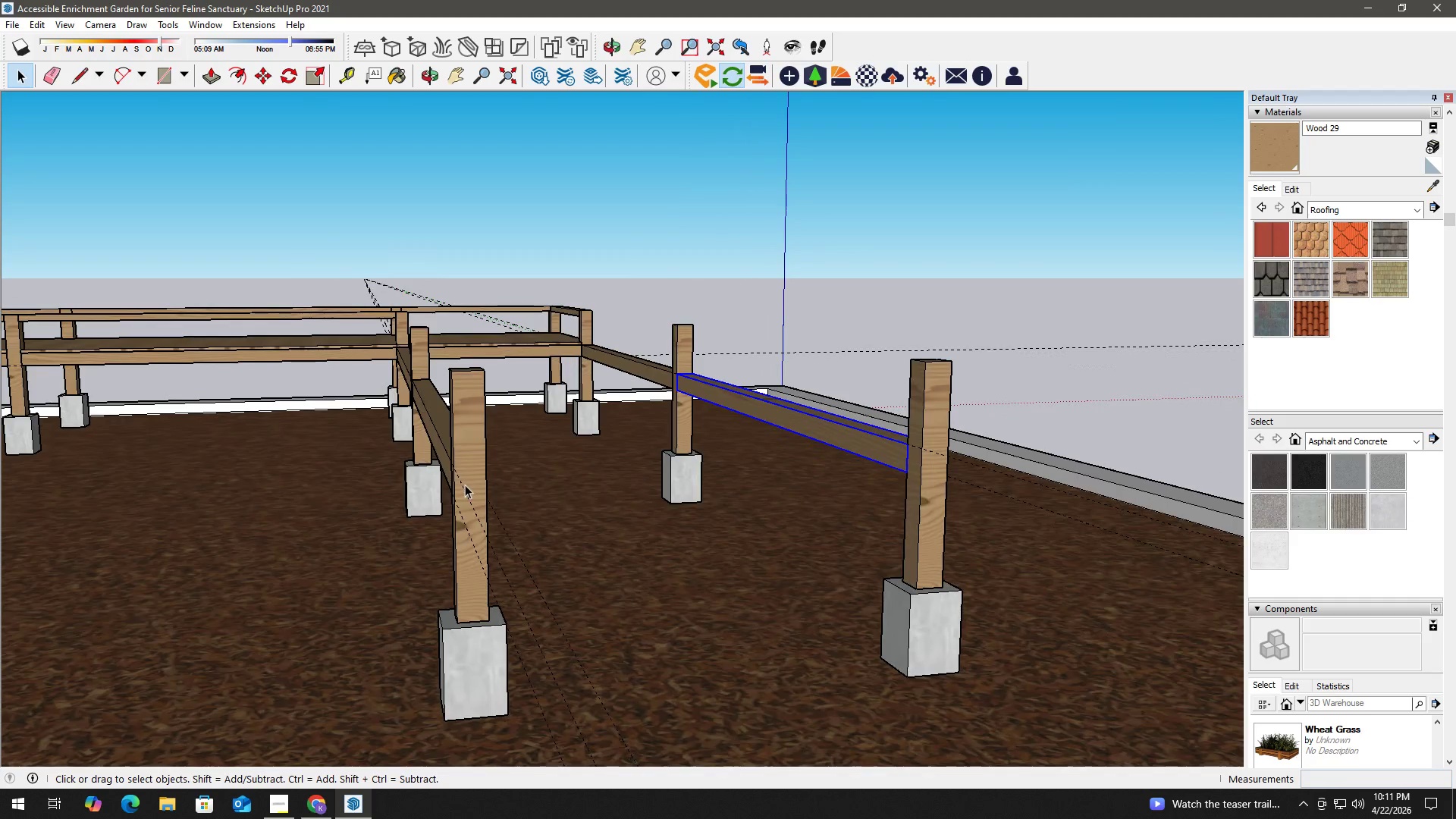 
left_click([461, 471])
 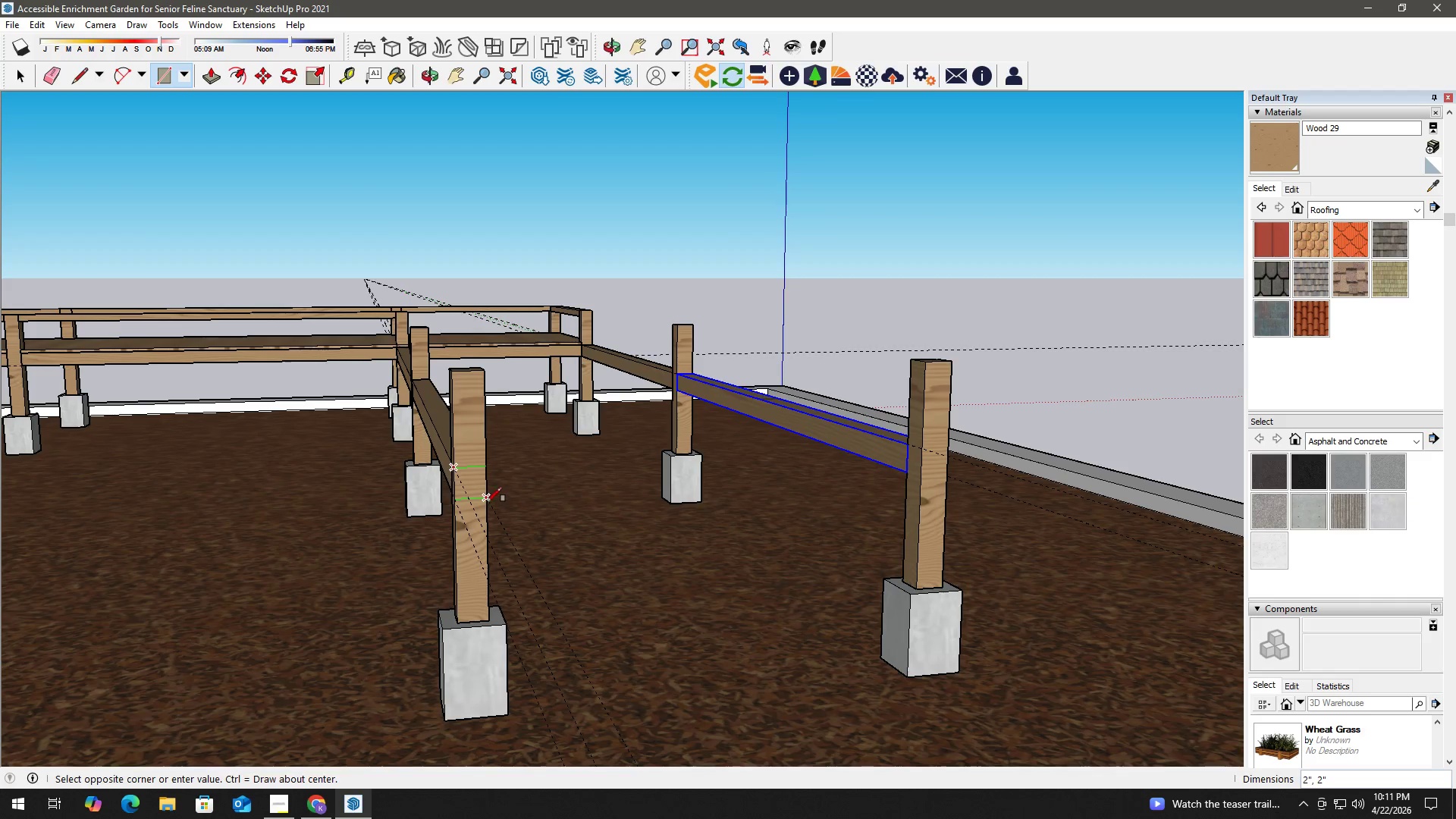 
left_click([487, 500])
 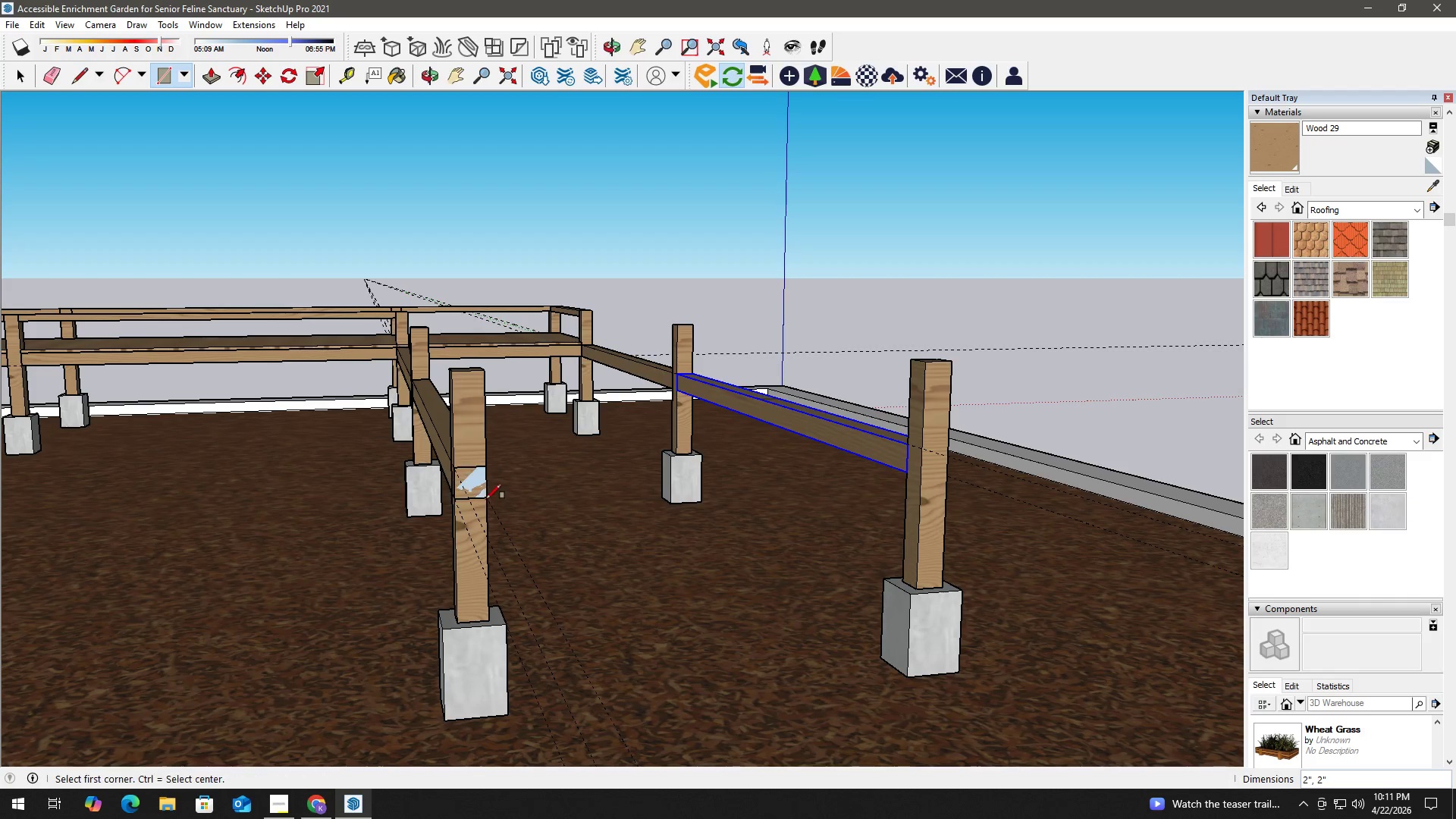 
key(Space)
 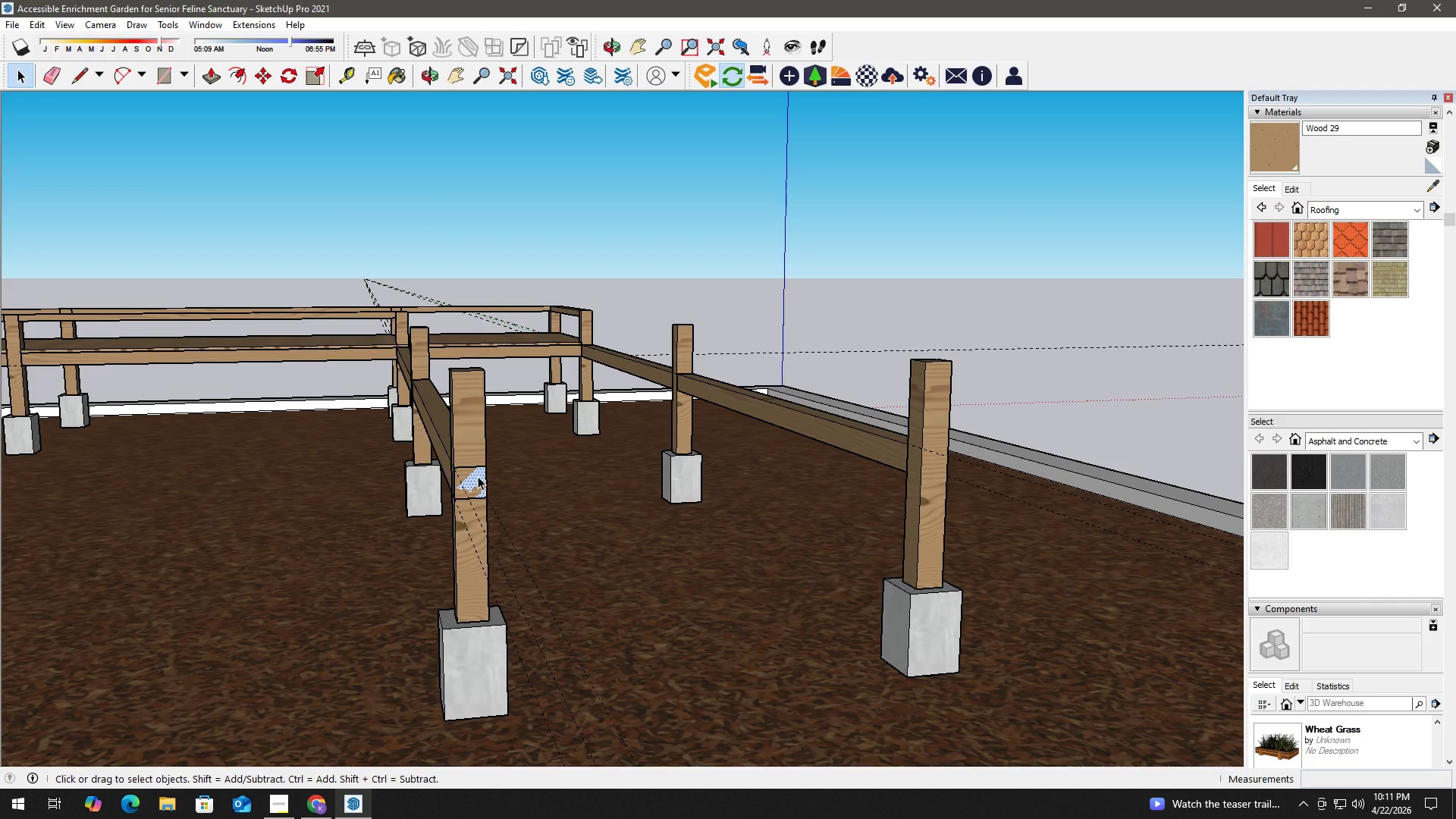 
key(P)
 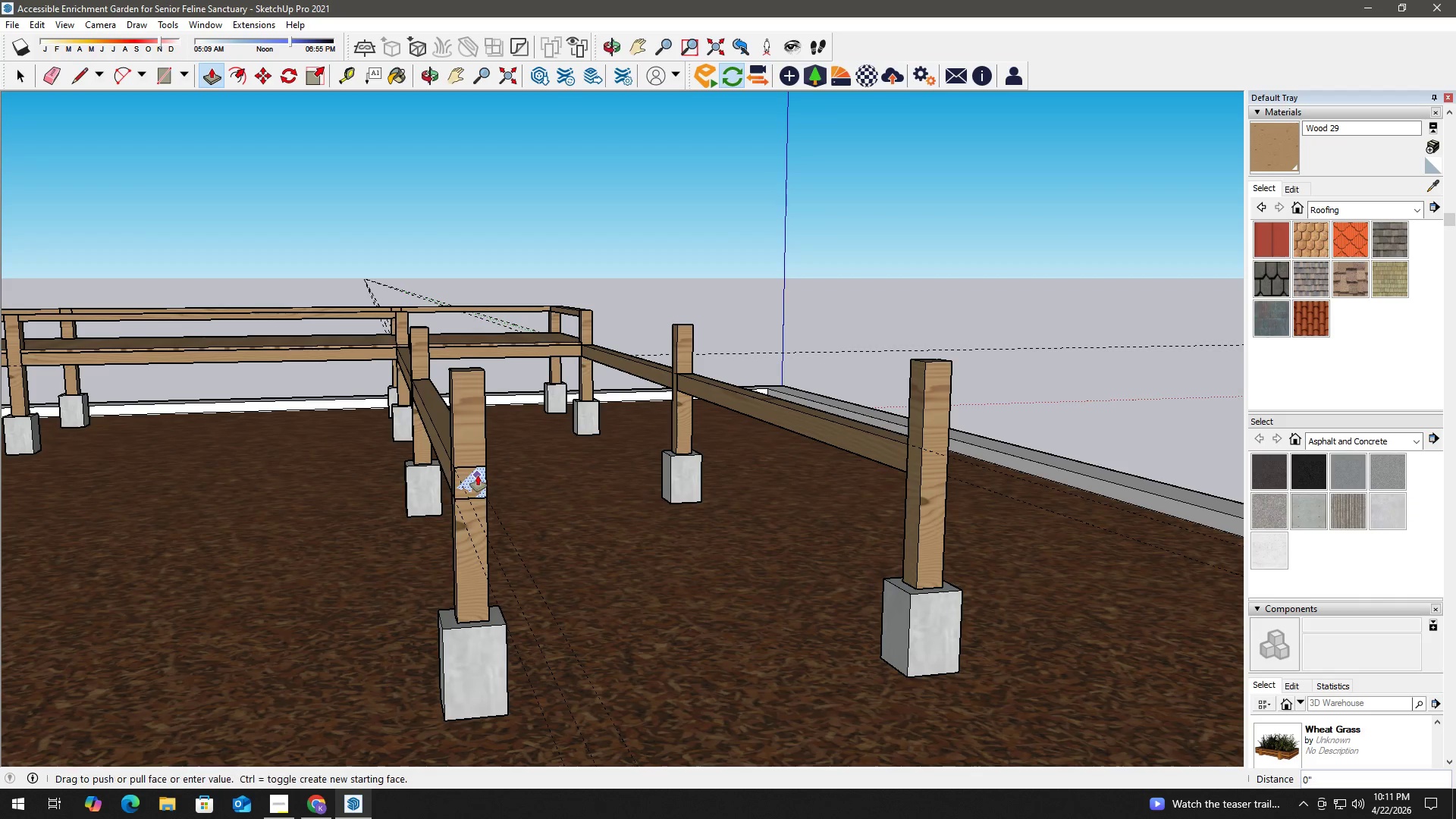 
left_click([478, 475])
 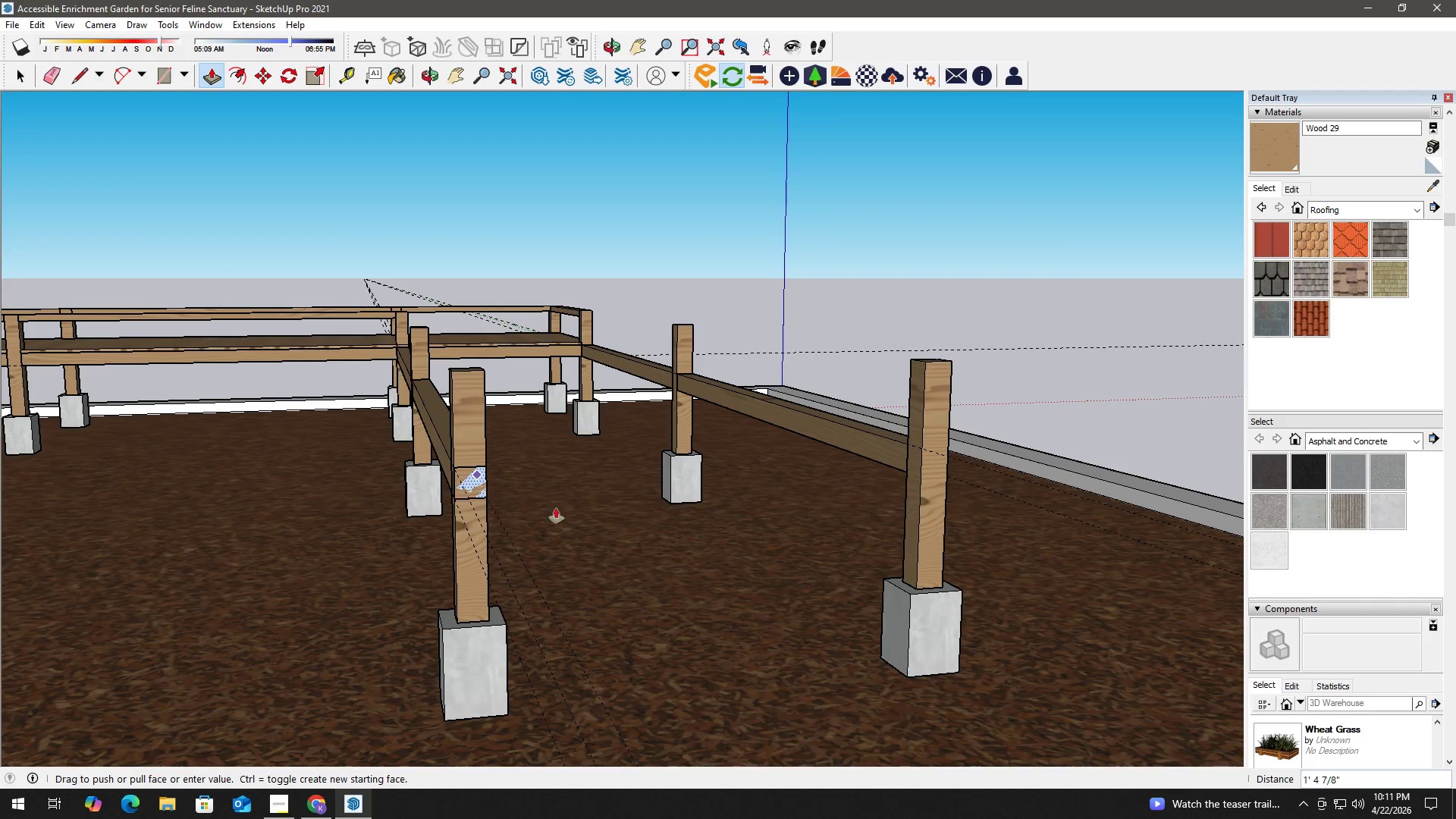 
scroll: coordinate [589, 528], scroll_direction: down, amount: 7.0
 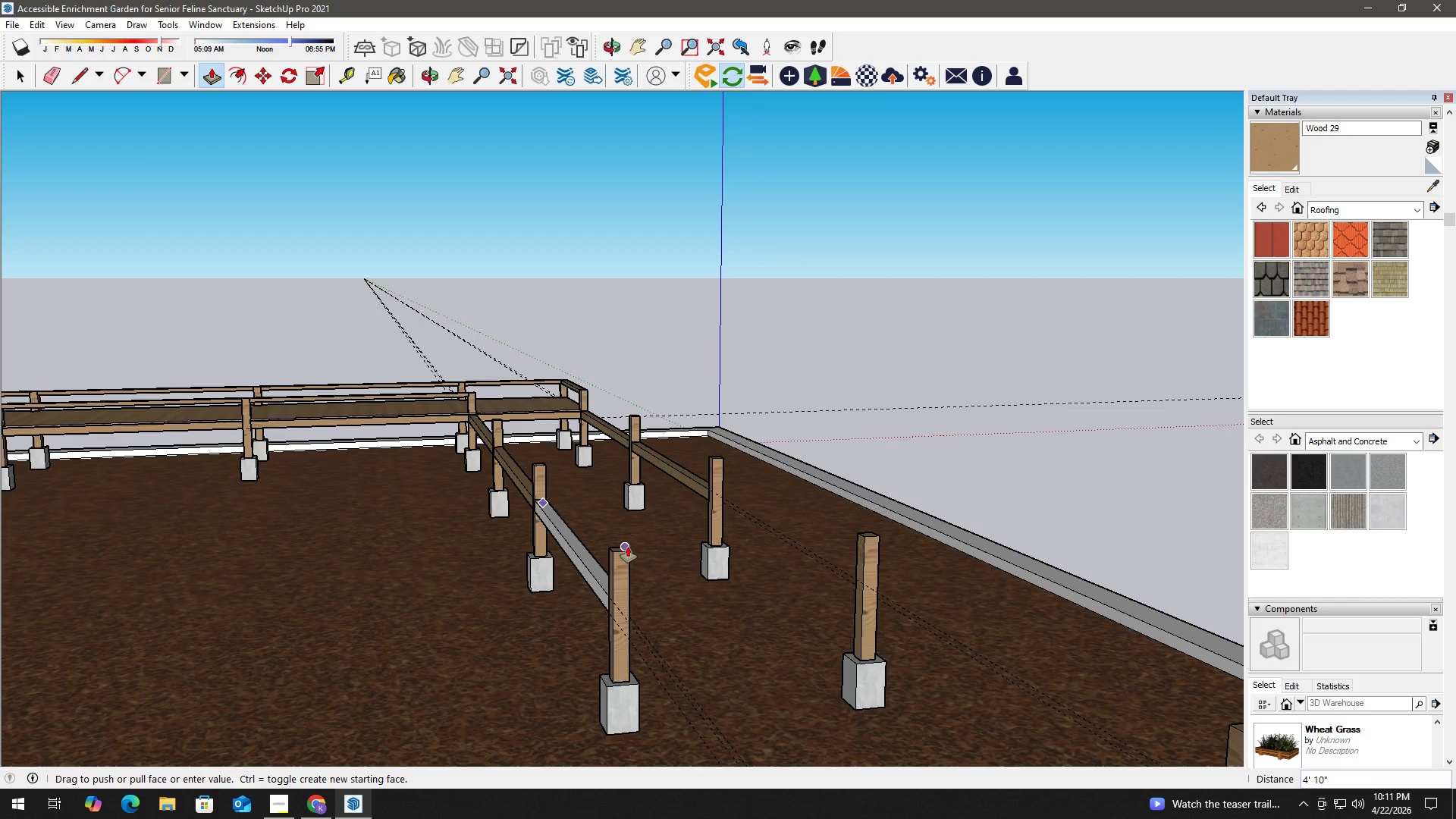 
left_click([627, 546])
 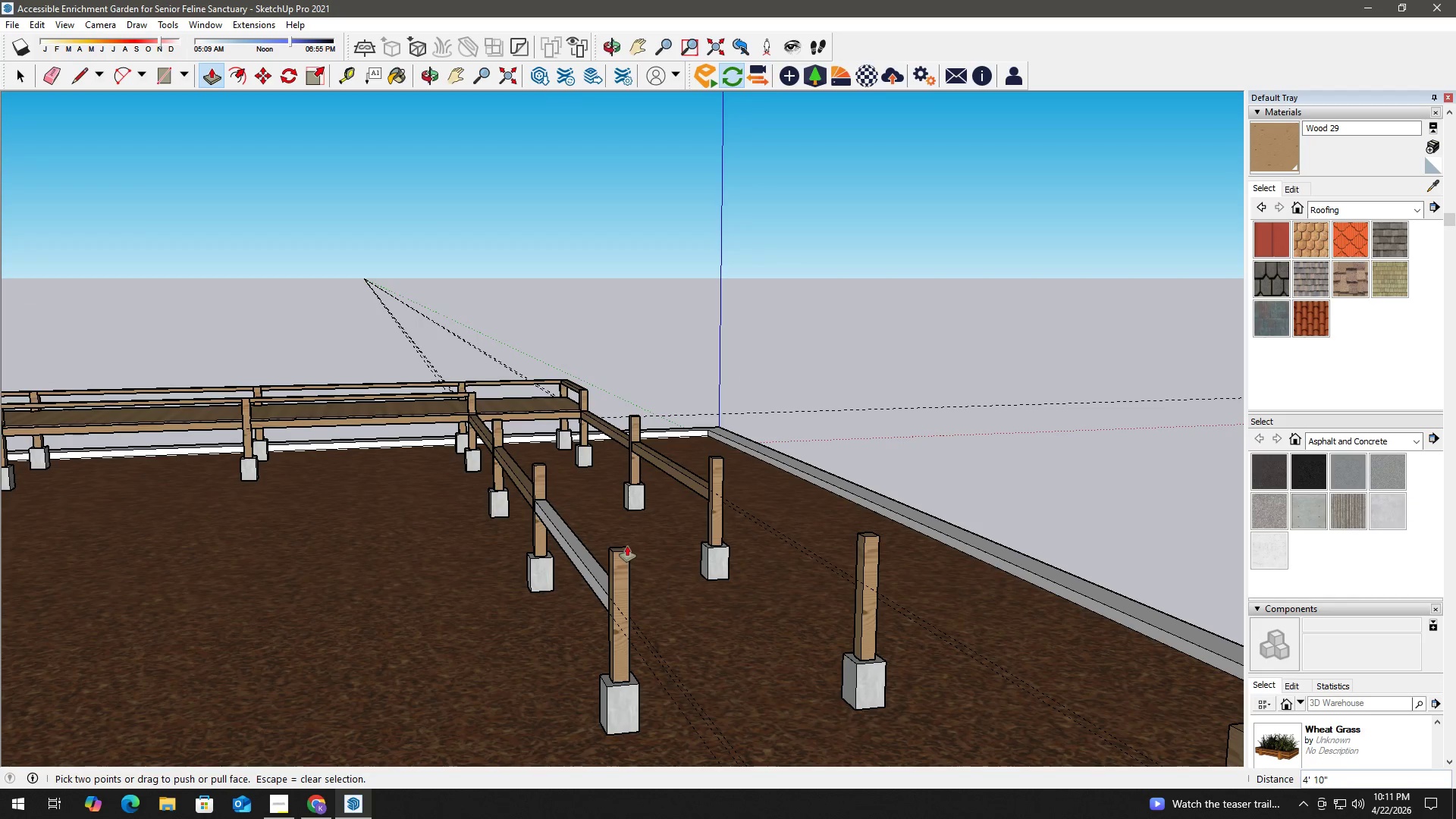 
key(Space)
 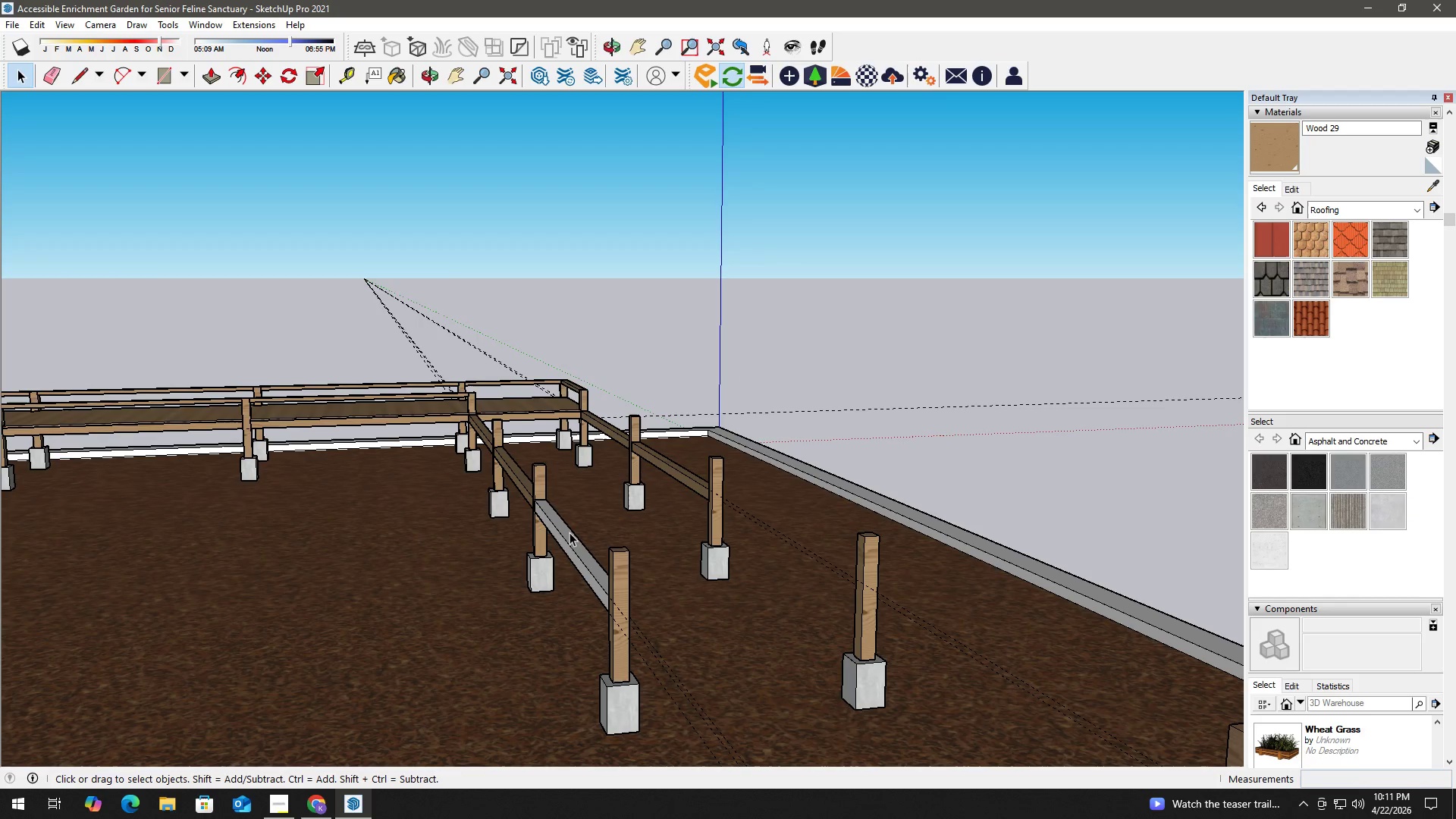 
left_click([570, 532])
 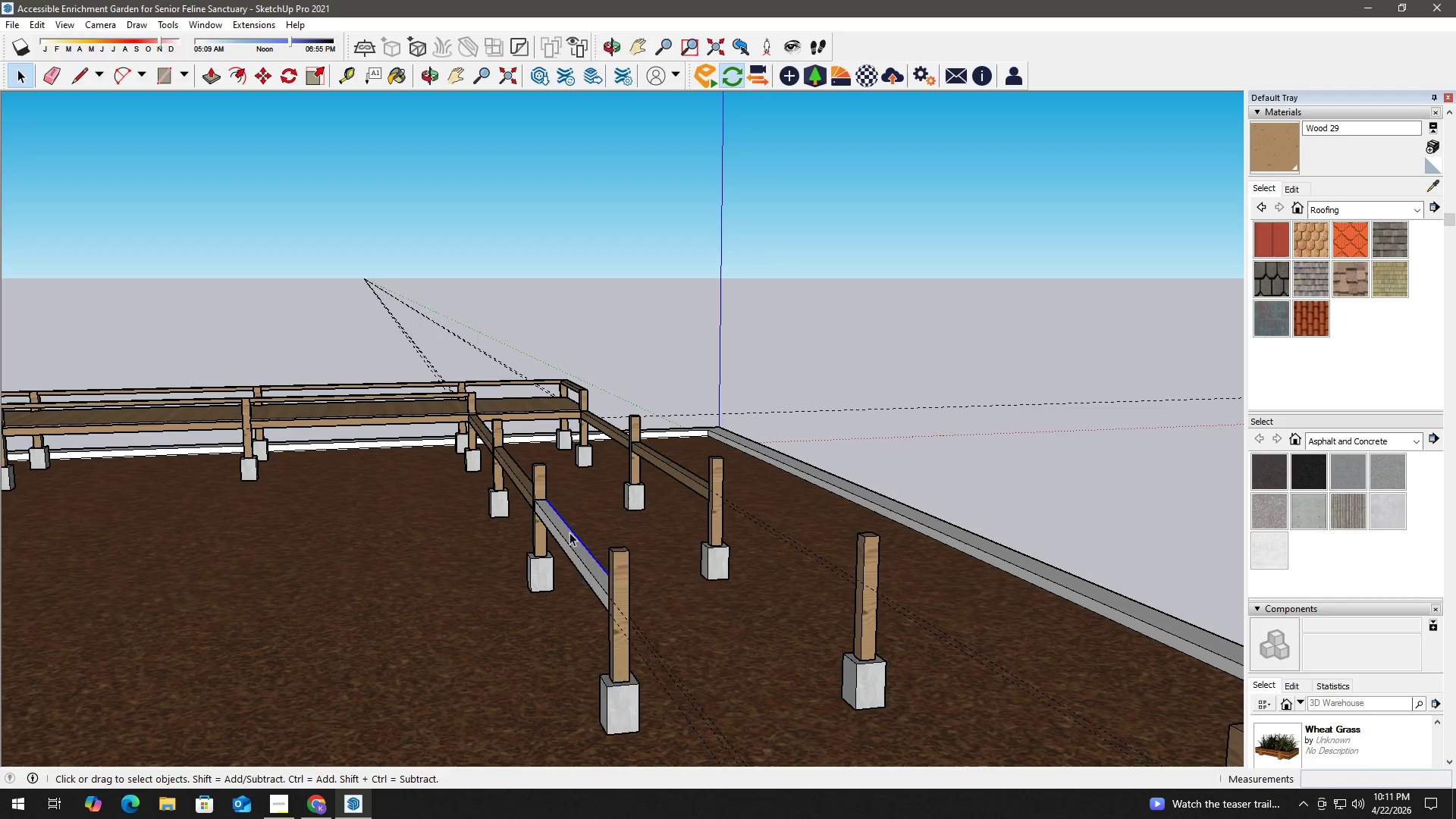 
right_click([570, 532])
 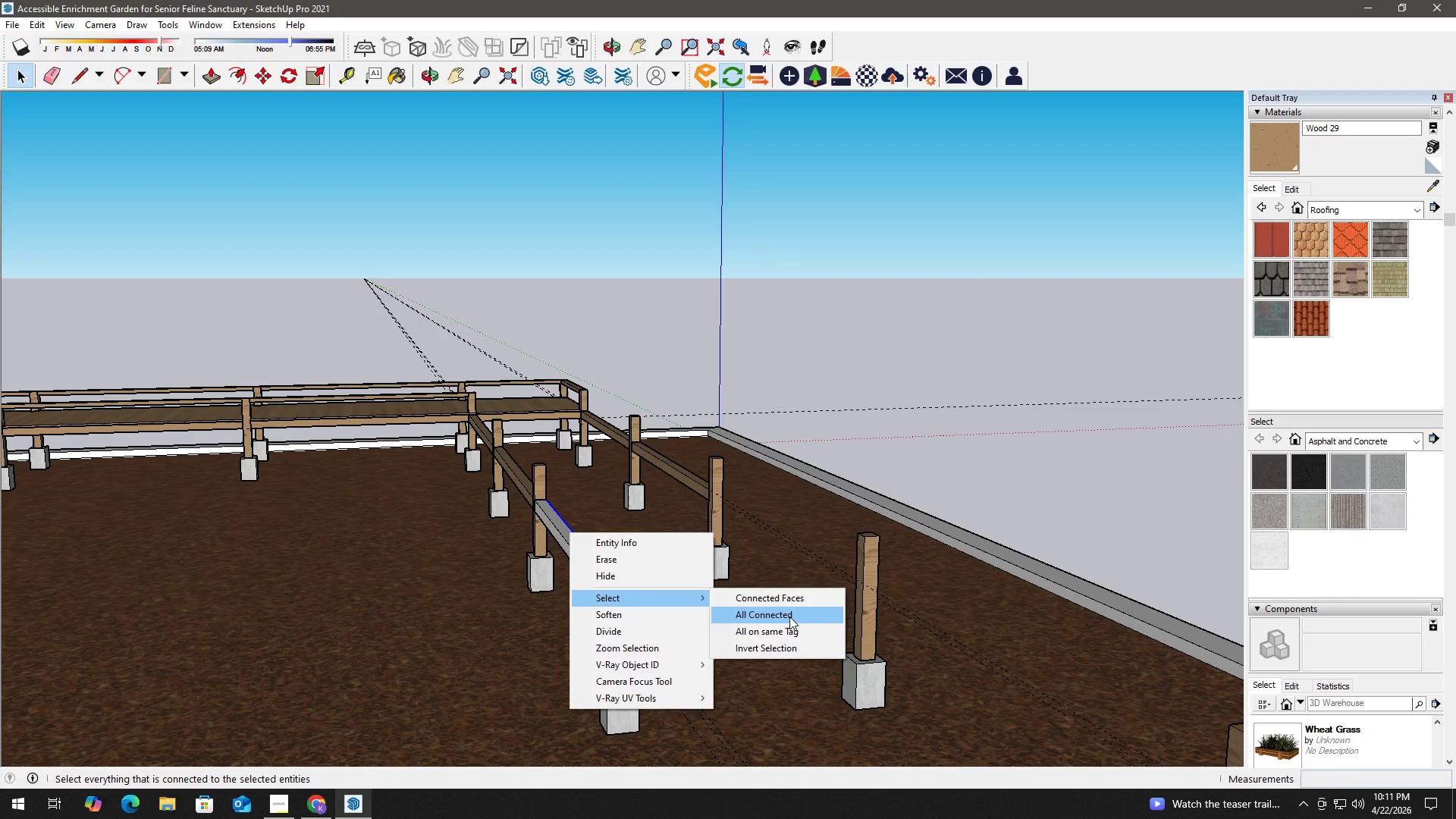 
key(B)
 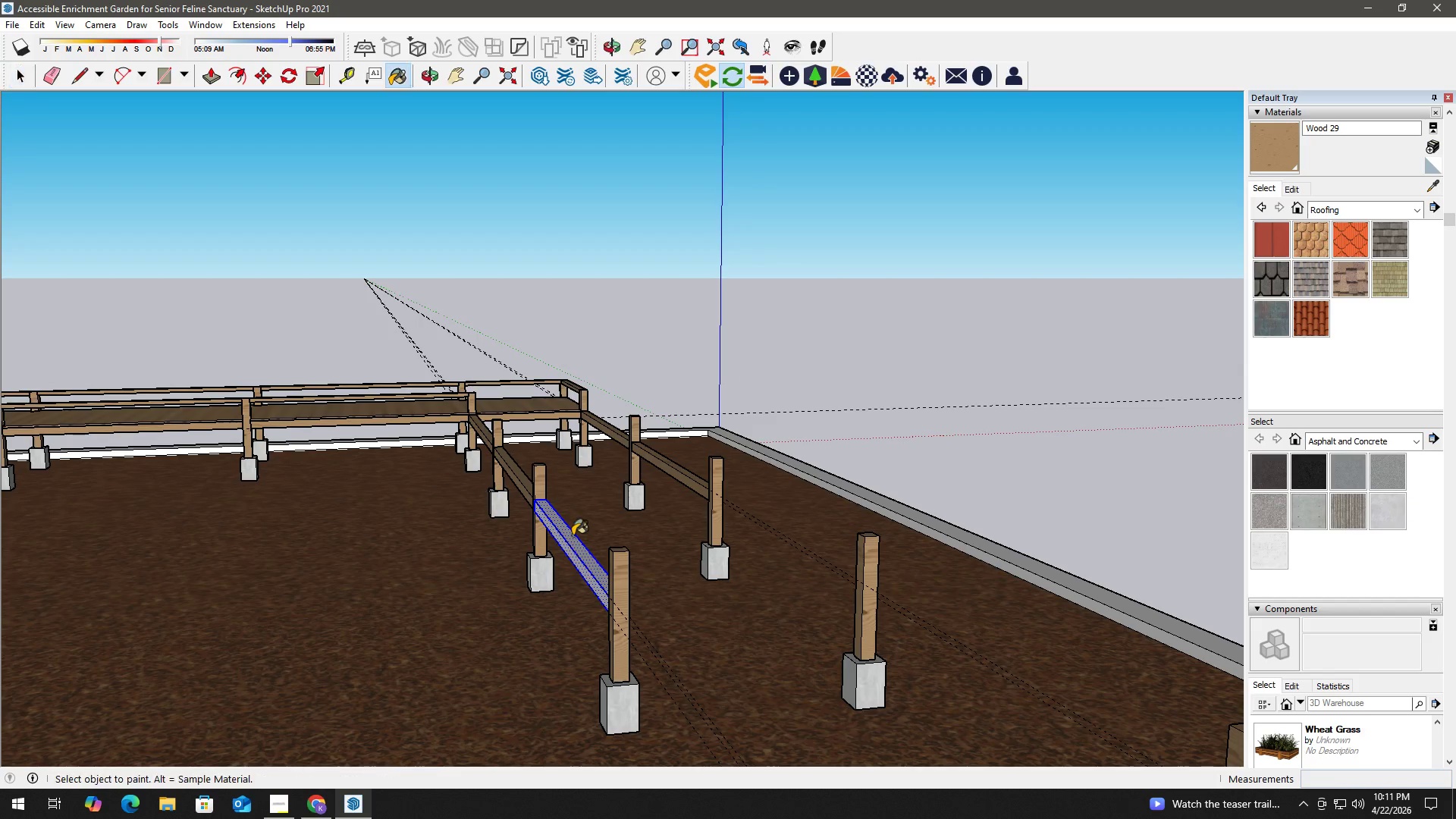 
left_click([573, 535])
 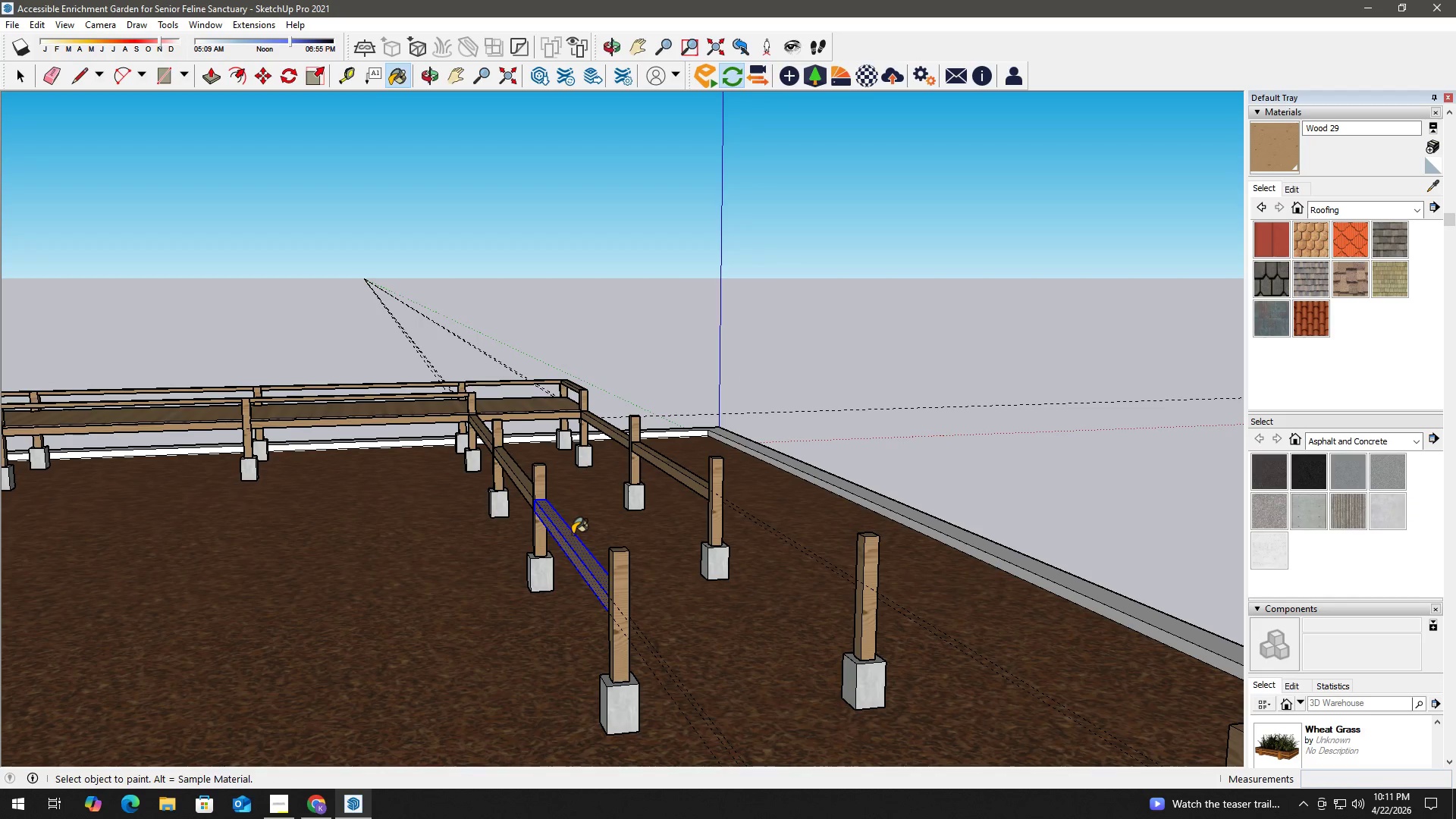 
key(Space)
 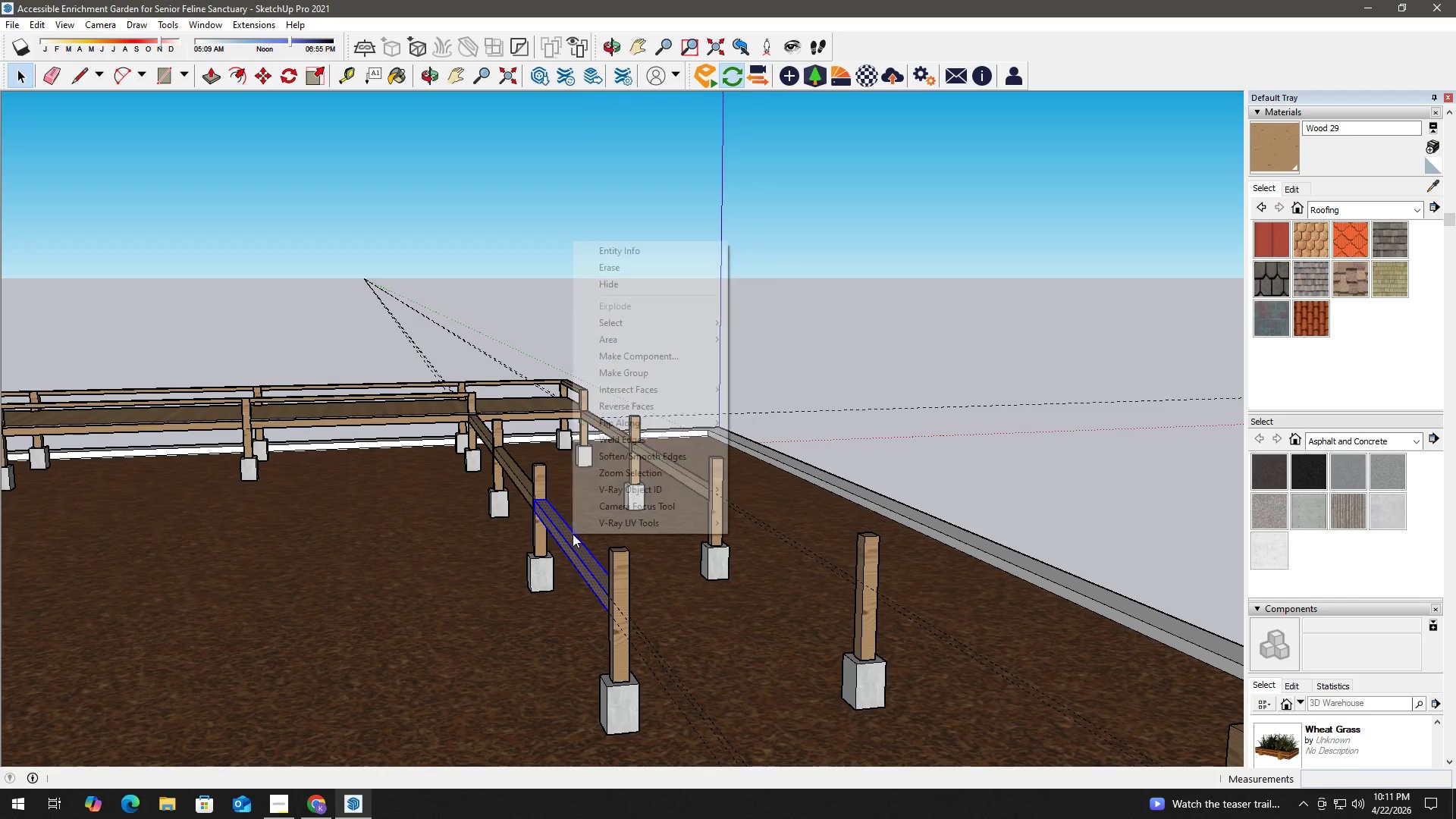 
right_click([573, 534])
 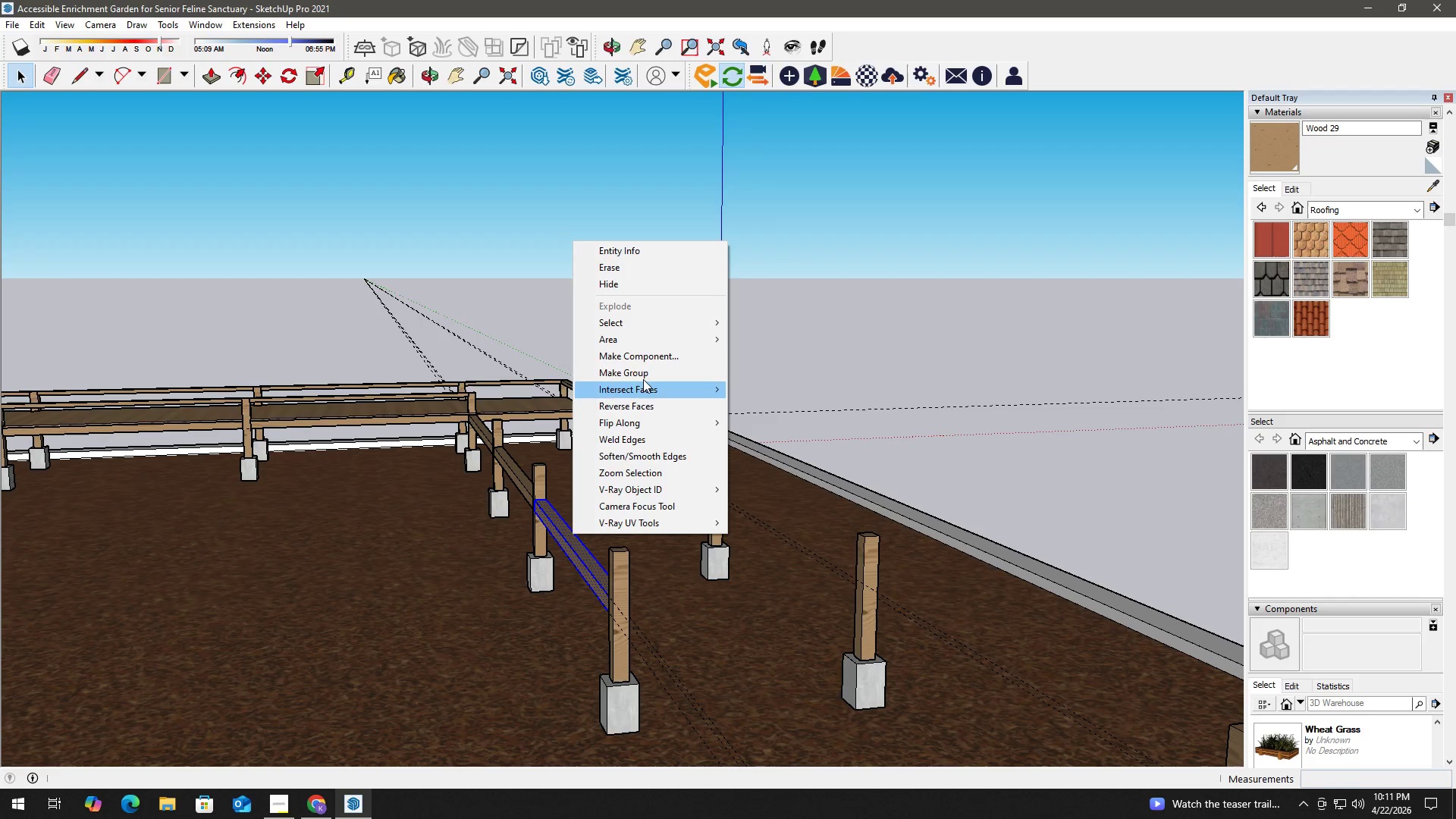 
left_click([648, 372])
 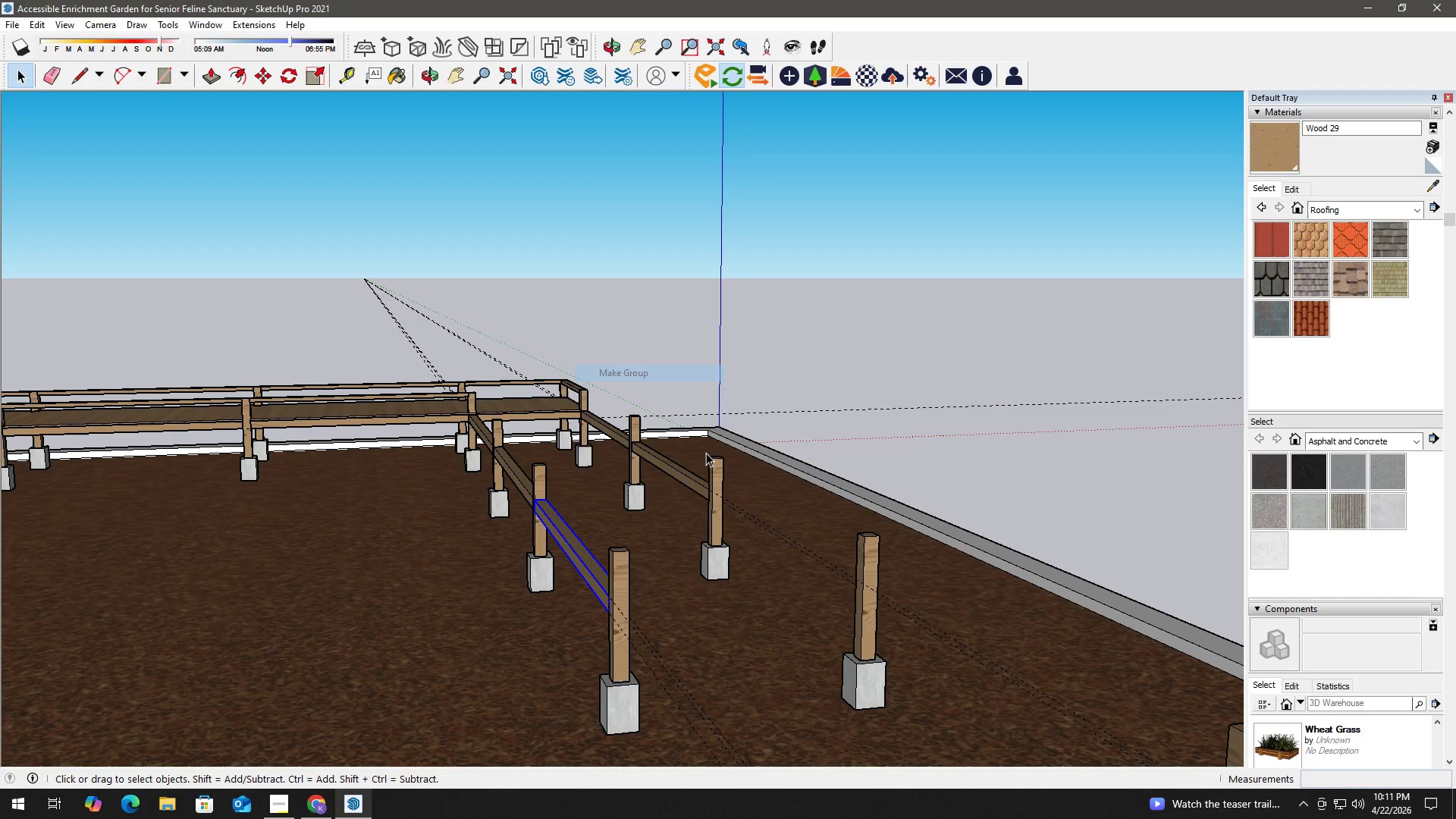 
key(Space)
 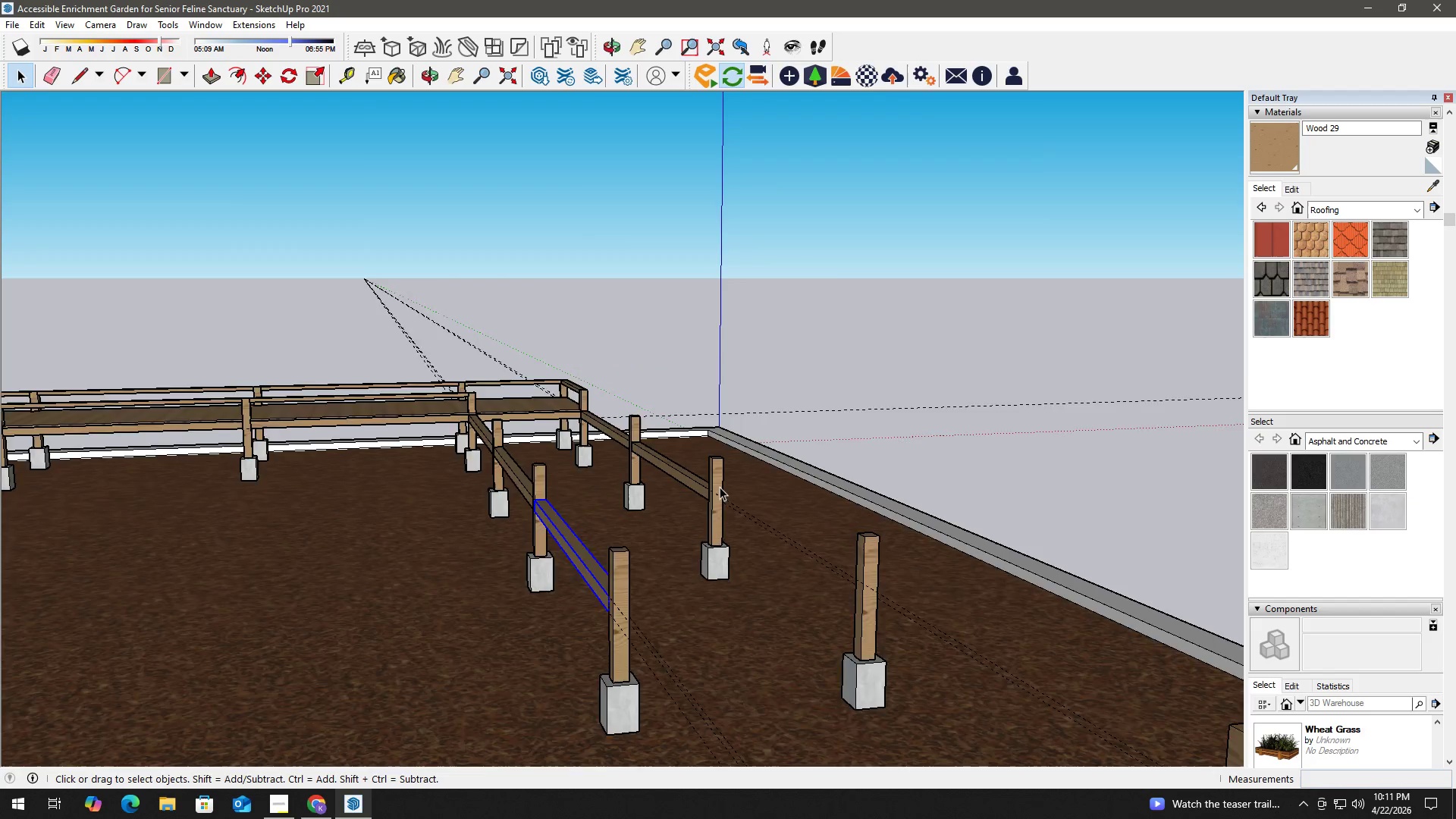 
key(R)
 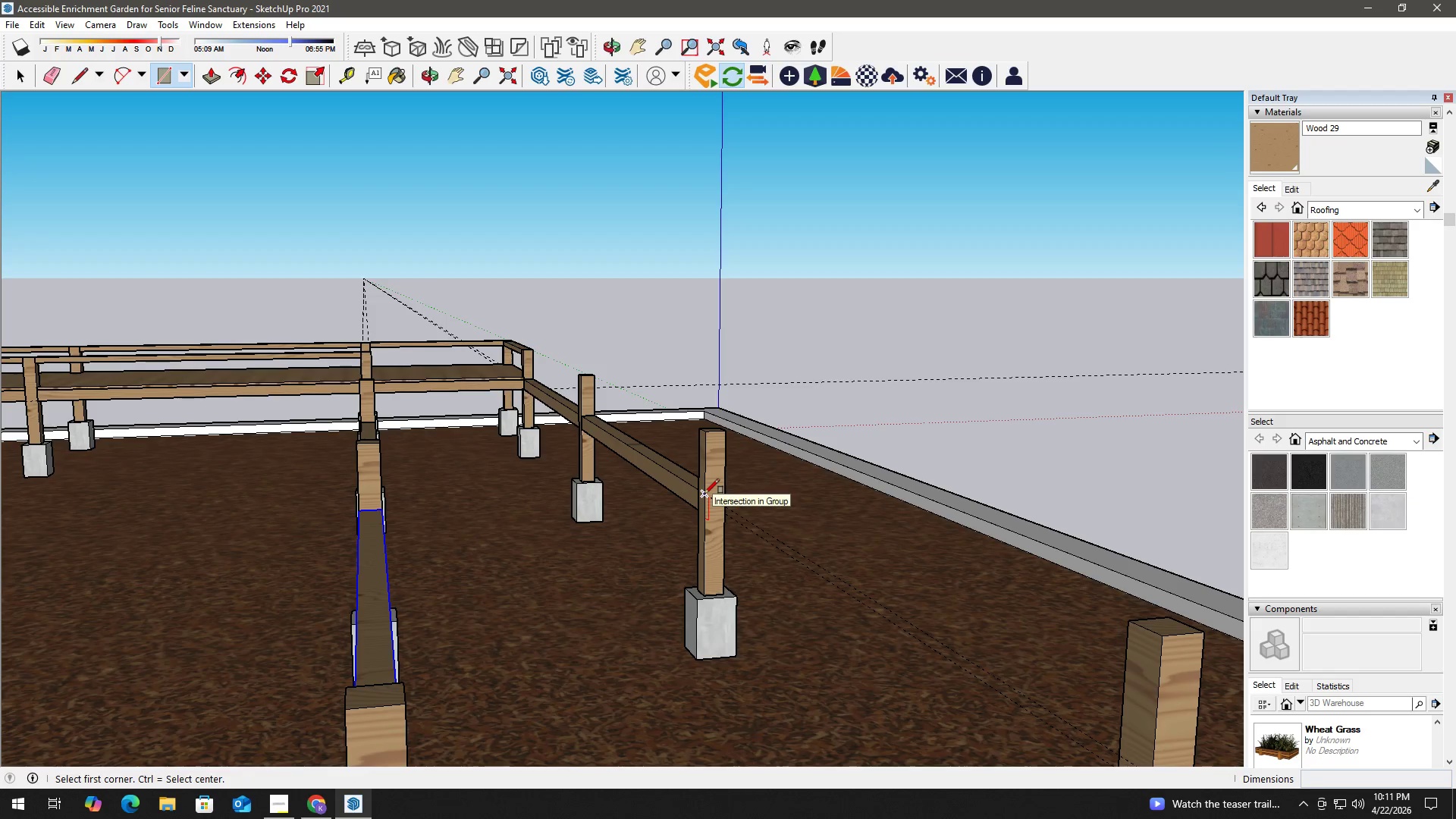 
scroll: coordinate [721, 492], scroll_direction: up, amount: 6.0
 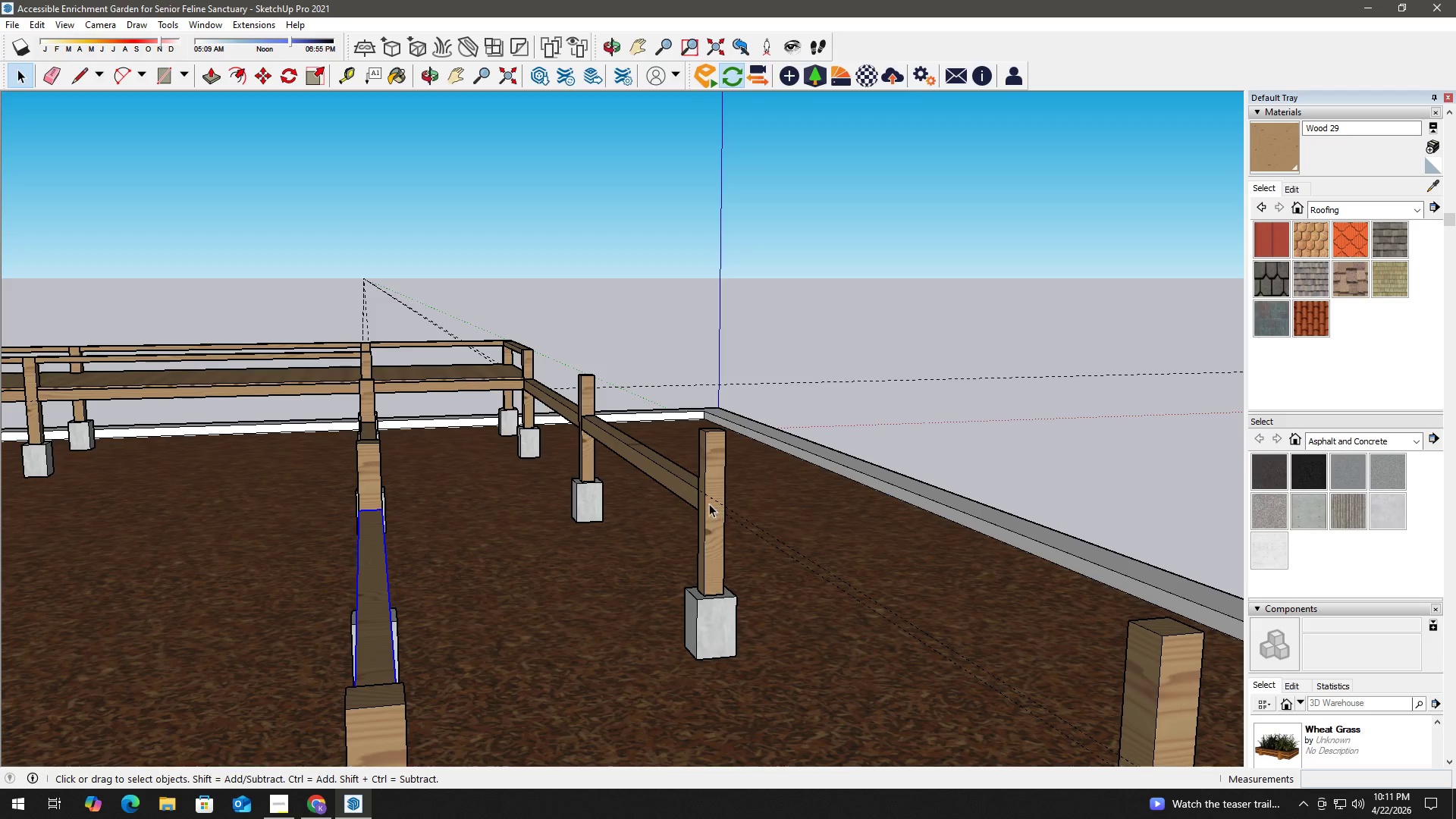 
left_click([704, 494])
 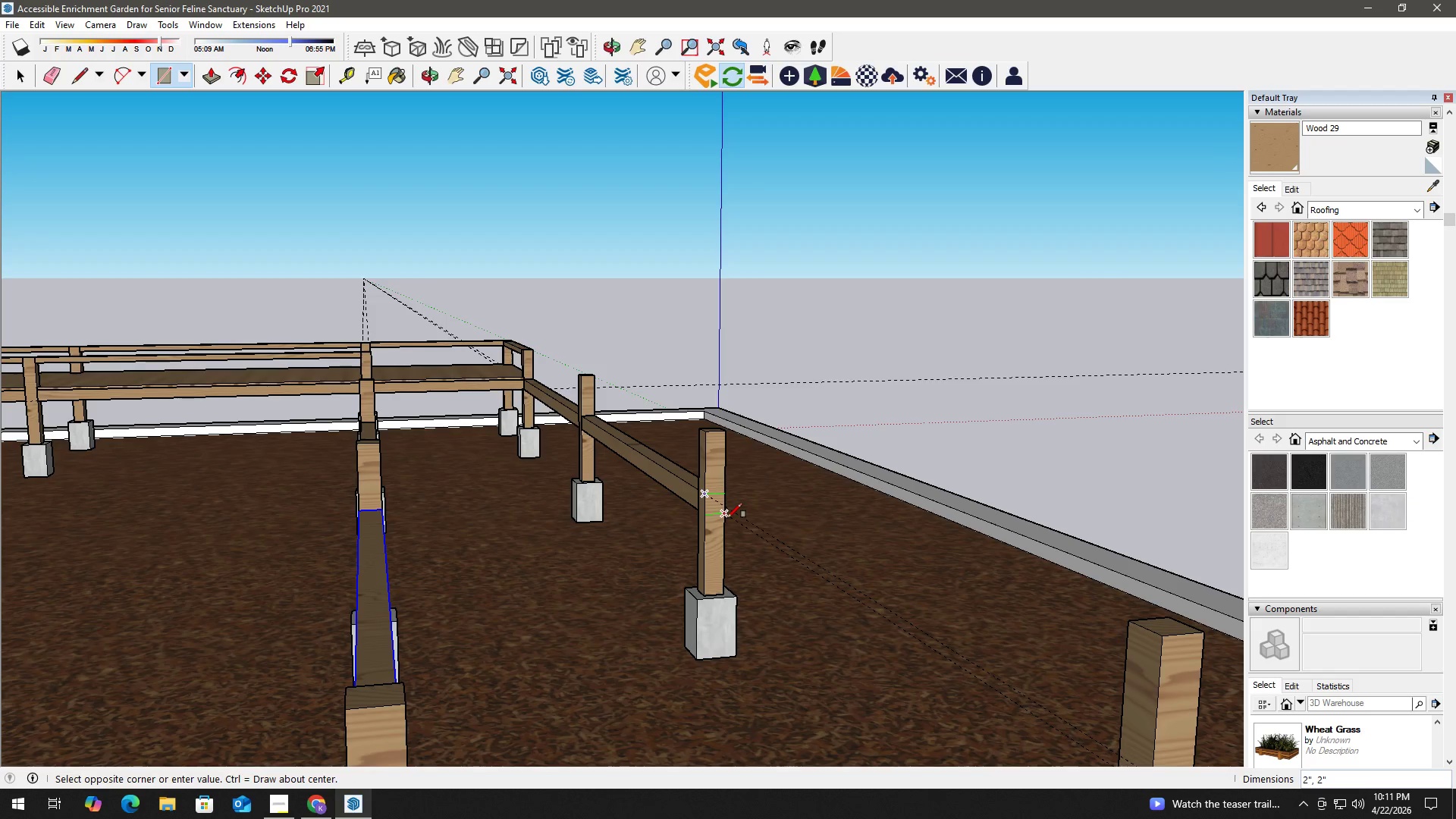 
left_click([727, 518])
 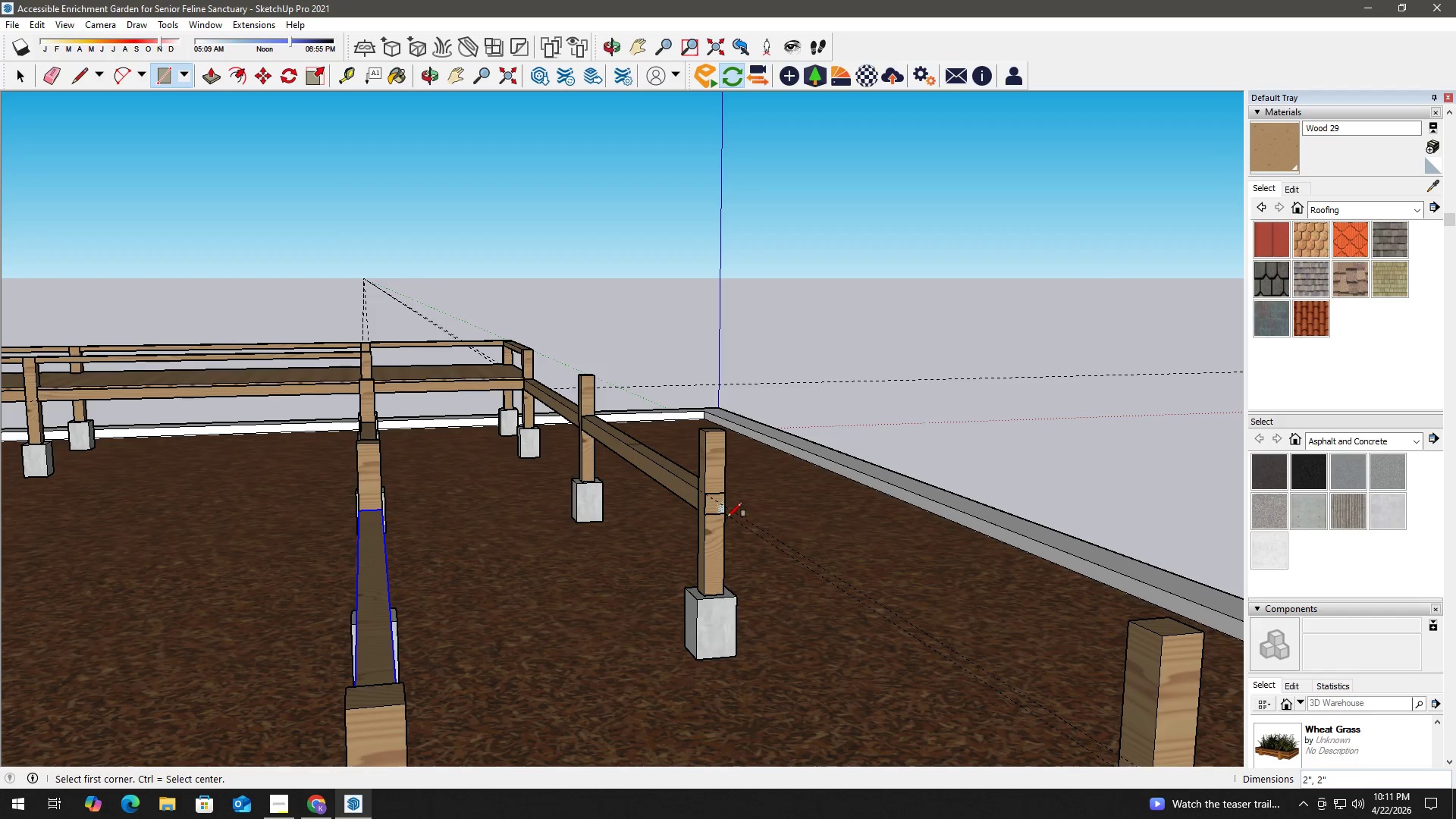 
key(Space)
 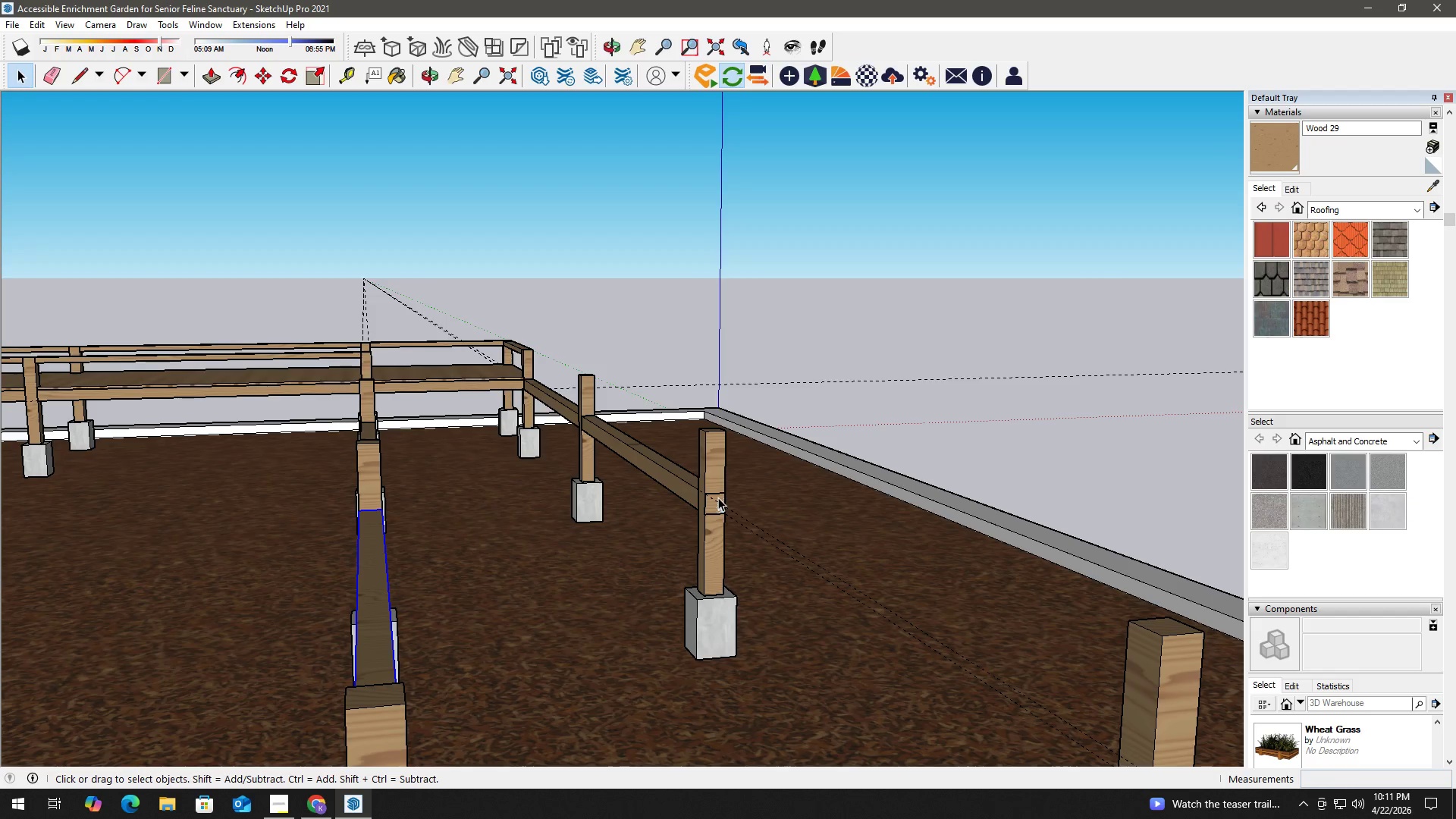 
key(P)
 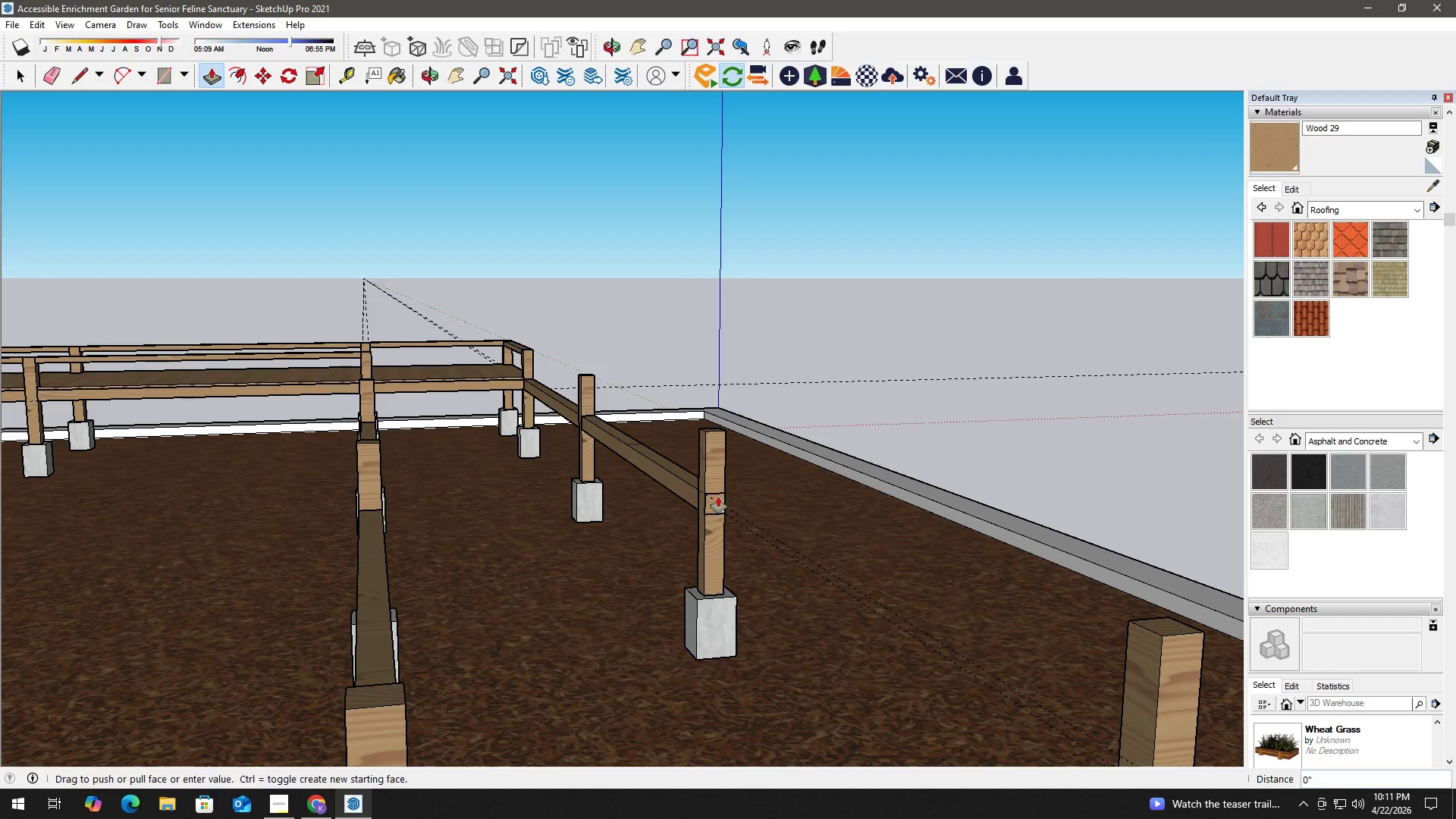 
left_click([718, 497])
 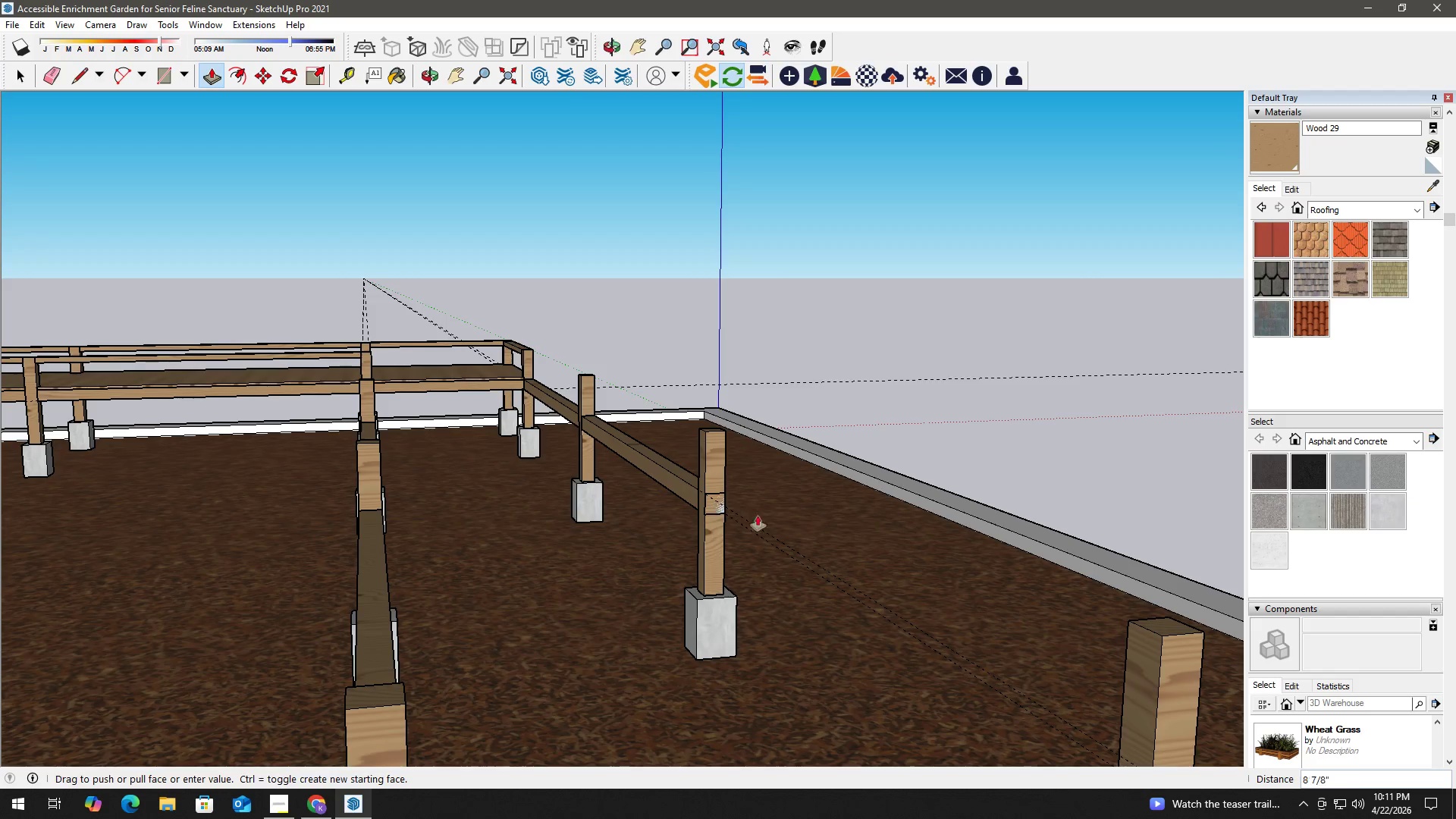 
scroll: coordinate [819, 541], scroll_direction: down, amount: 3.0
 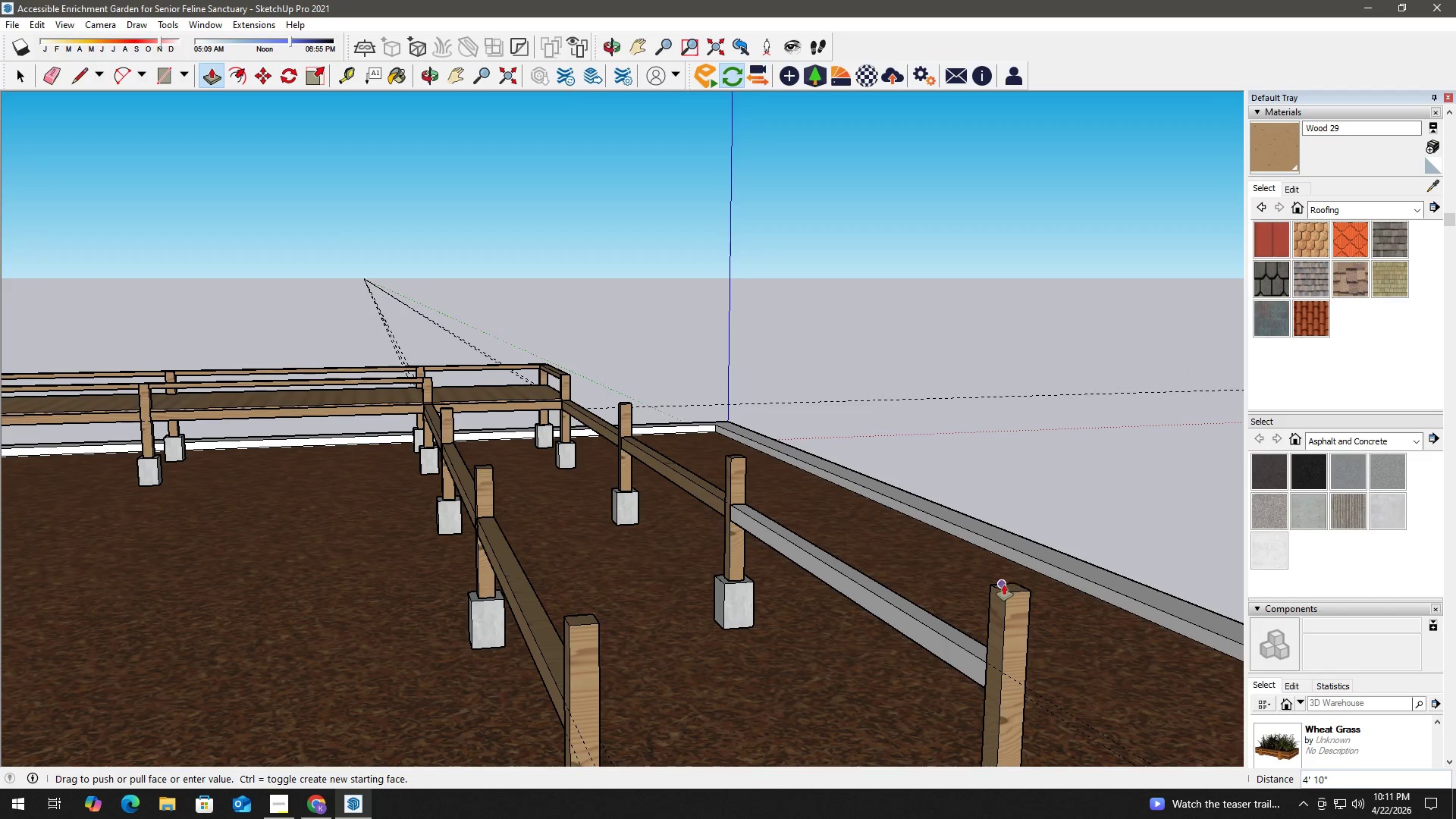 
left_click([997, 584])
 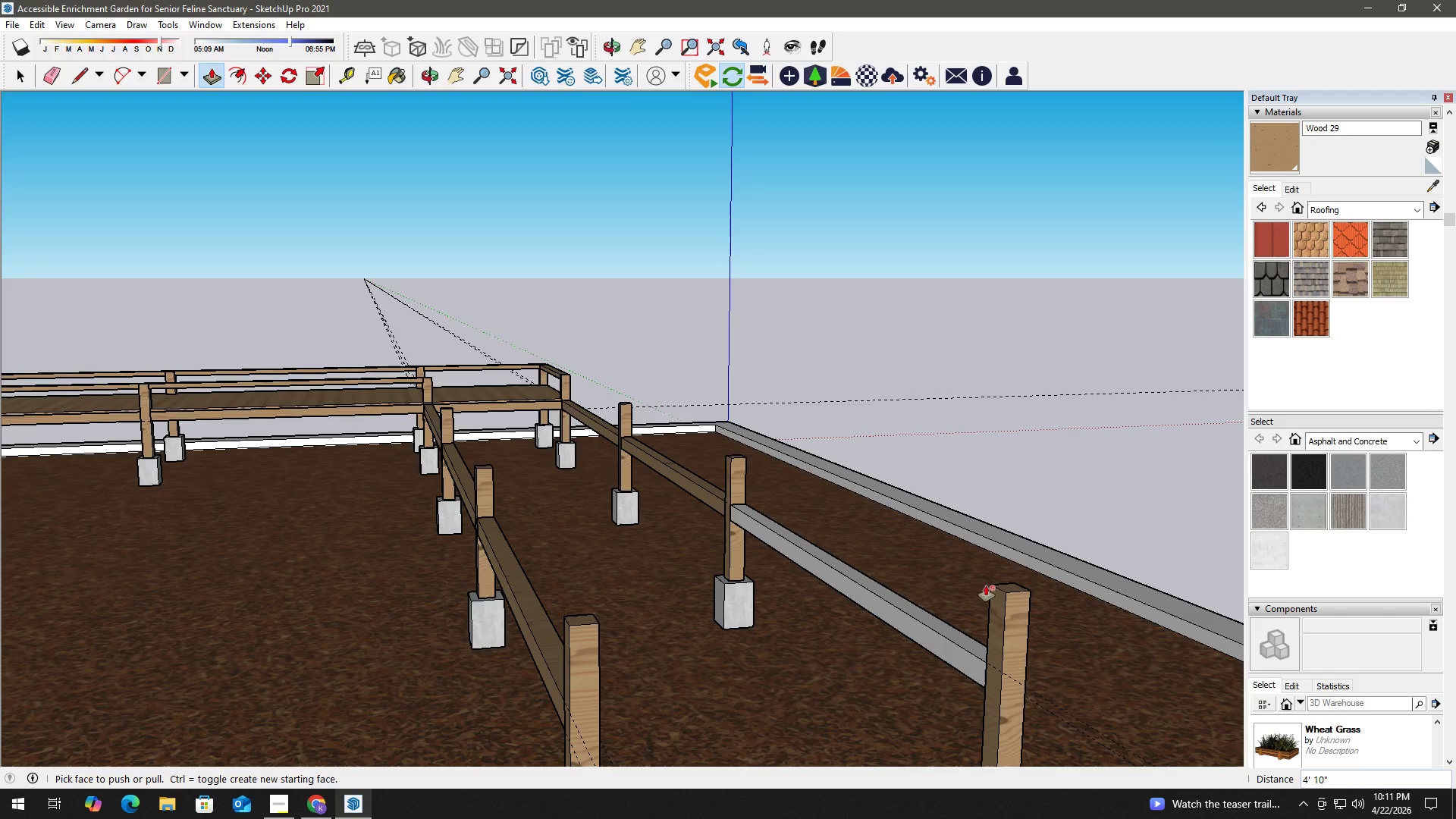 
key(Space)
 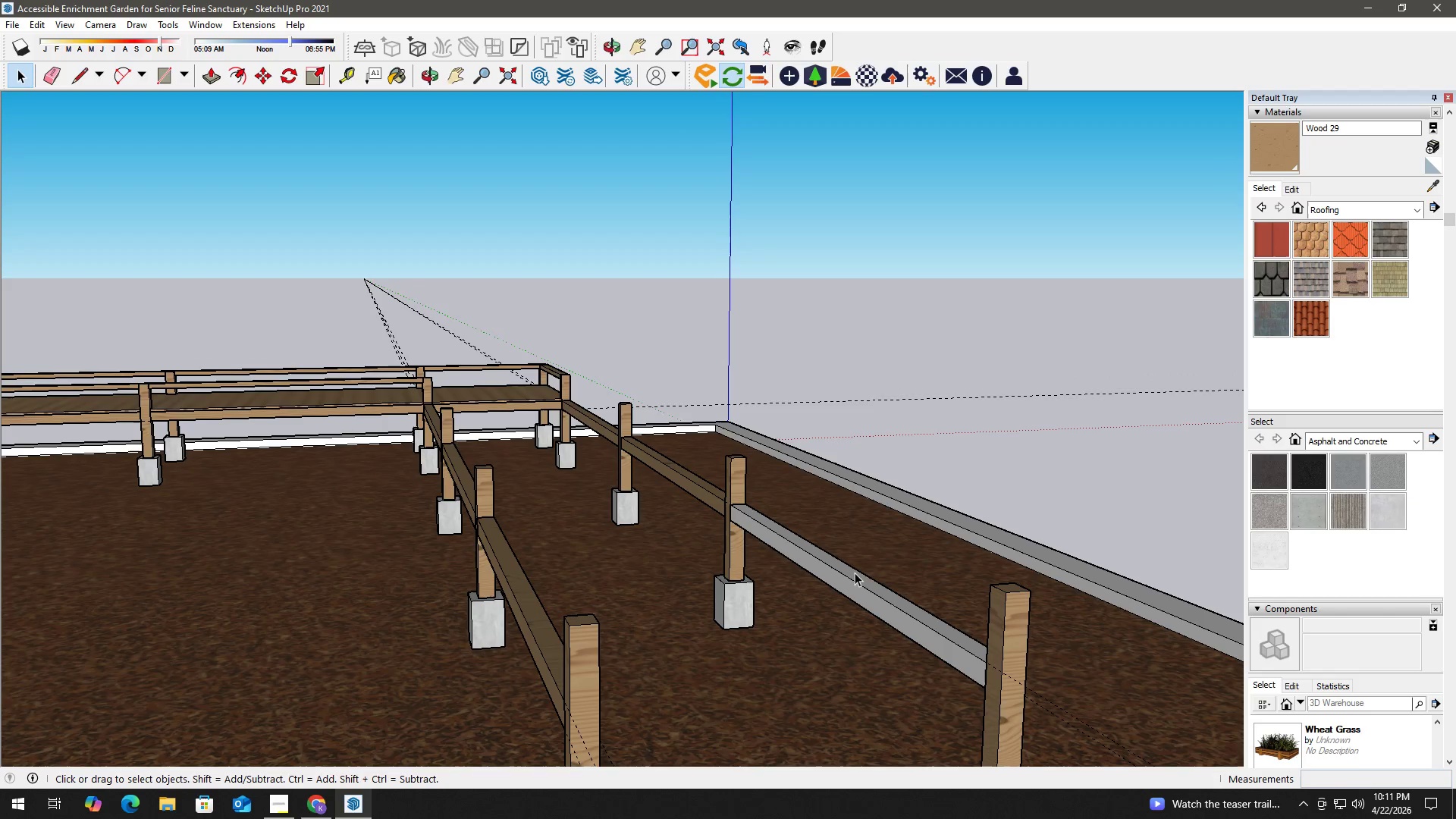 
left_click([855, 572])
 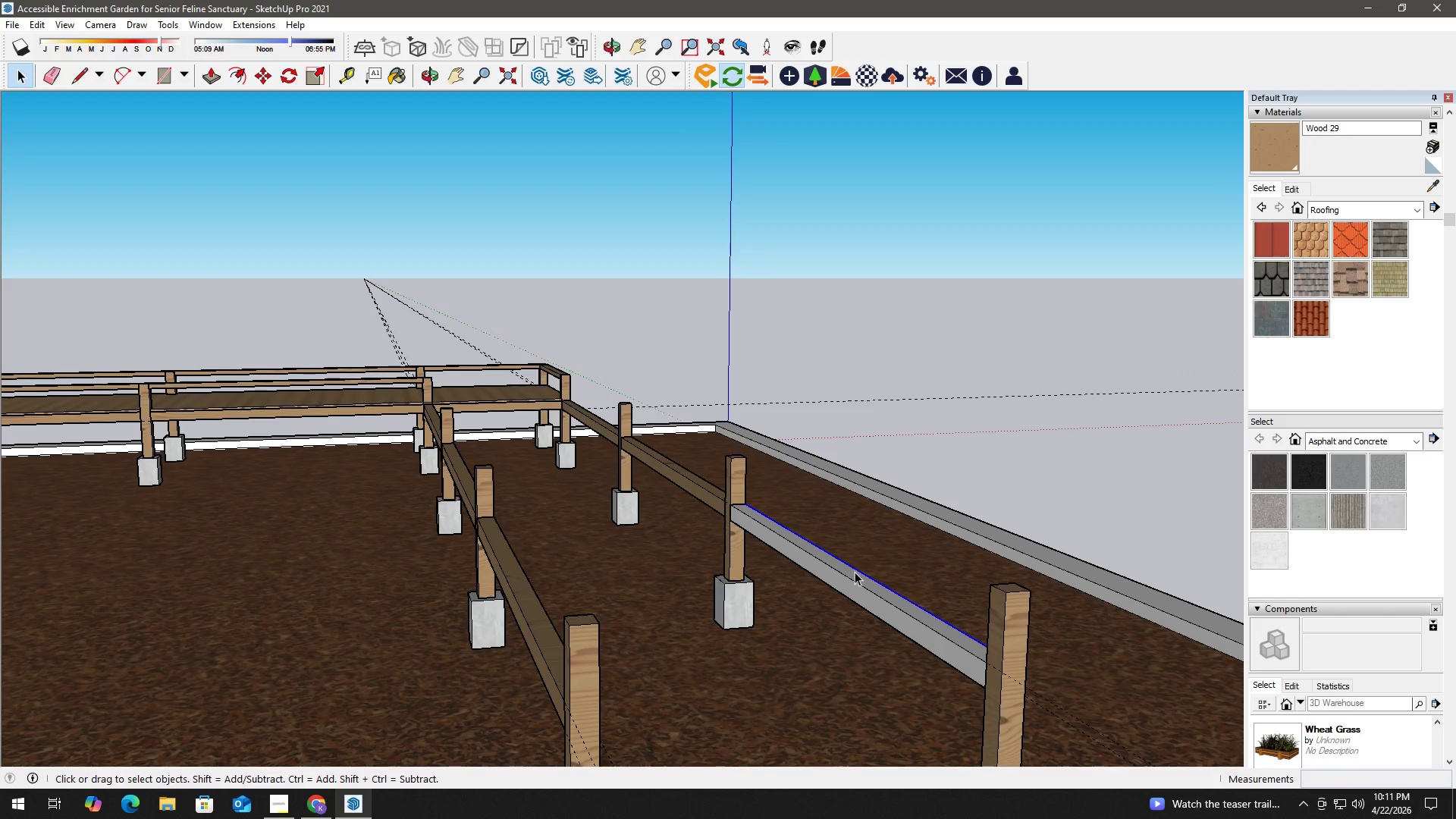 
right_click([855, 572])
 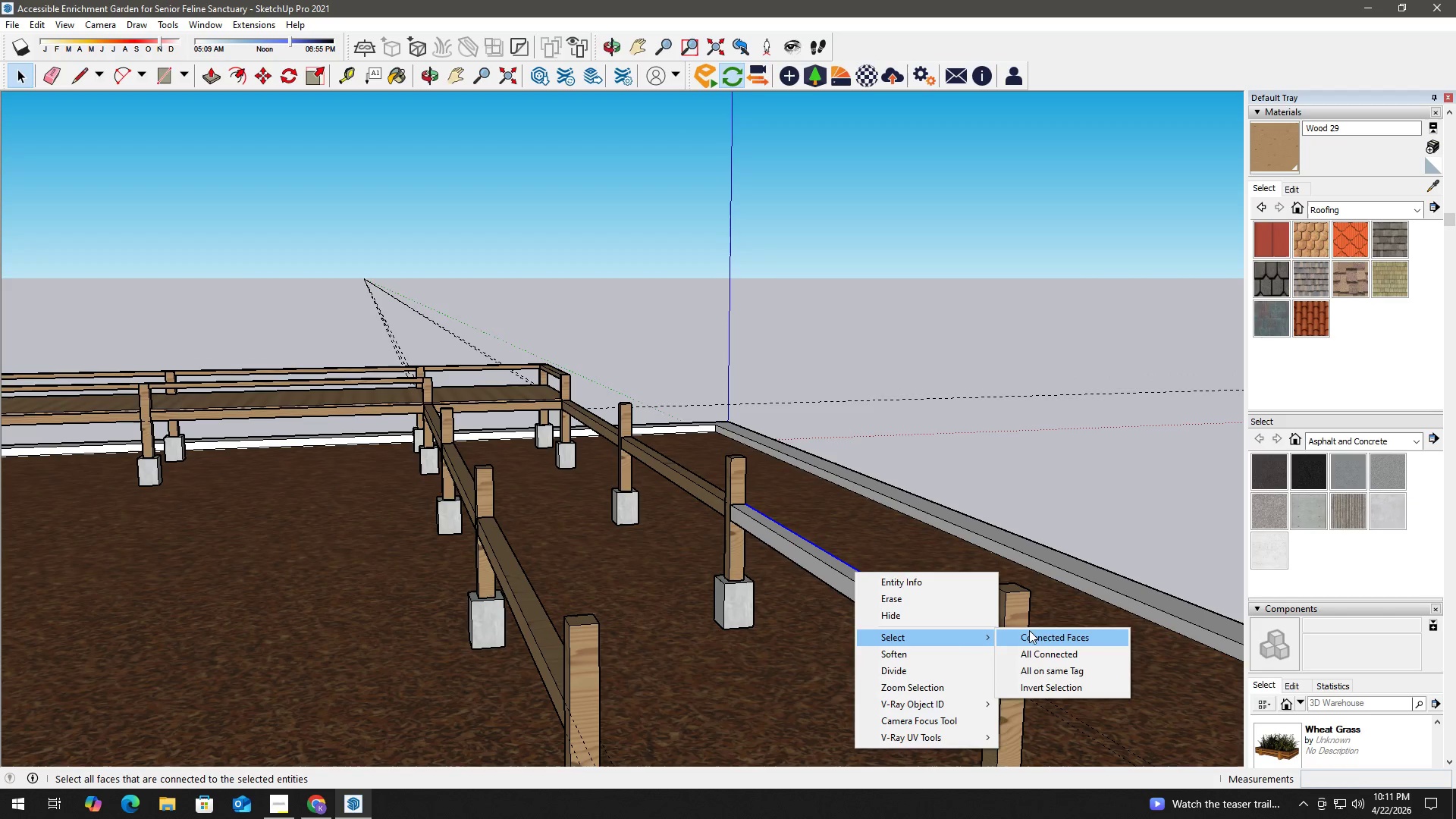 
left_click([1048, 651])
 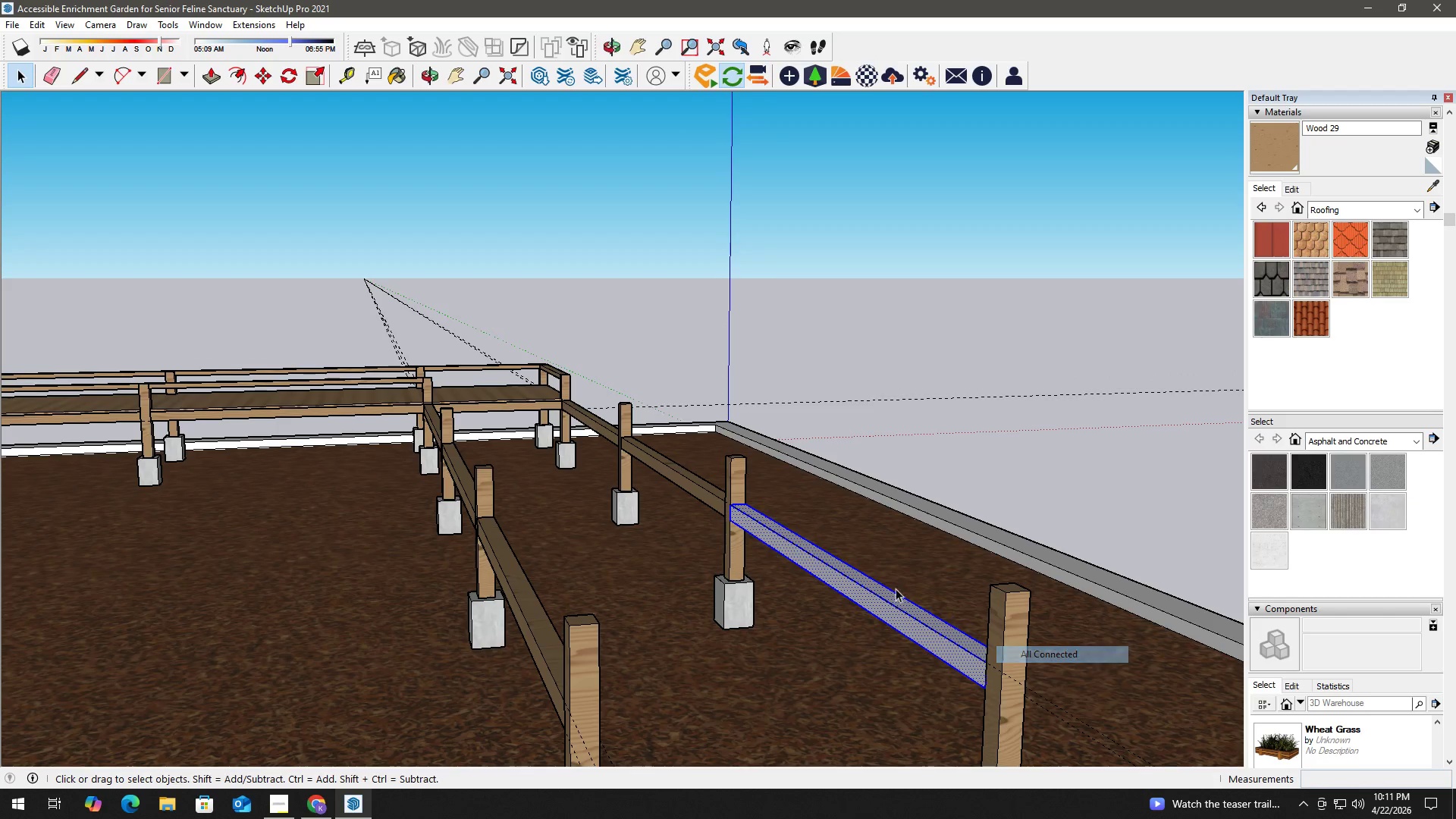 
key(B)
 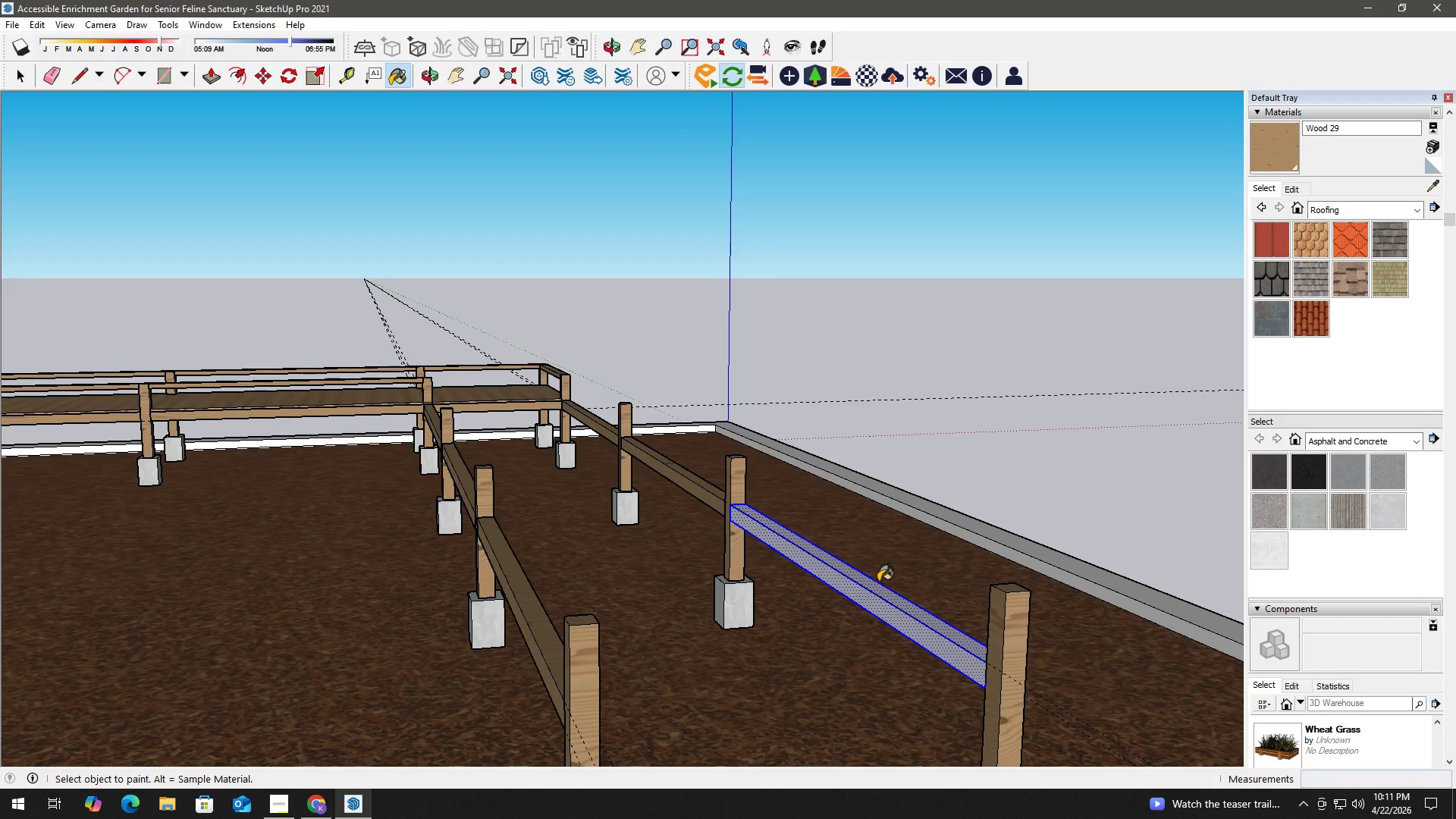 
left_click([873, 587])
 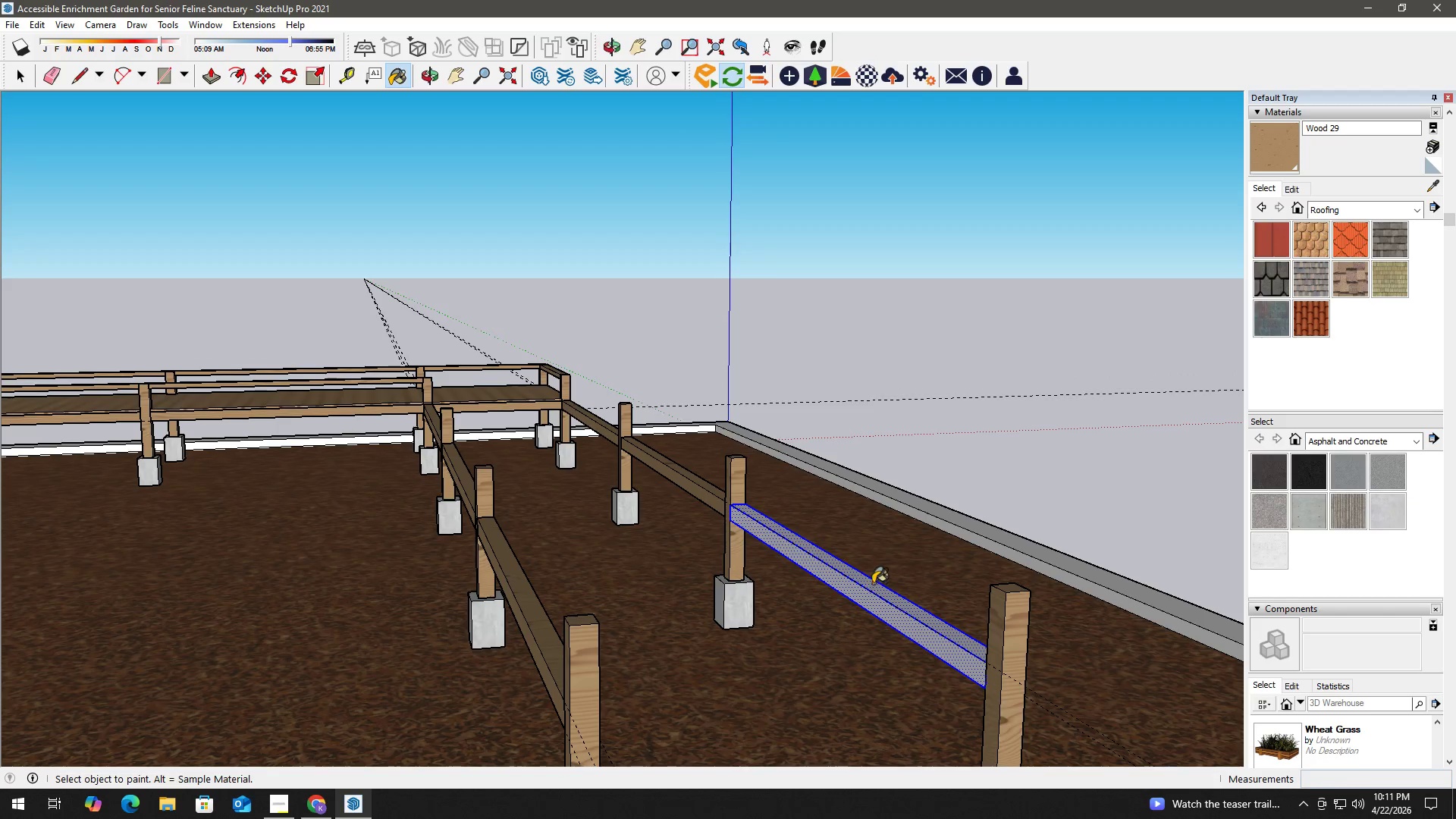 
key(Space)
 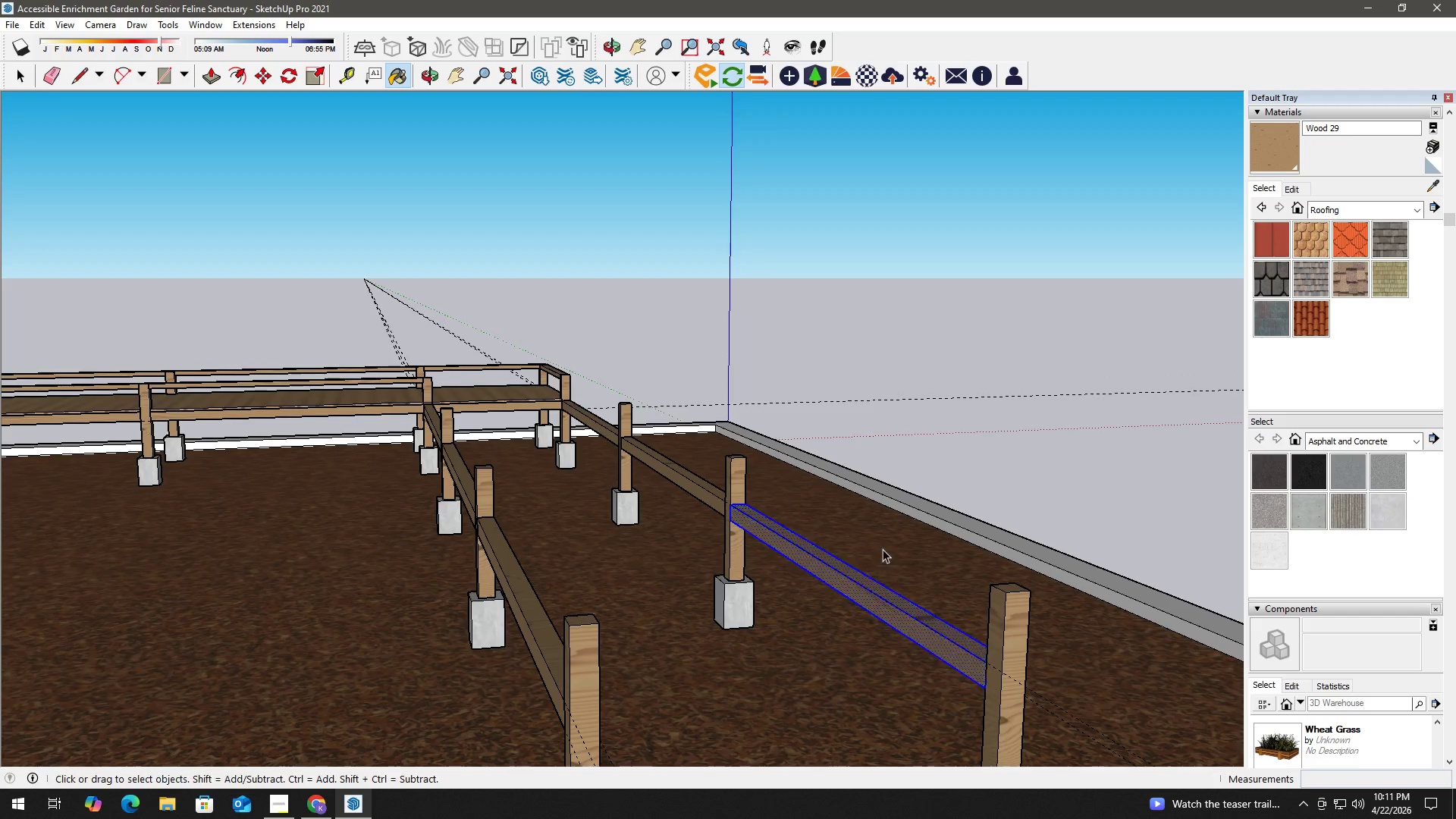 
scroll: coordinate [892, 513], scroll_direction: down, amount: 7.0
 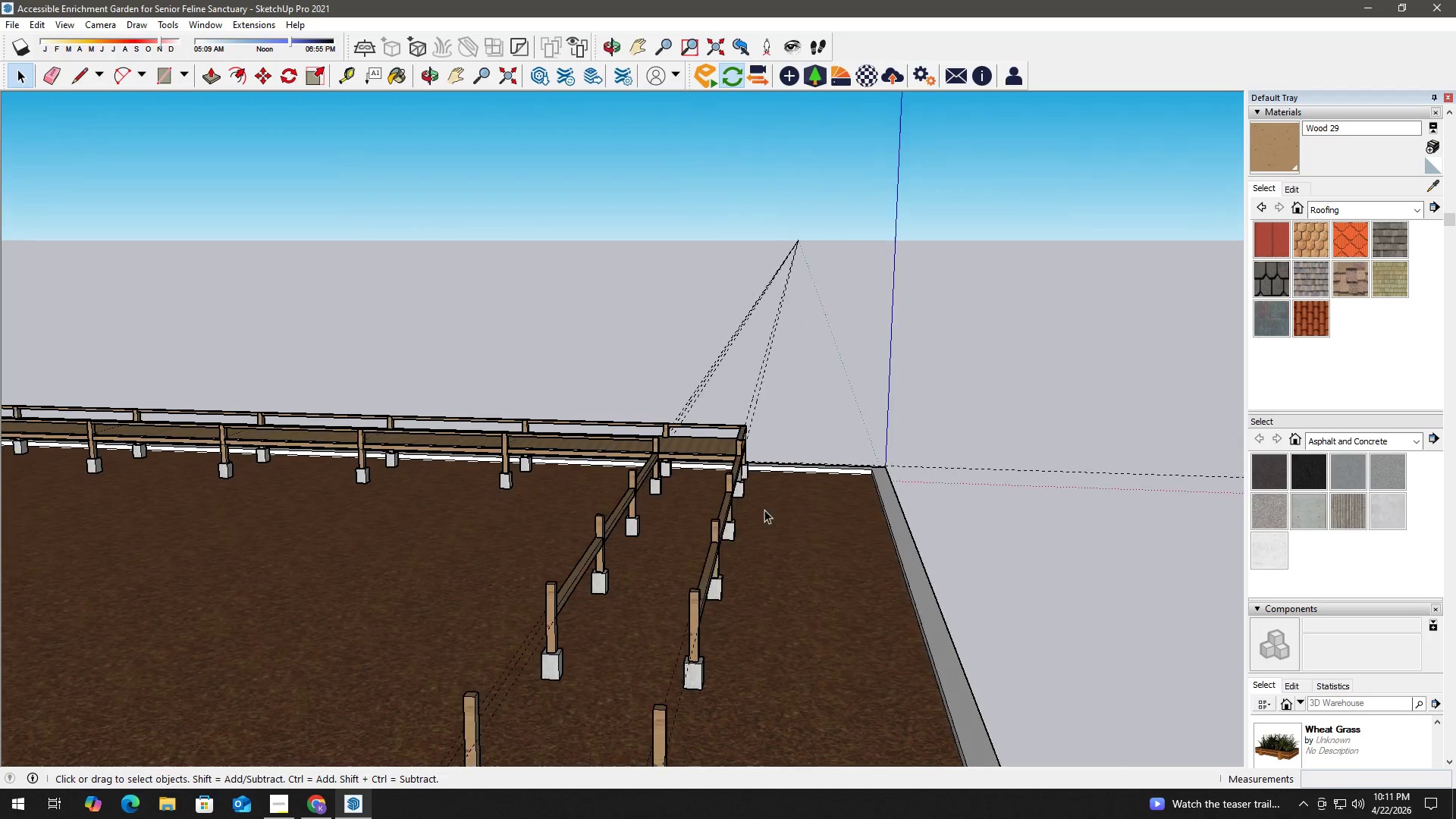 
key(R)
 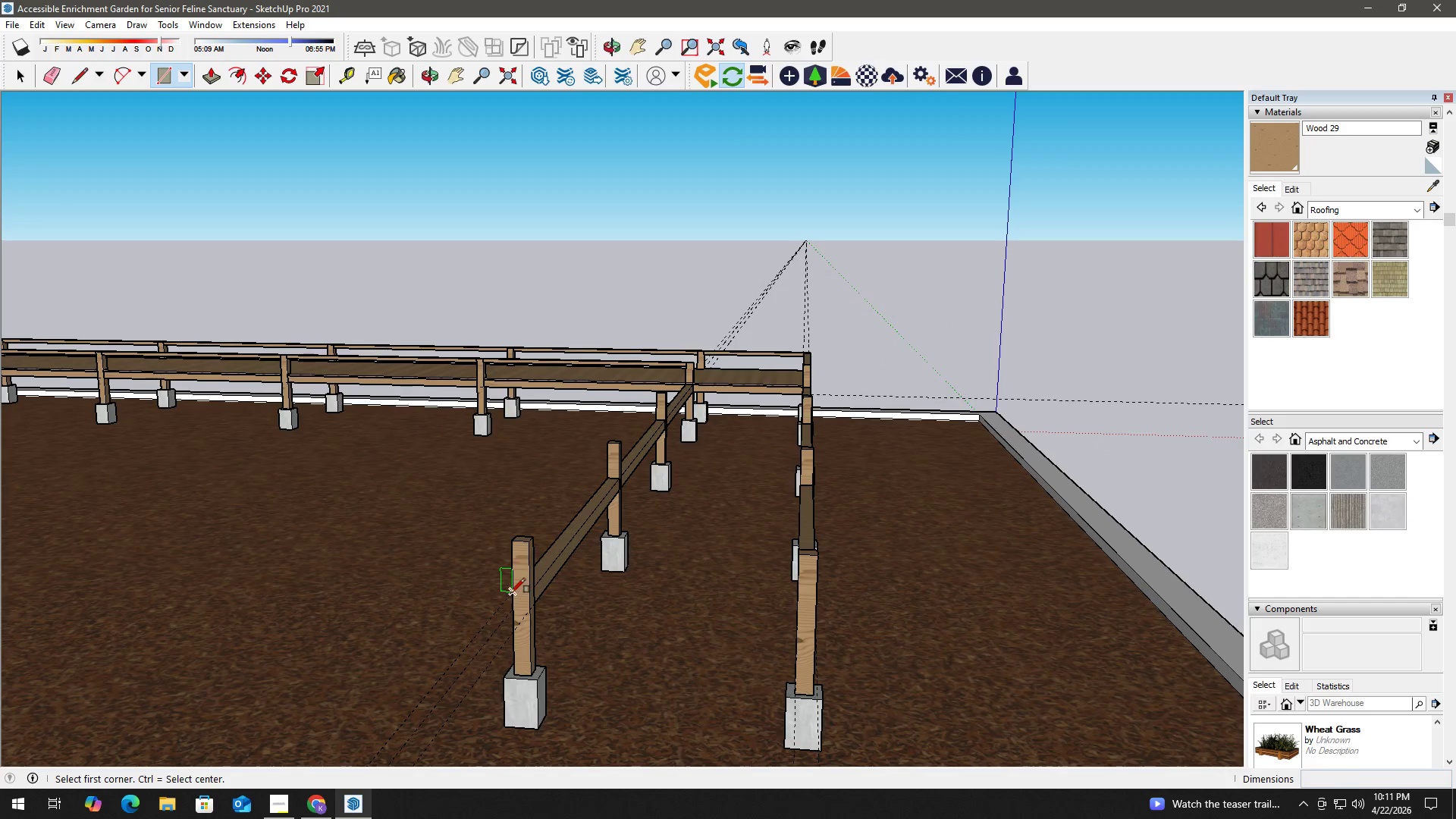 
scroll: coordinate [526, 627], scroll_direction: up, amount: 6.0
 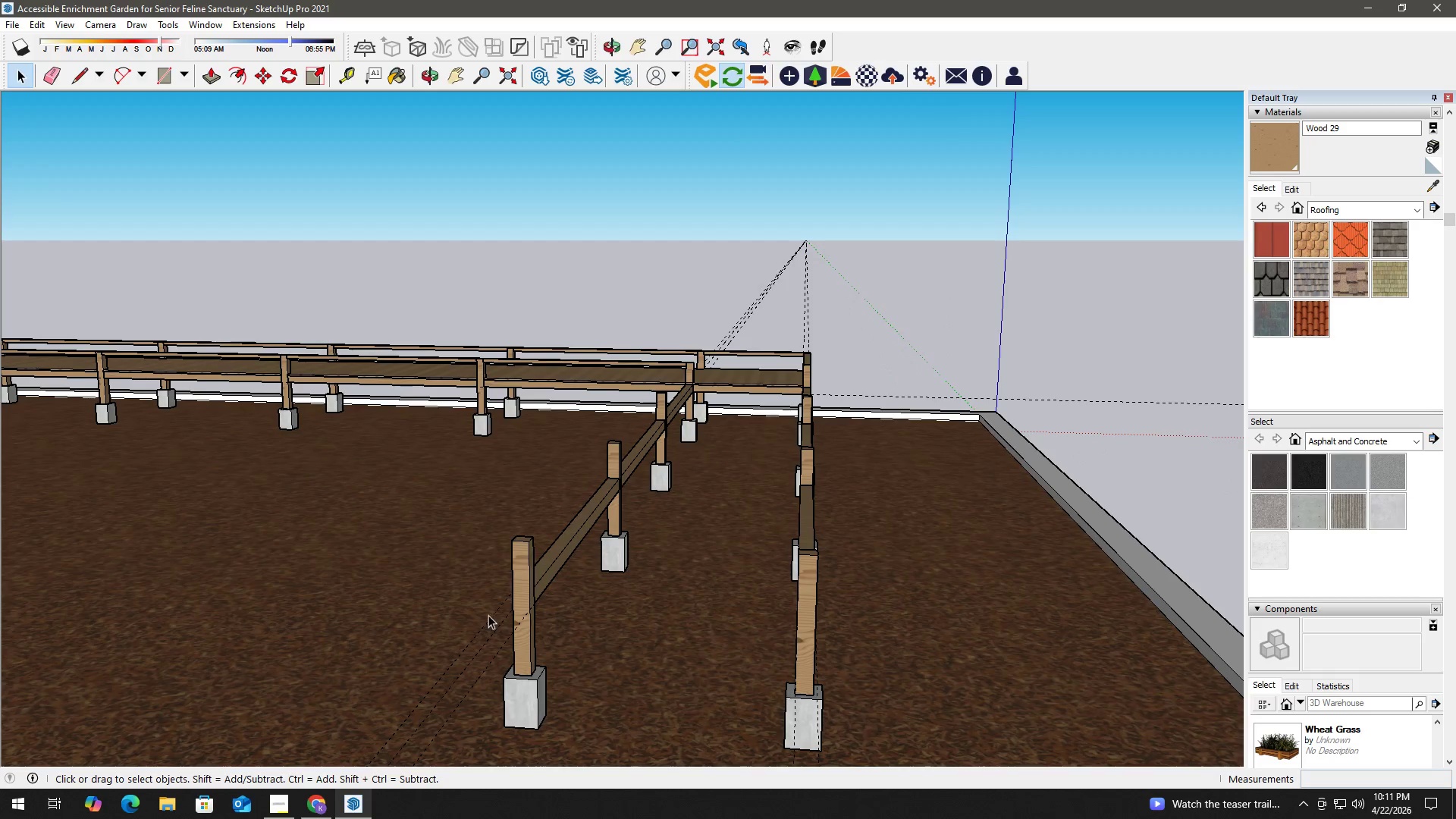 
left_click([532, 613])
 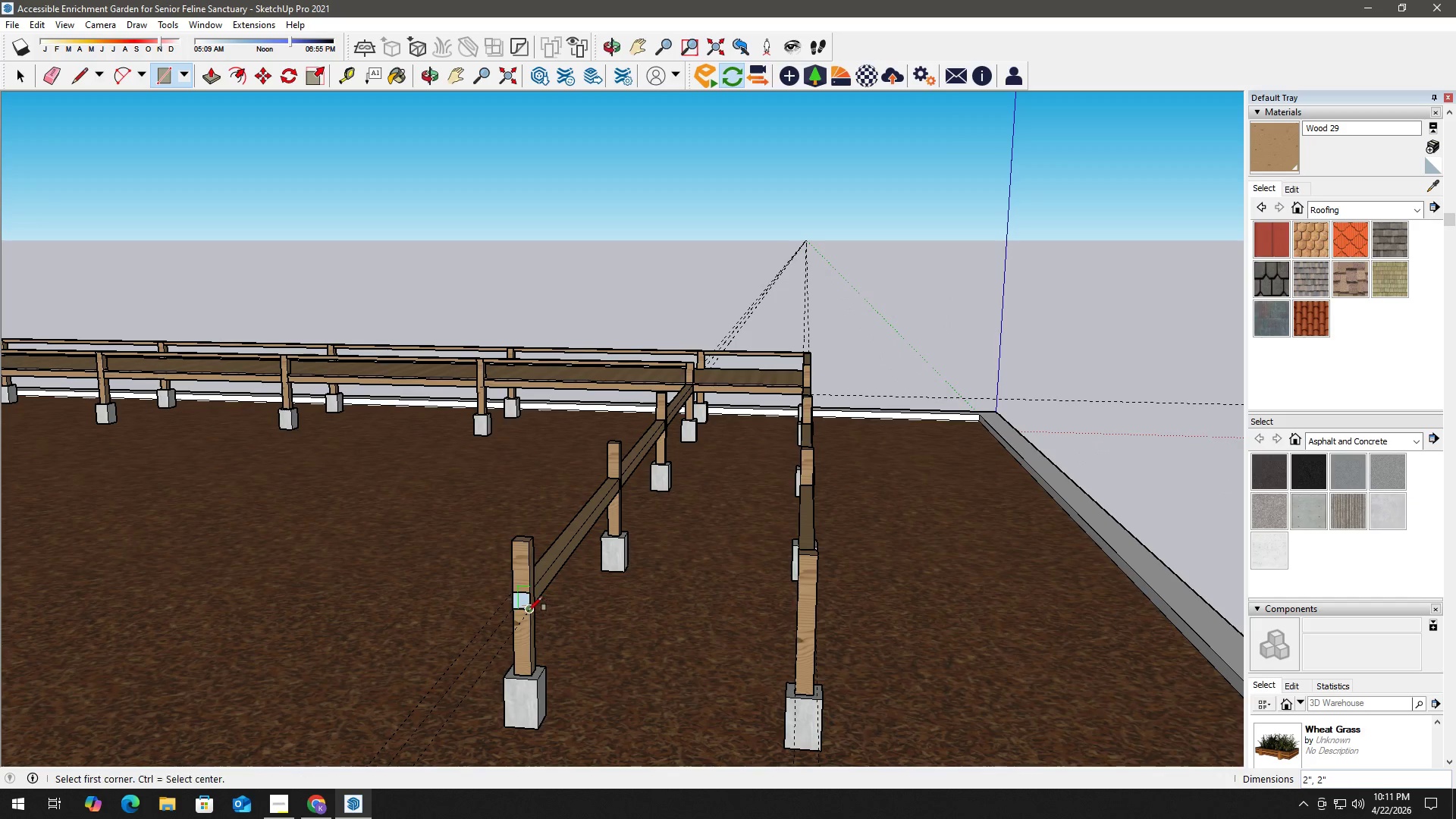 
key(Space)
 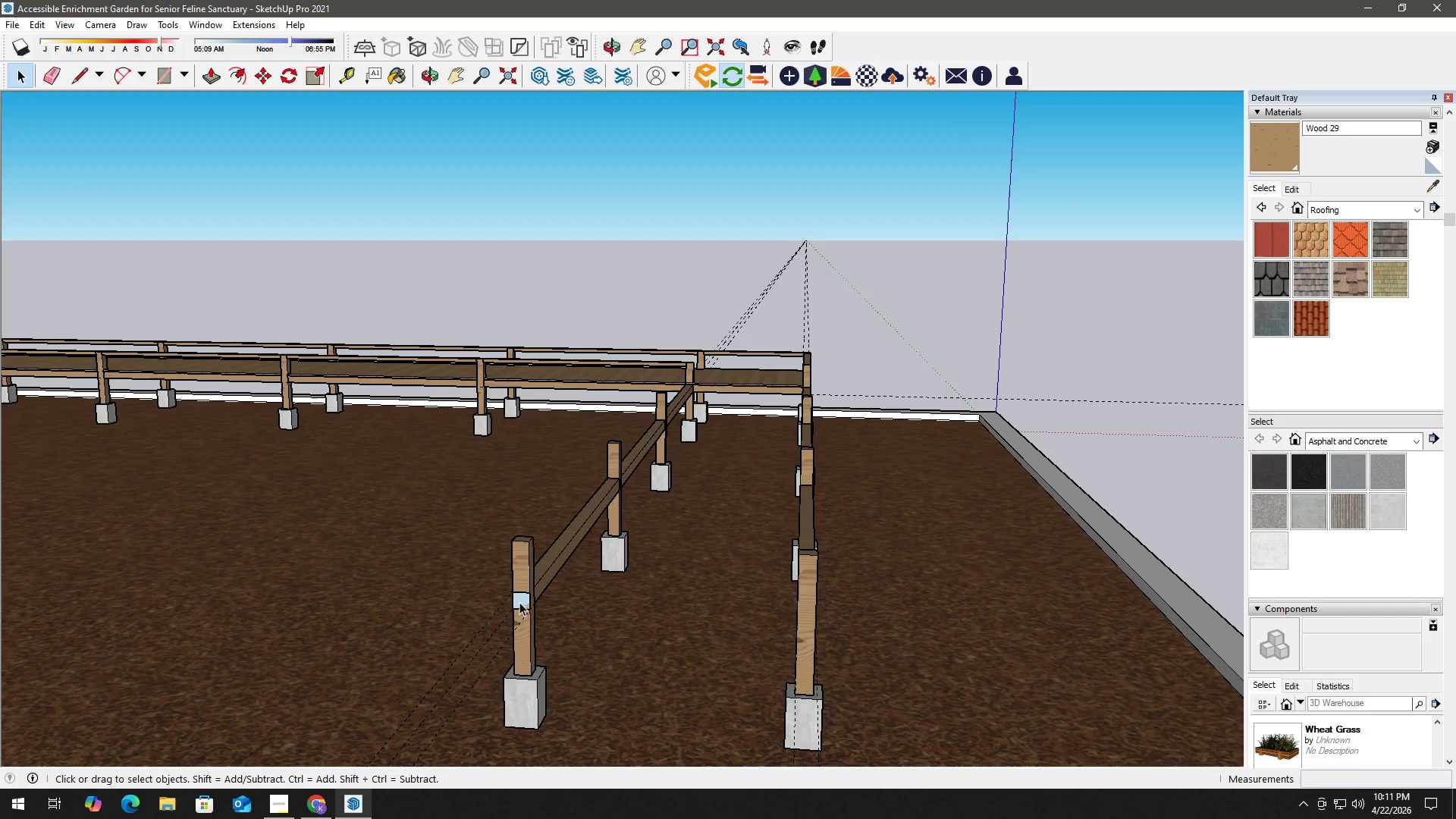 
left_click([519, 601])
 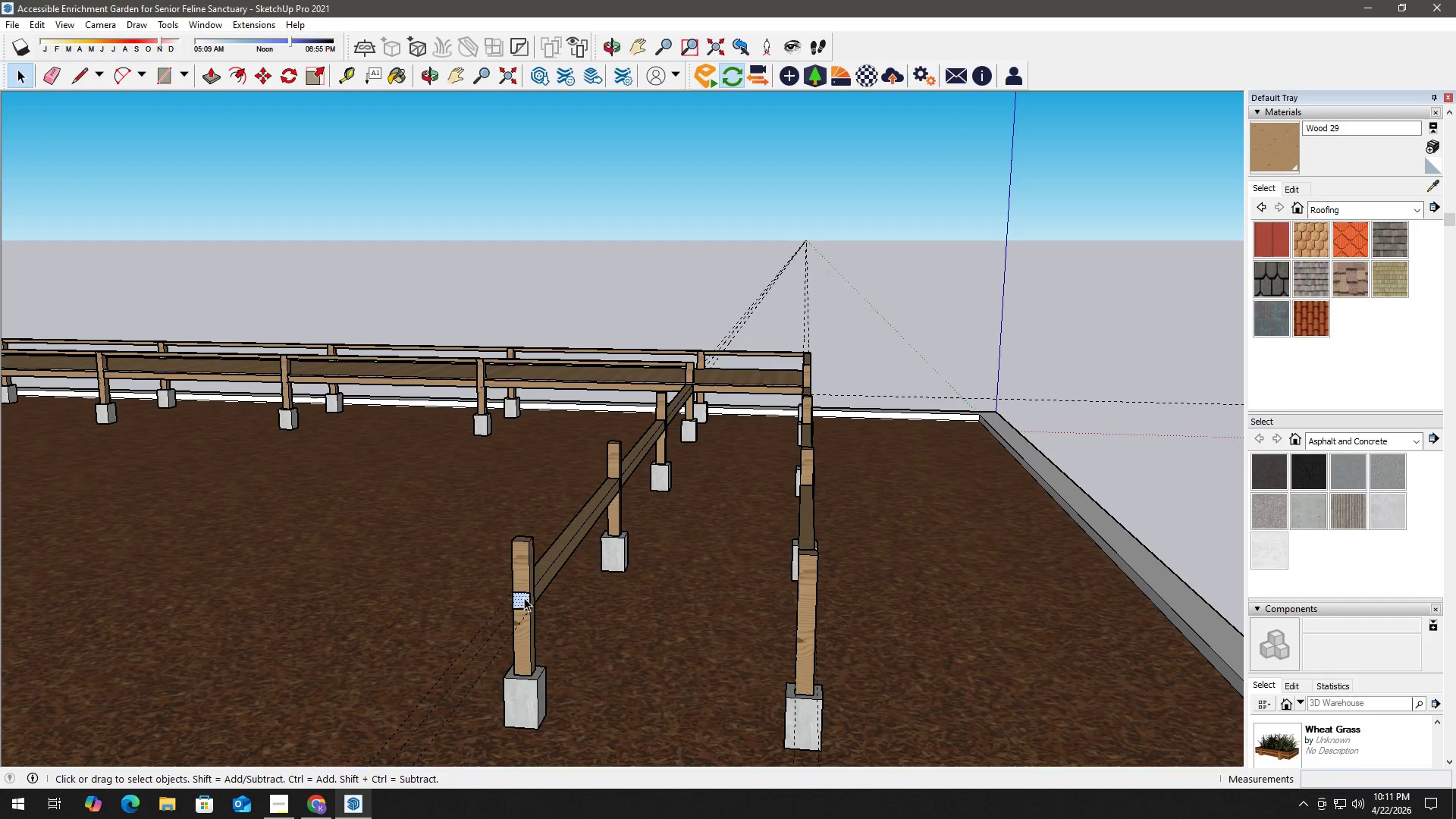 
key(P)
 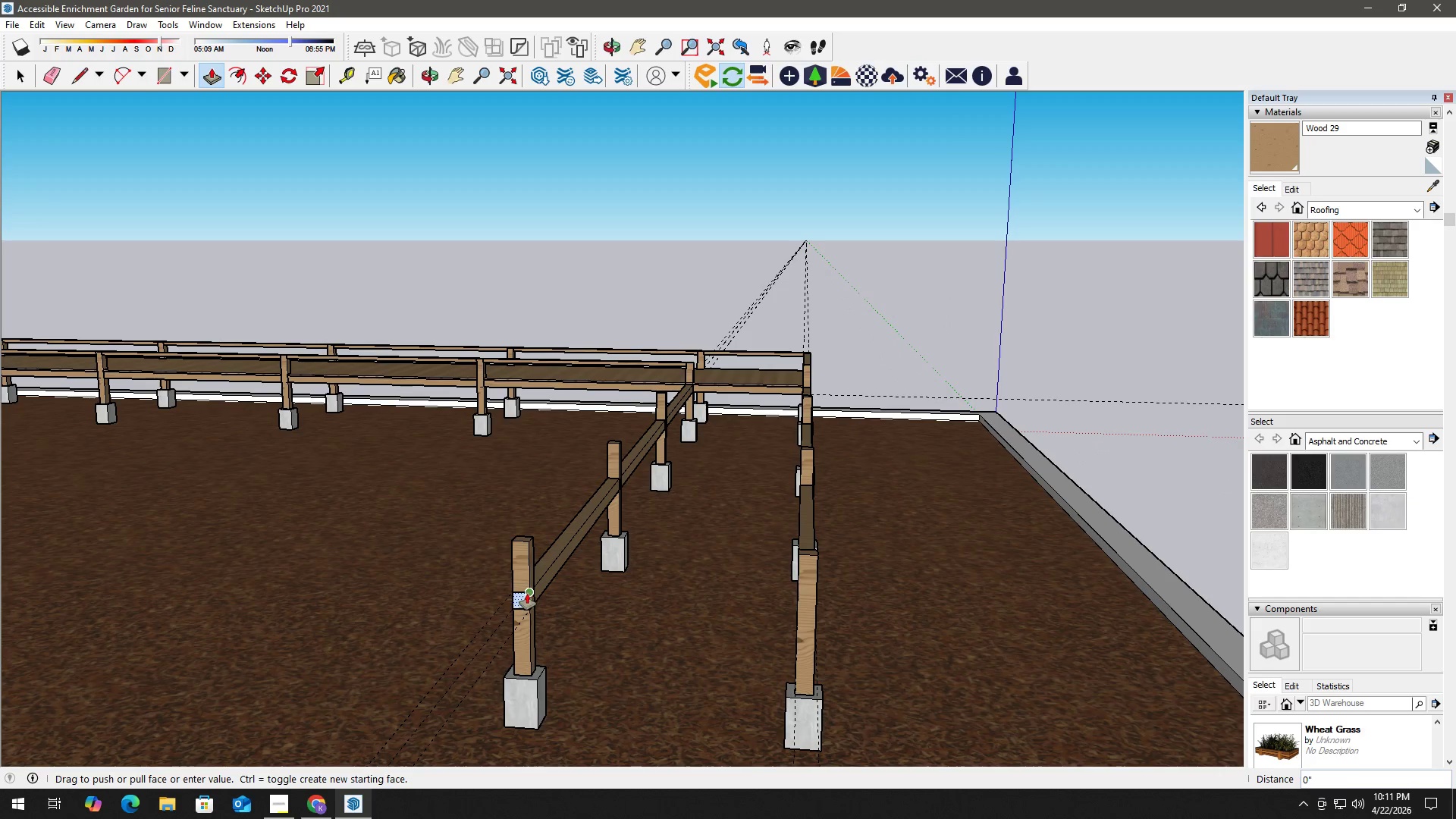 
scroll: coordinate [513, 639], scroll_direction: down, amount: 6.0
 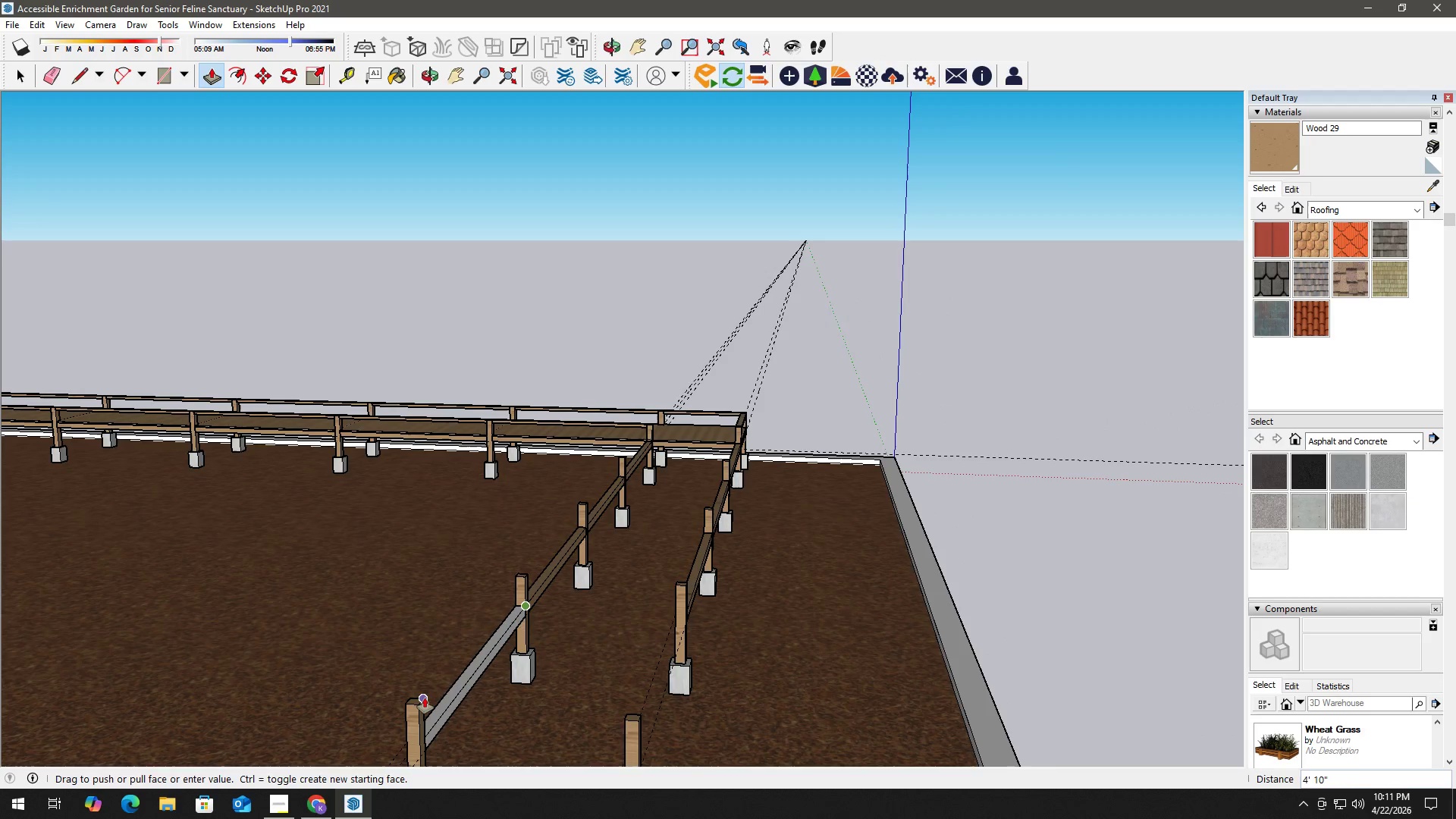 
left_click([425, 697])
 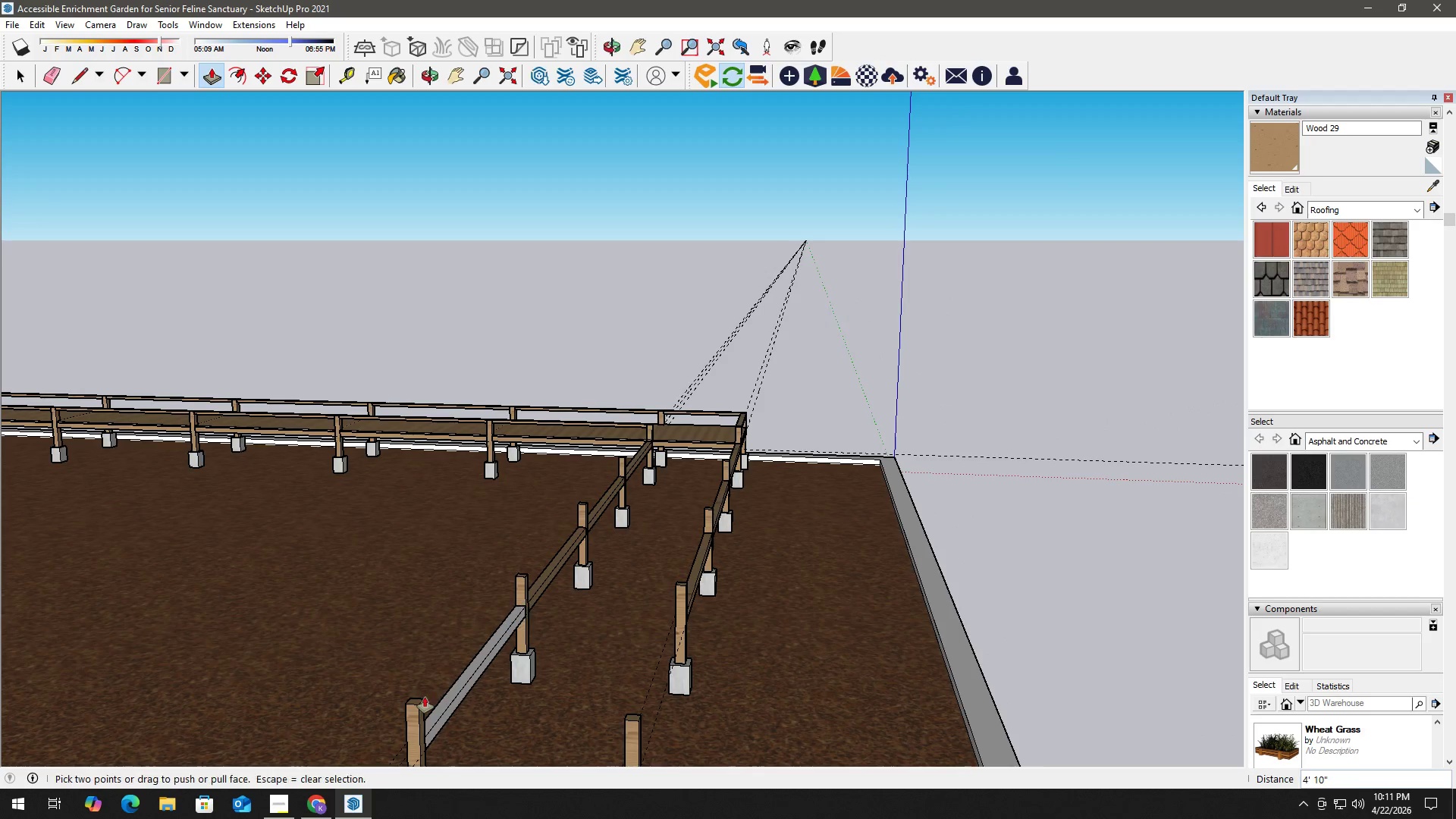 
key(Space)
 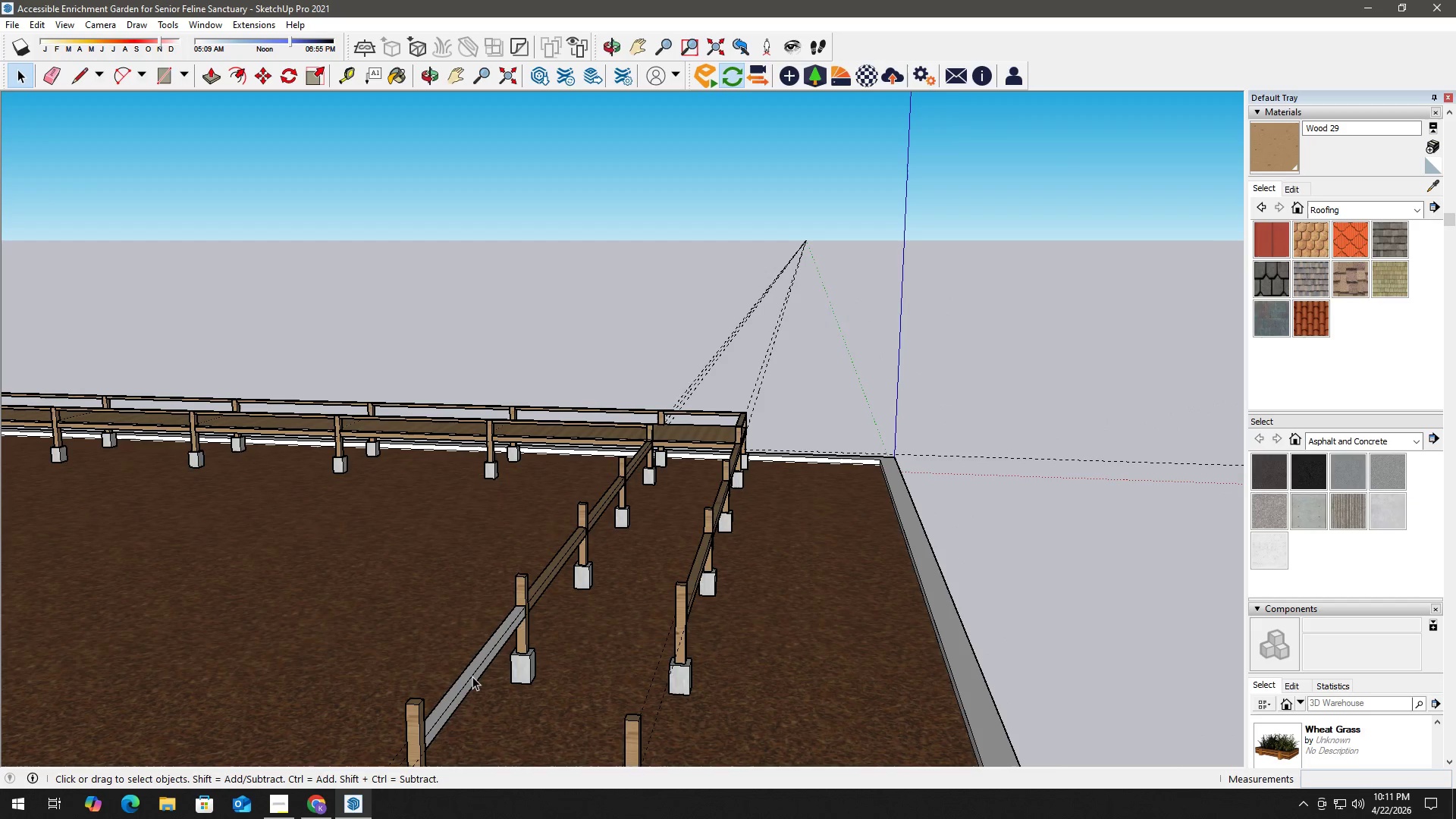 
double_click([473, 676])
 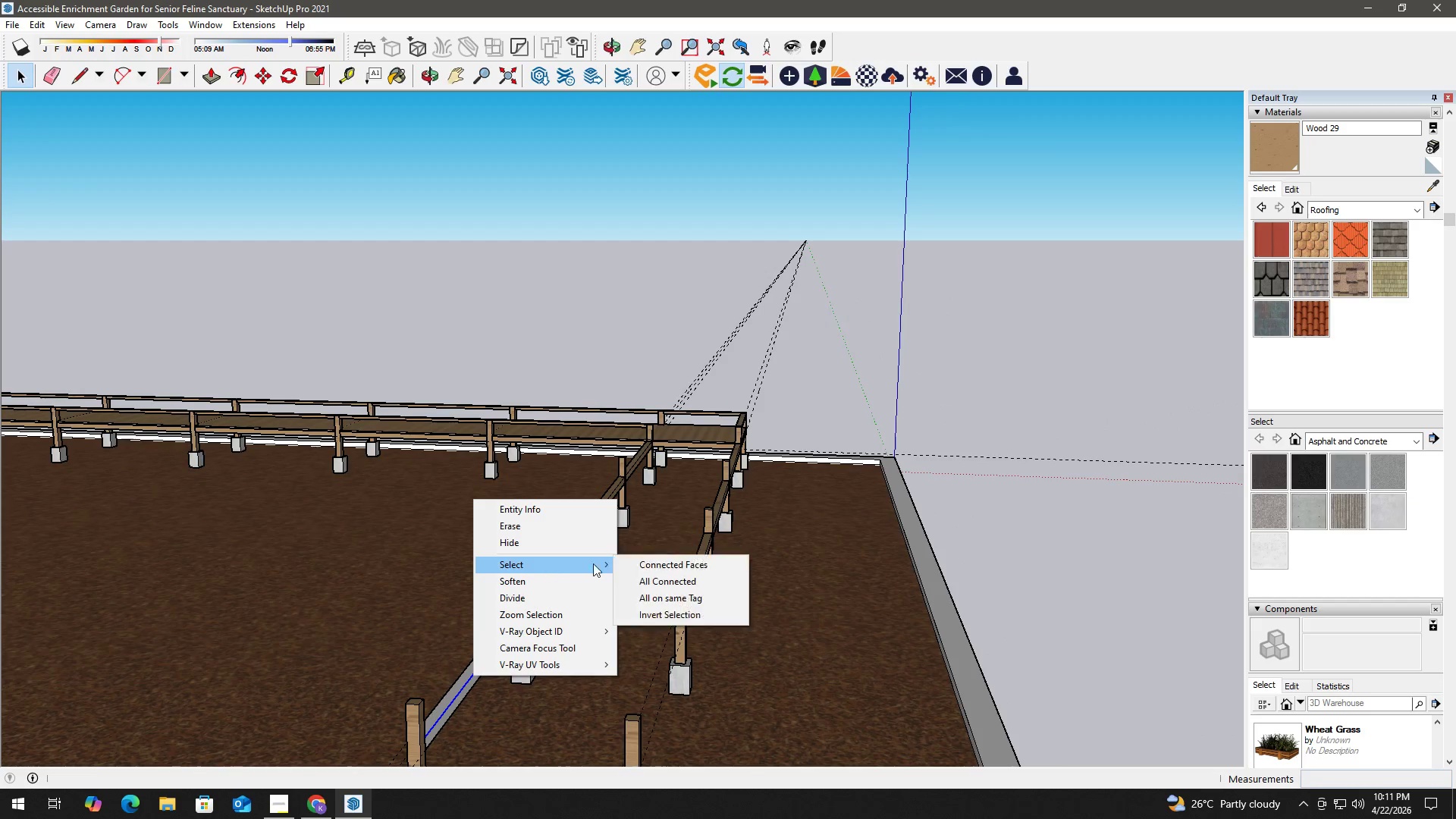 
left_click([696, 576])
 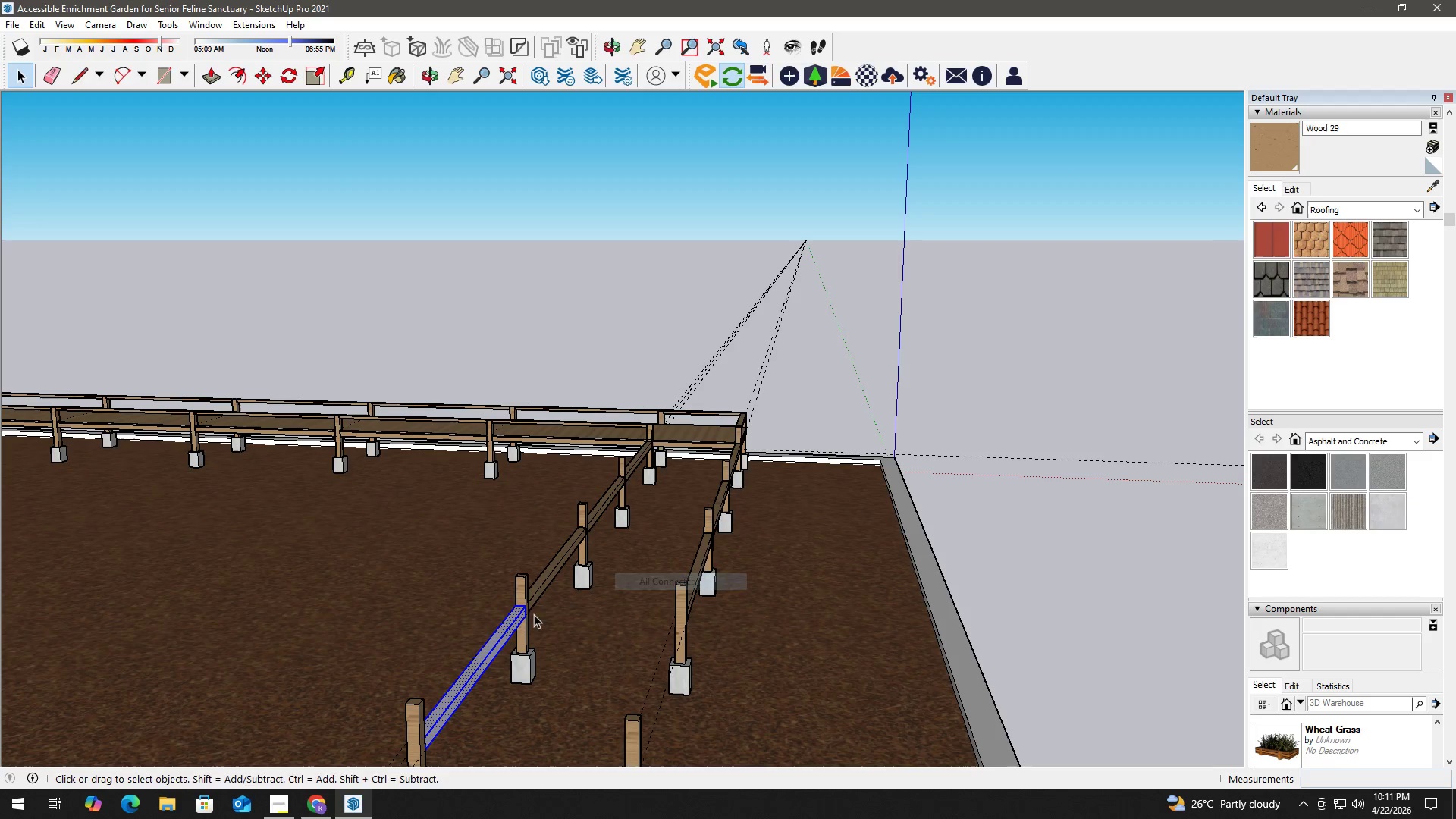 
key(B)
 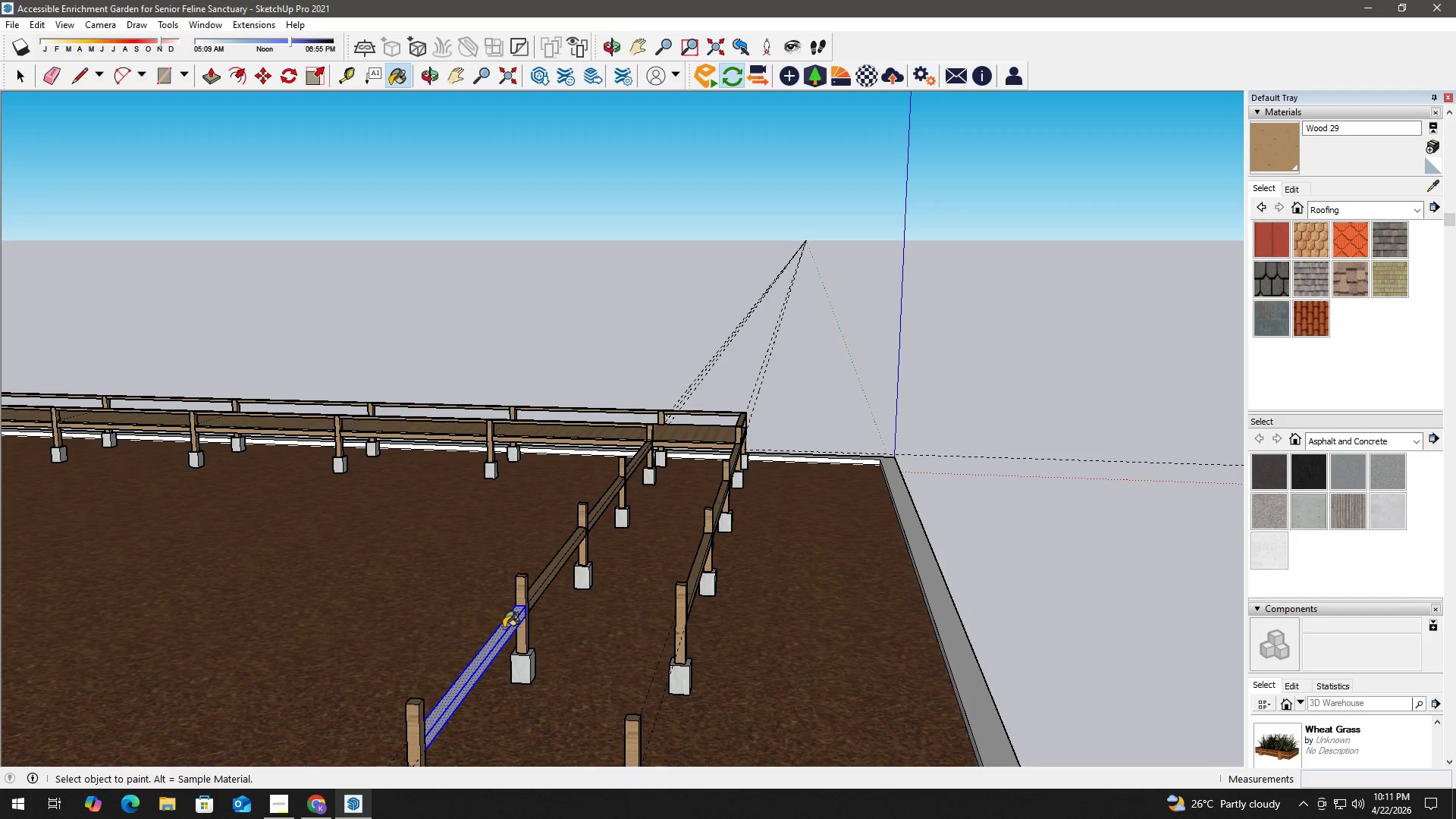 
left_click([504, 628])
 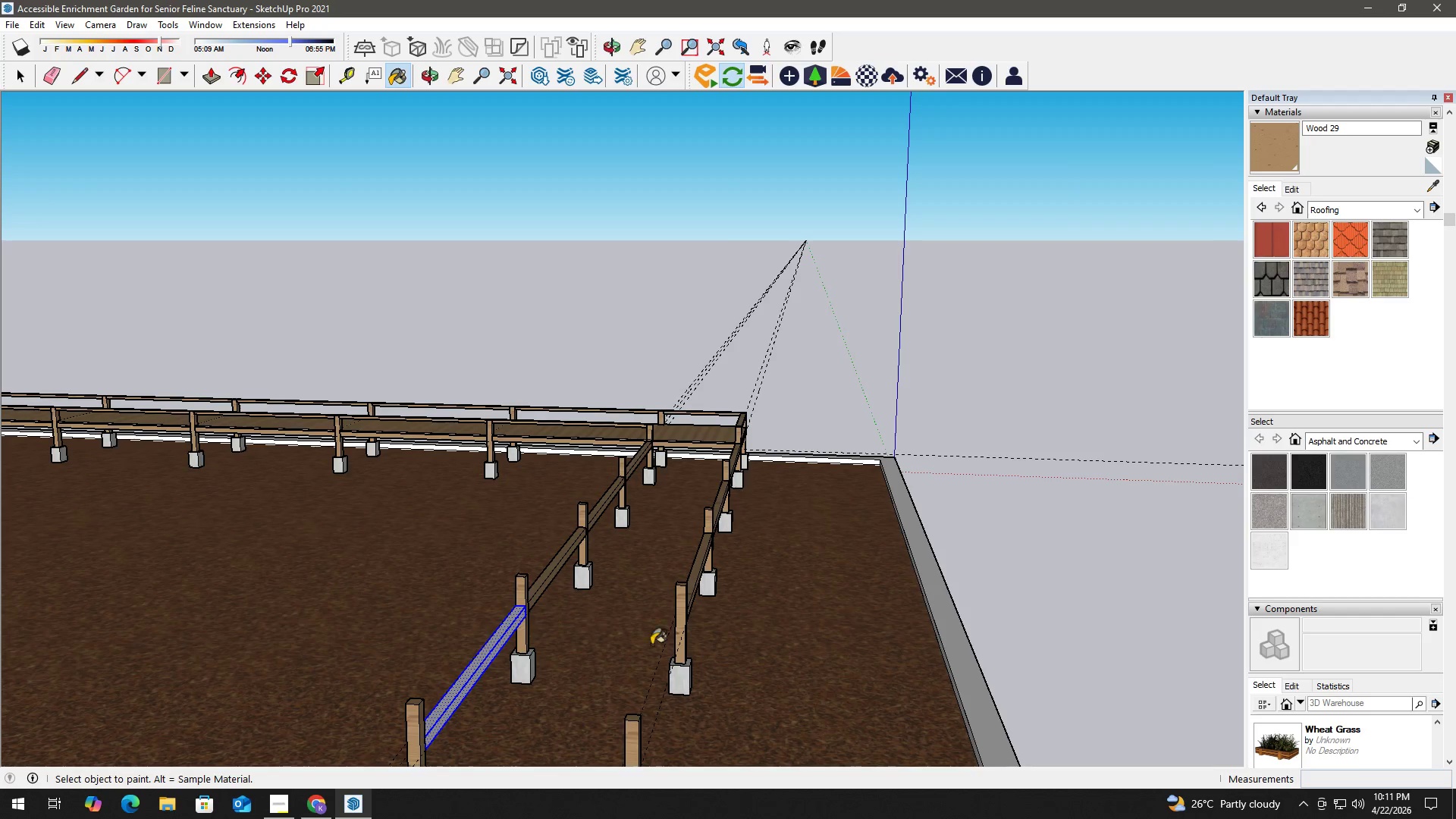 
key(Space)
 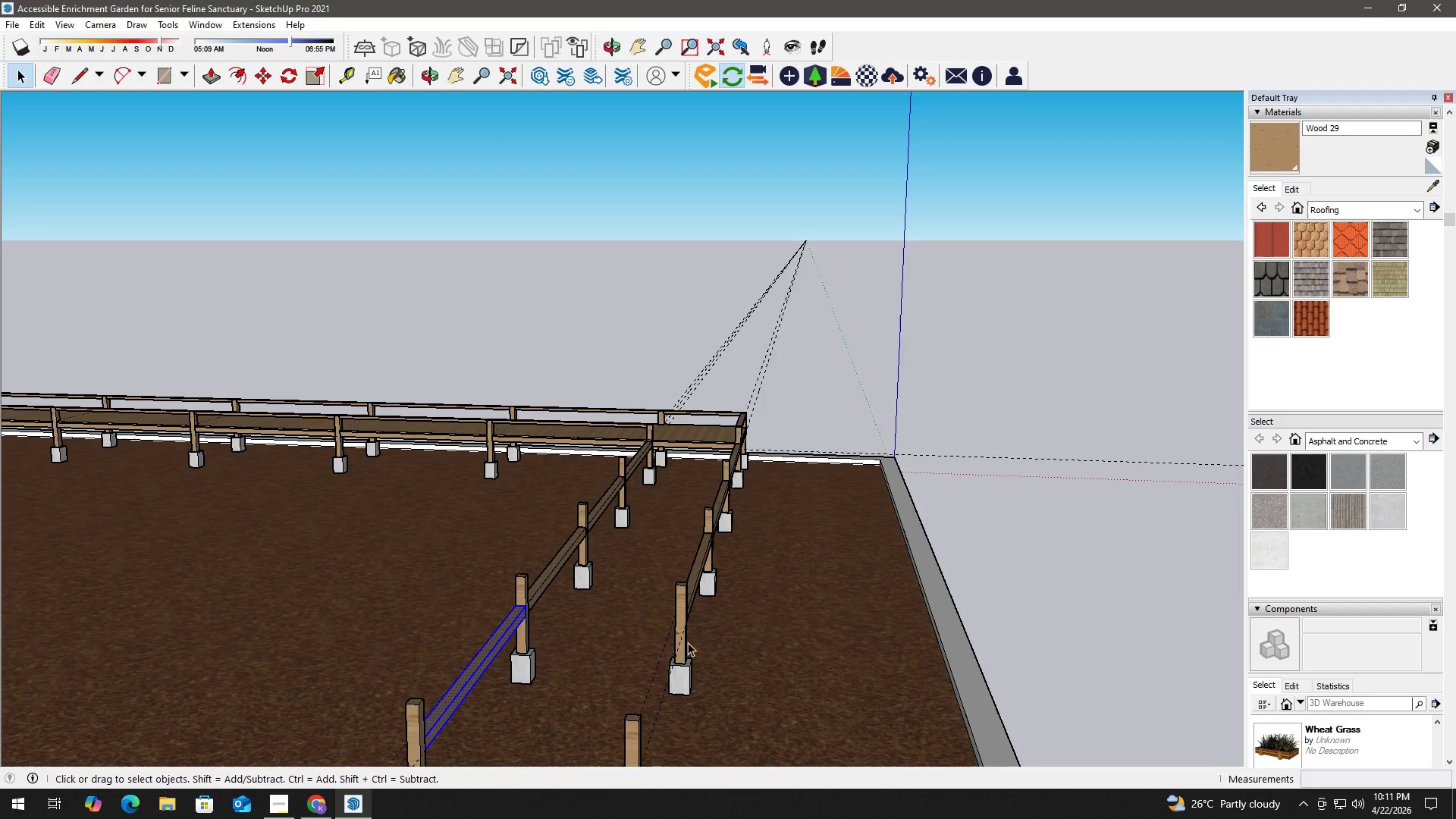 
scroll: coordinate [592, 643], scroll_direction: up, amount: 3.0
 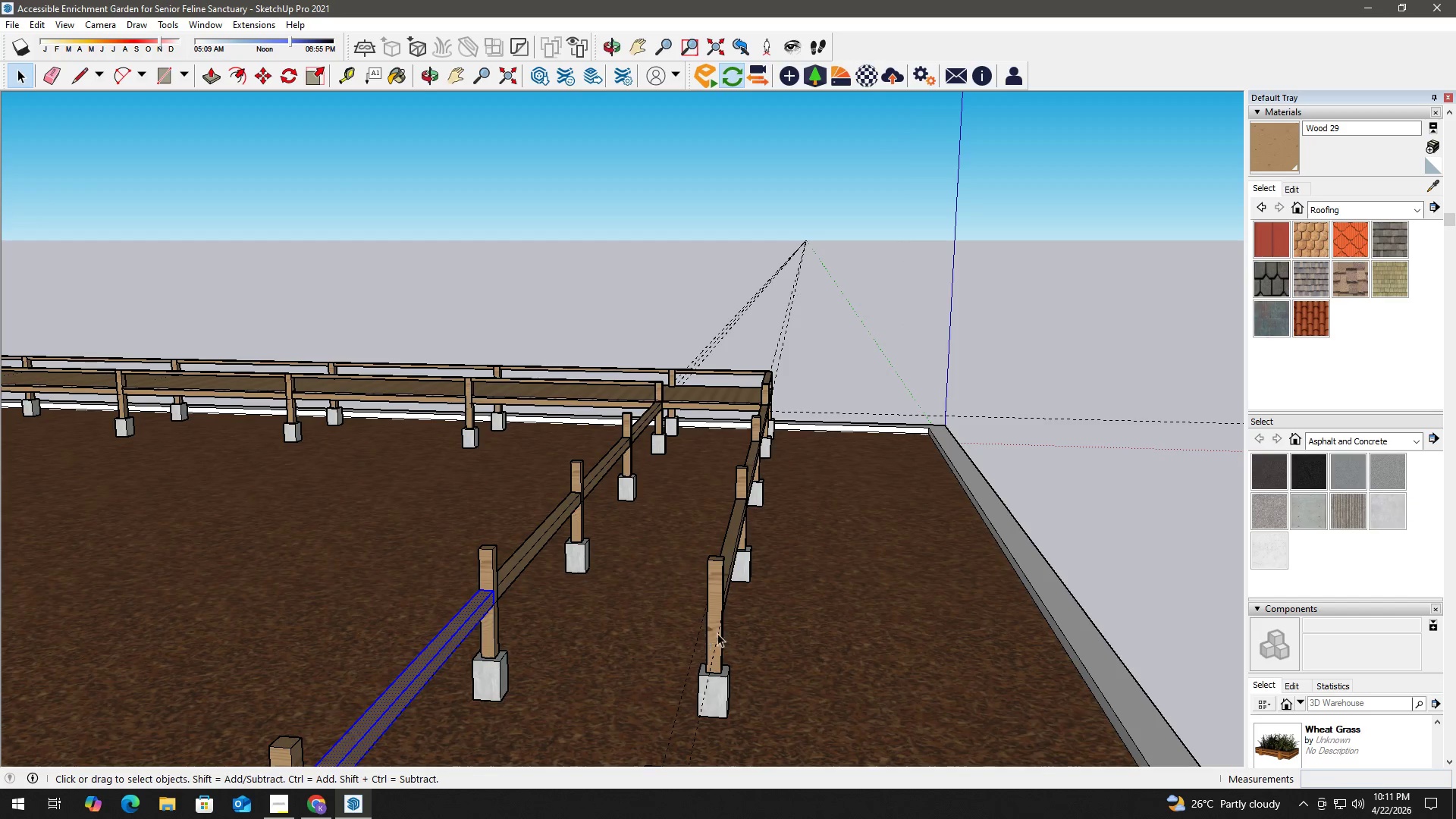 
key(R)
 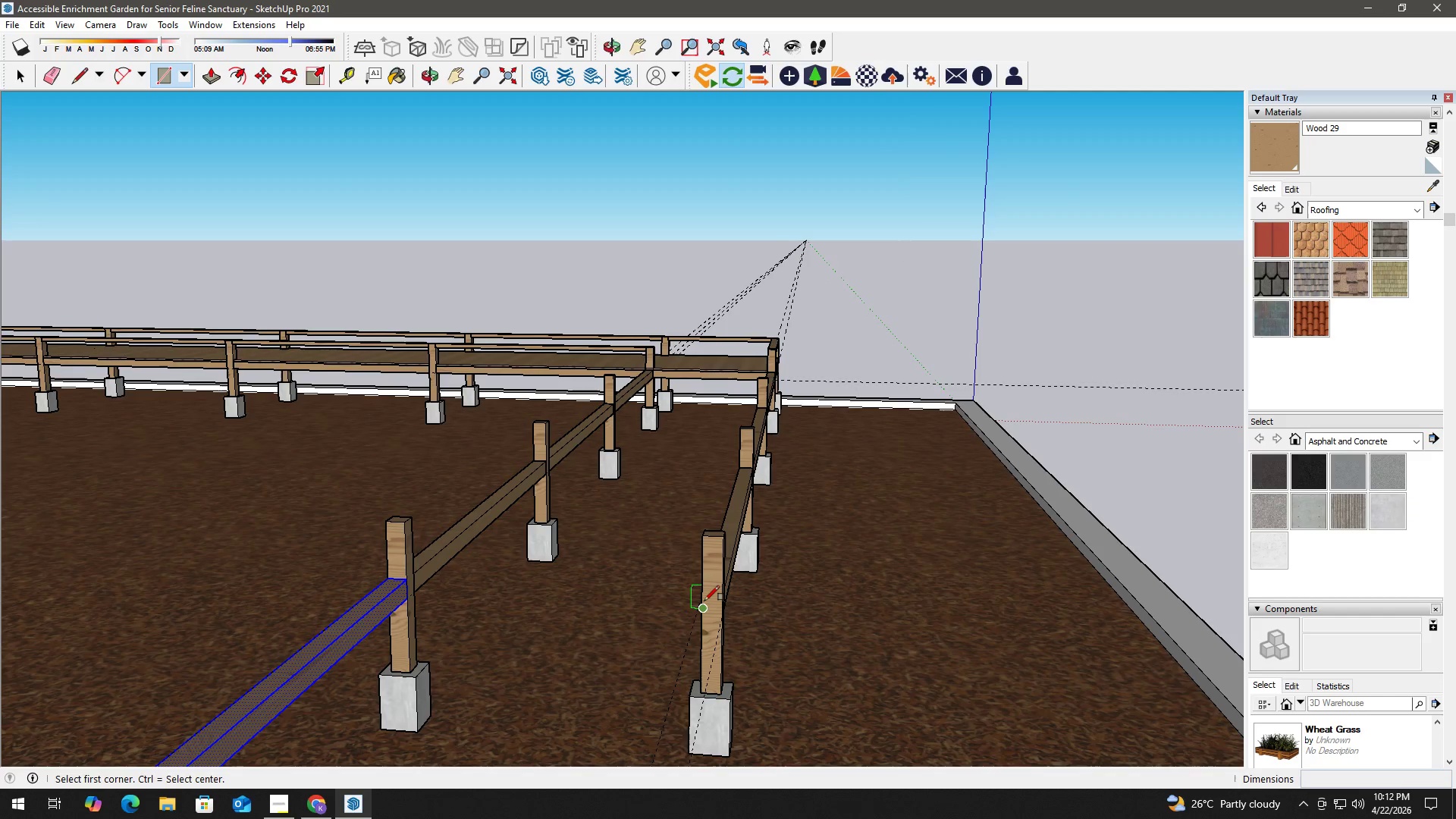 
scroll: coordinate [708, 601], scroll_direction: up, amount: 9.0
 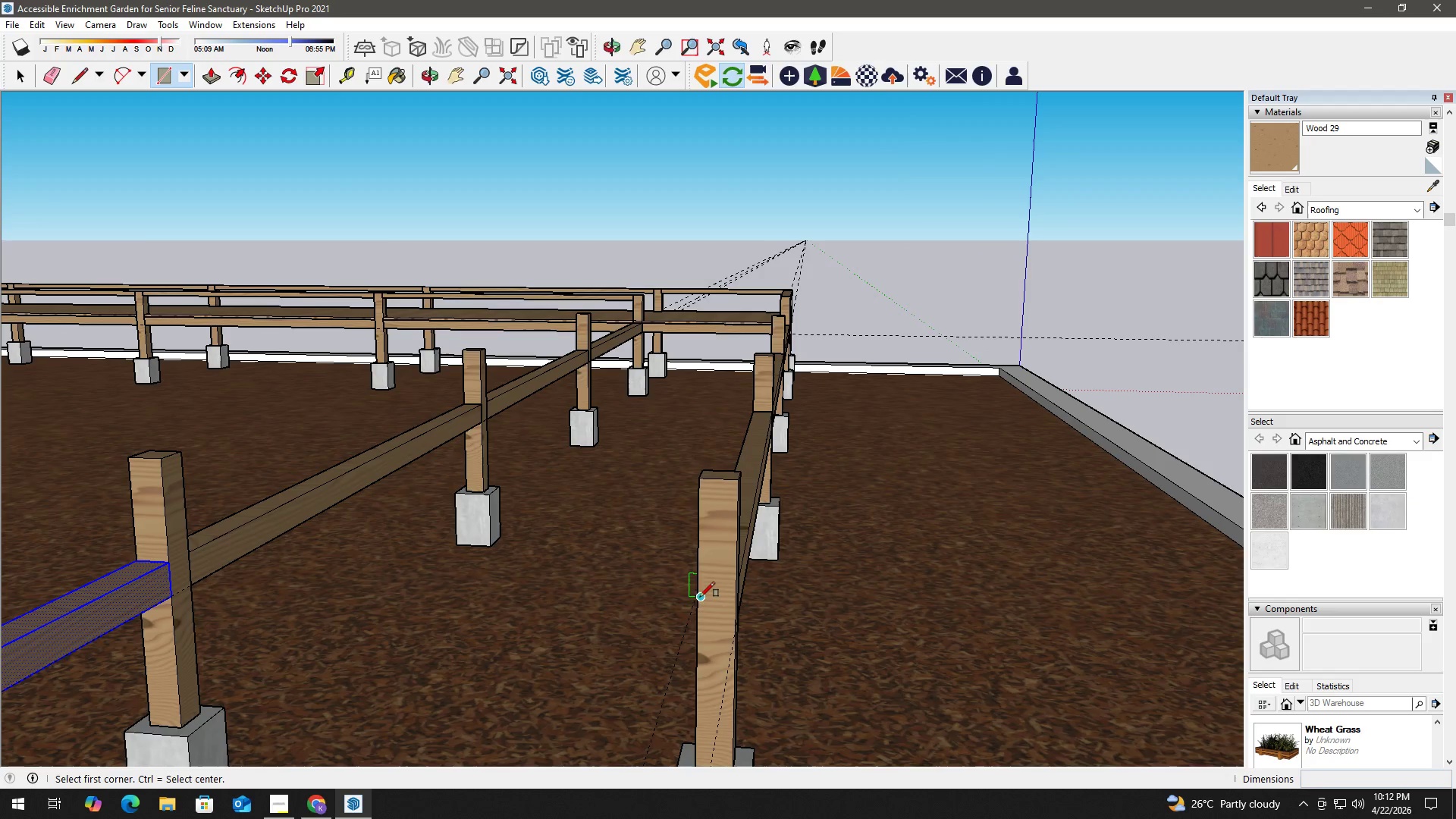 
left_click([697, 594])
 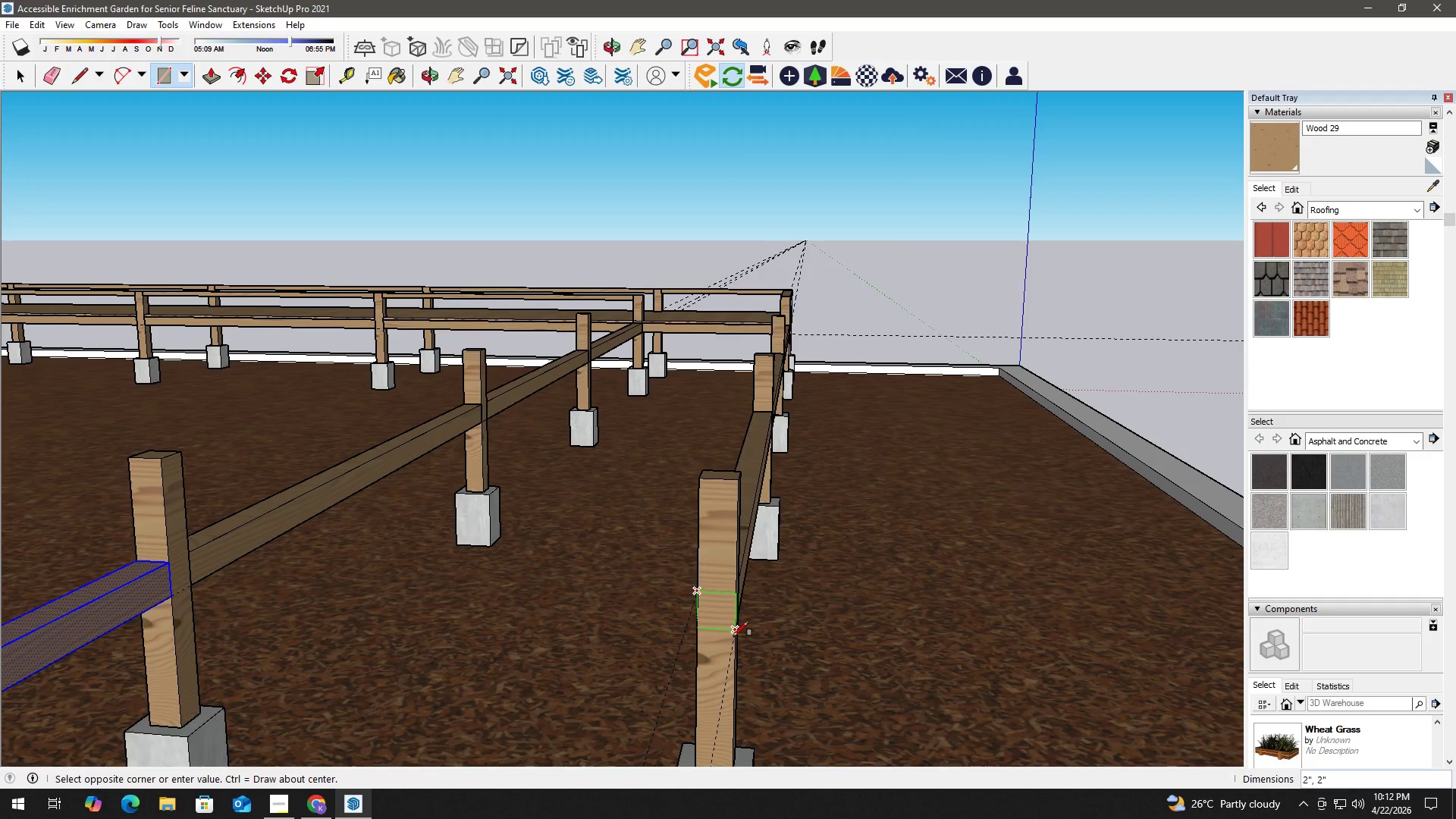 
left_click([734, 637])
 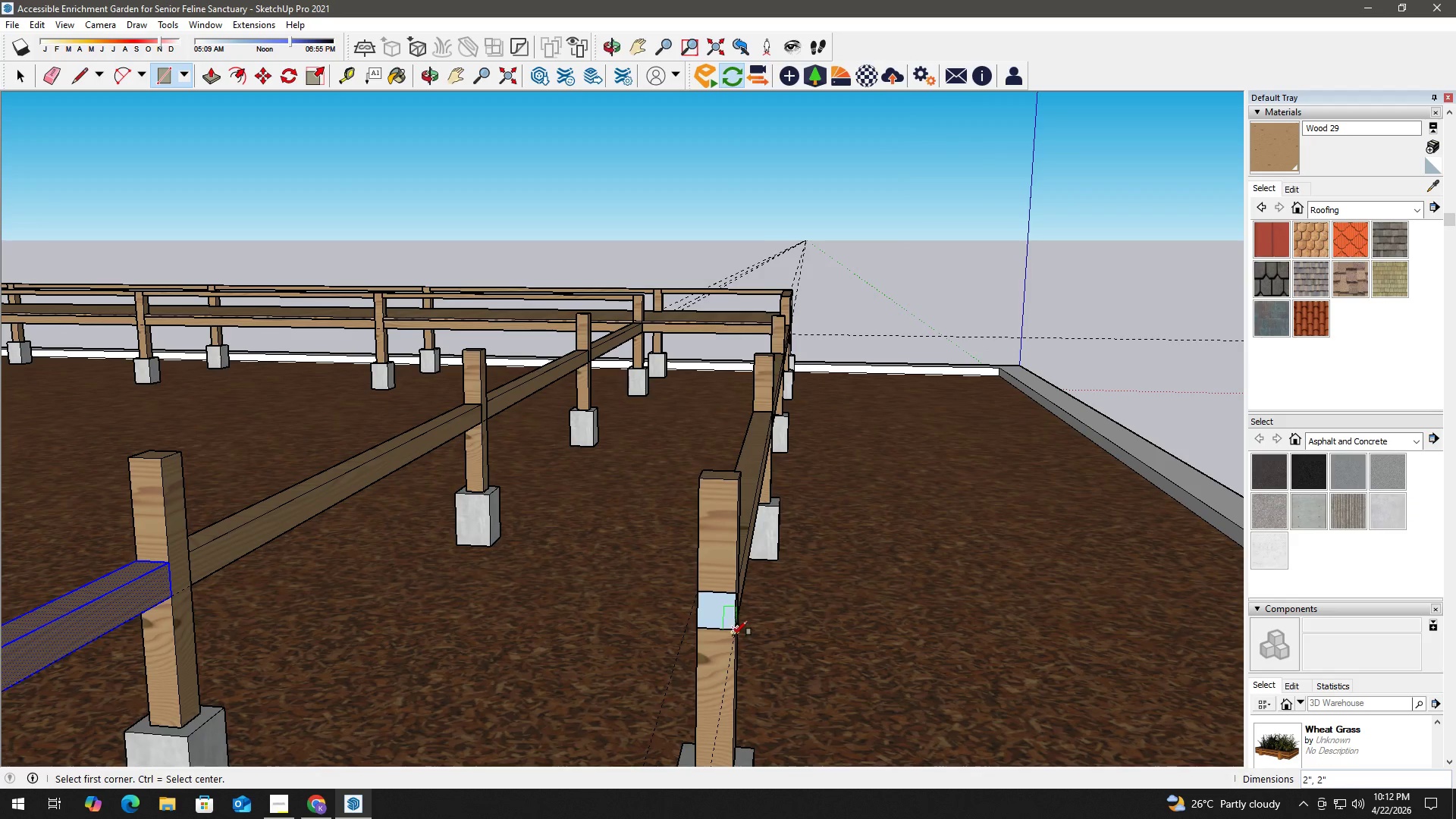 
key(Space)
 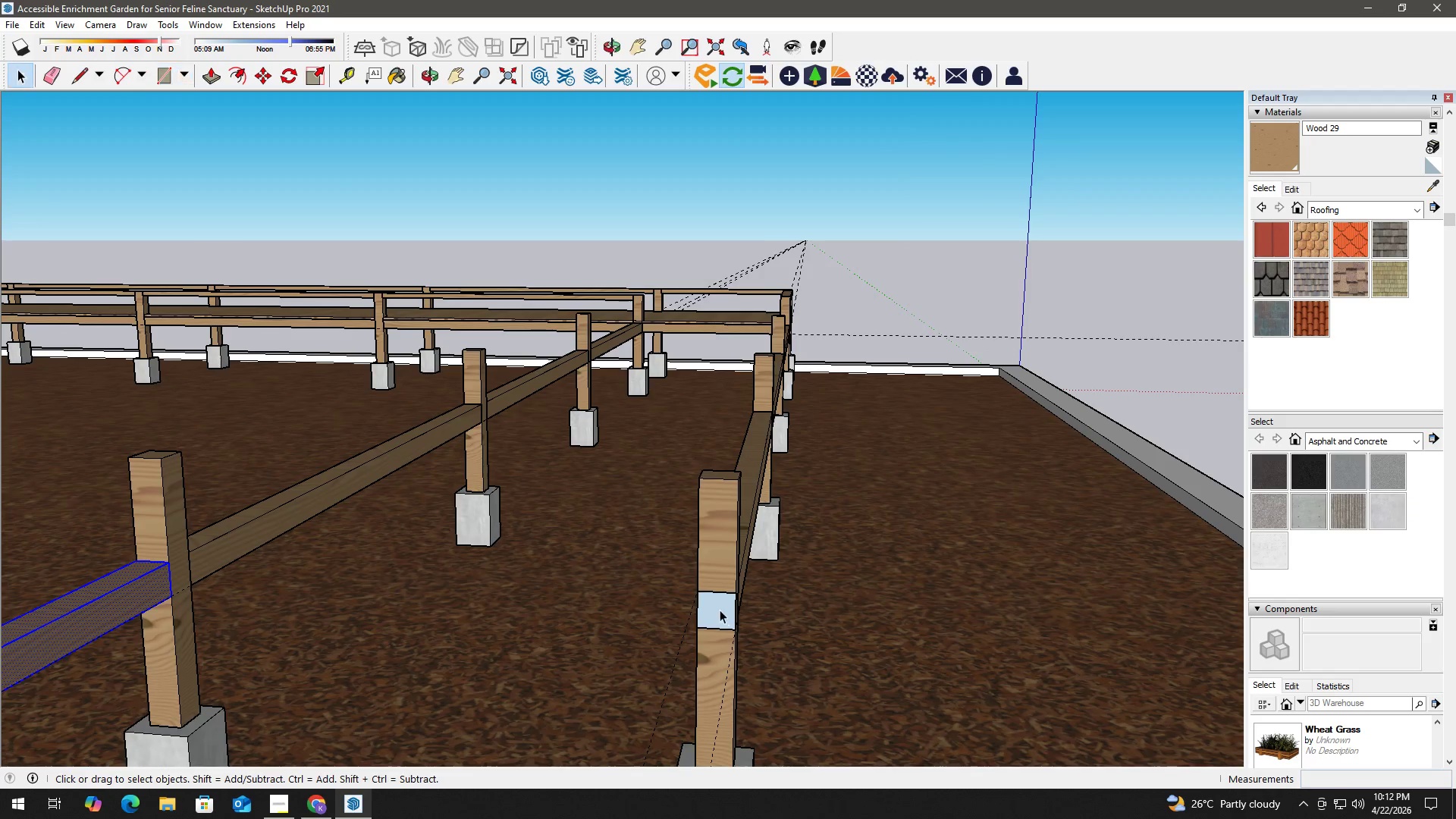 
double_click([720, 604])
 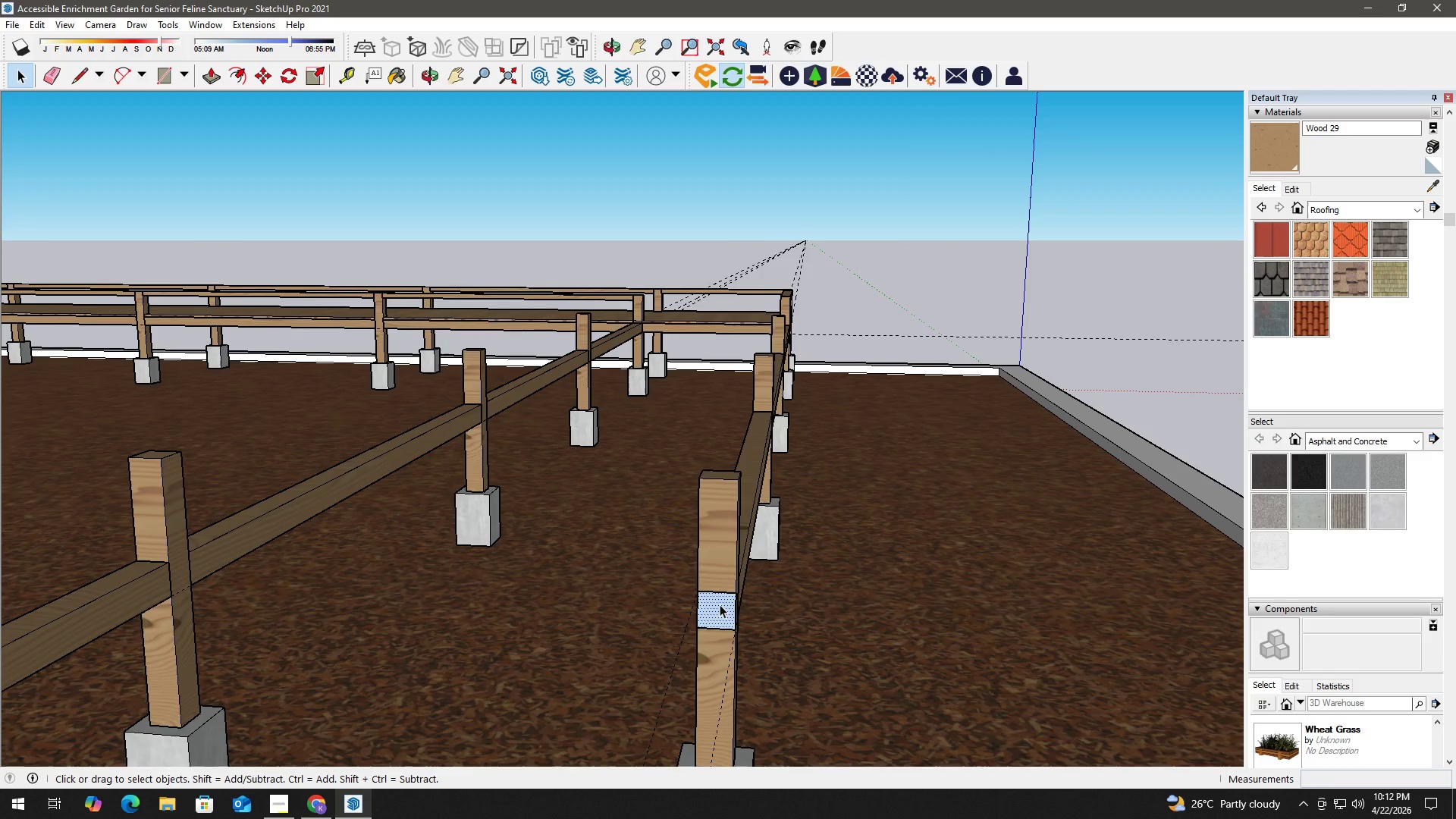 
key(P)
 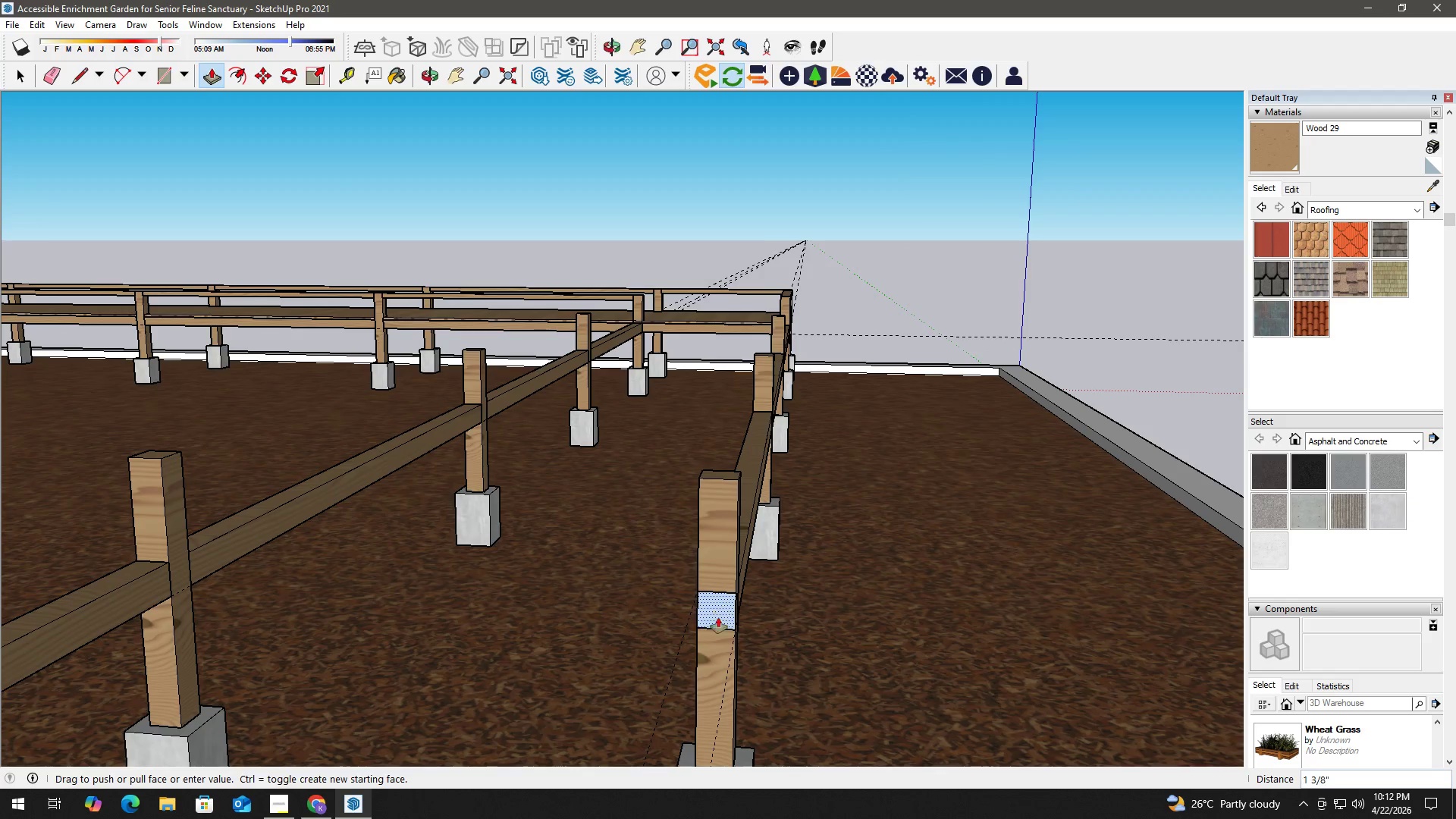 
scroll: coordinate [705, 692], scroll_direction: down, amount: 19.0
 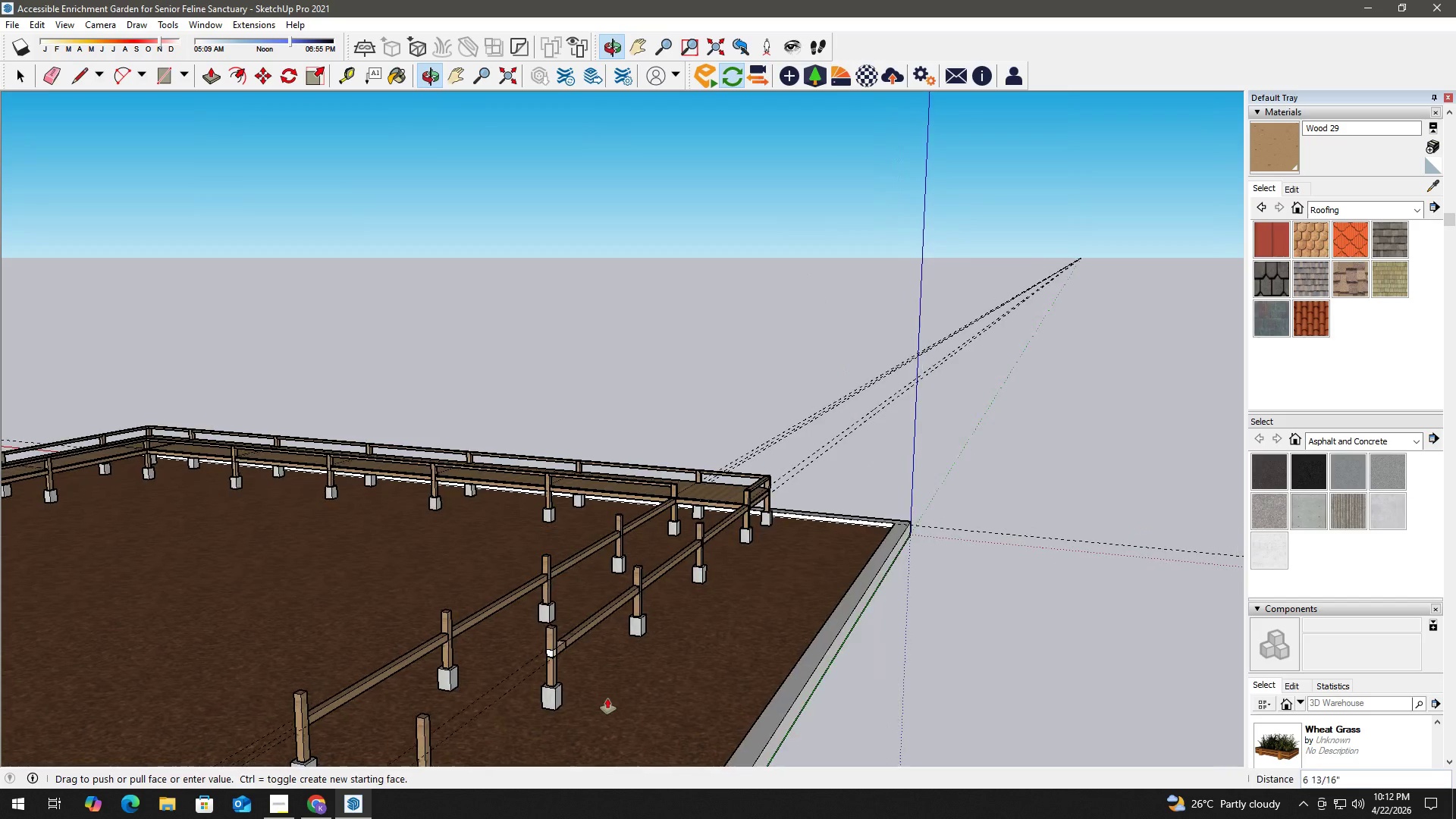 
scroll: coordinate [532, 742], scroll_direction: up, amount: 2.0
 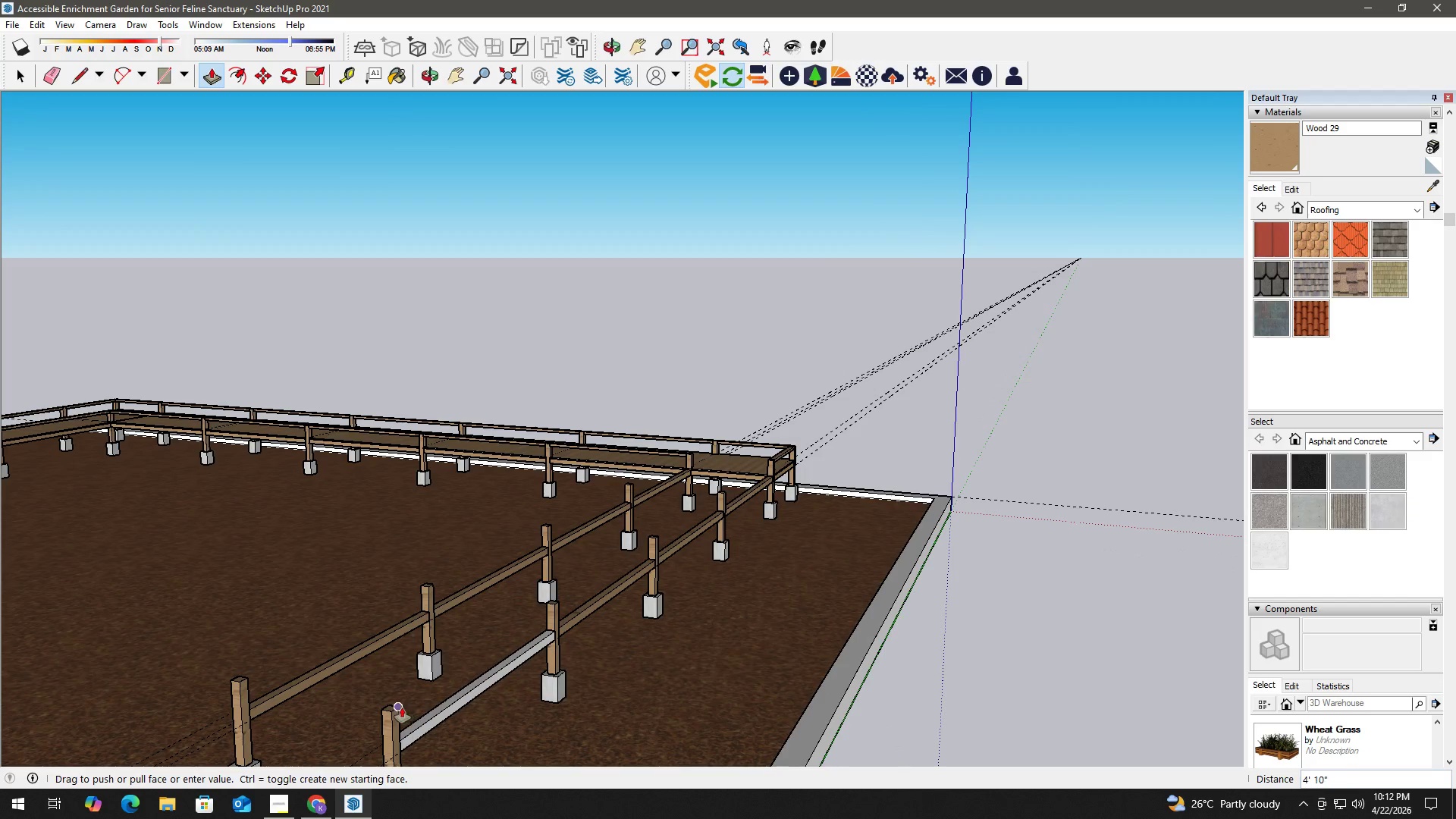 
left_click([401, 708])
 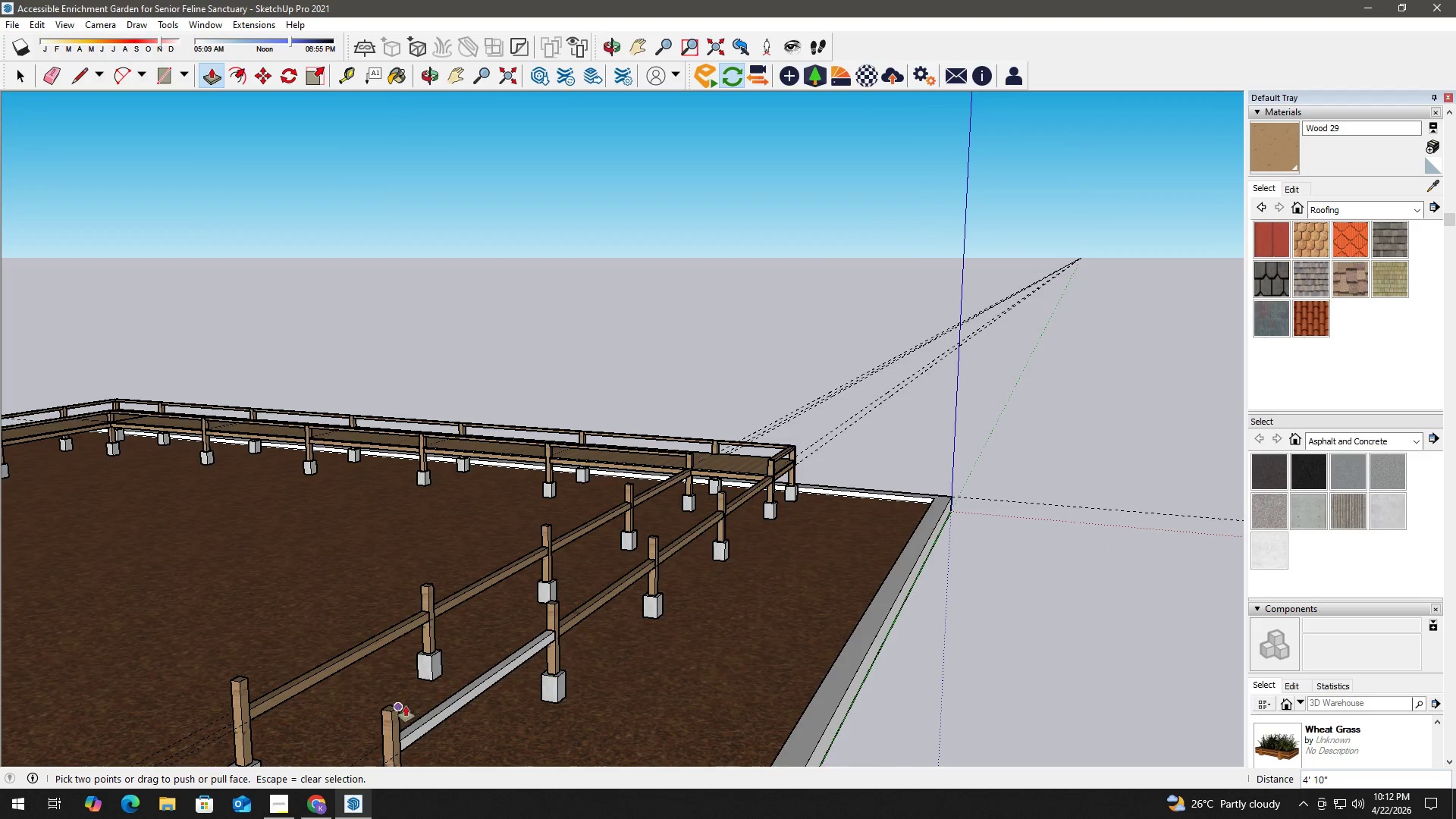 
key(Space)
 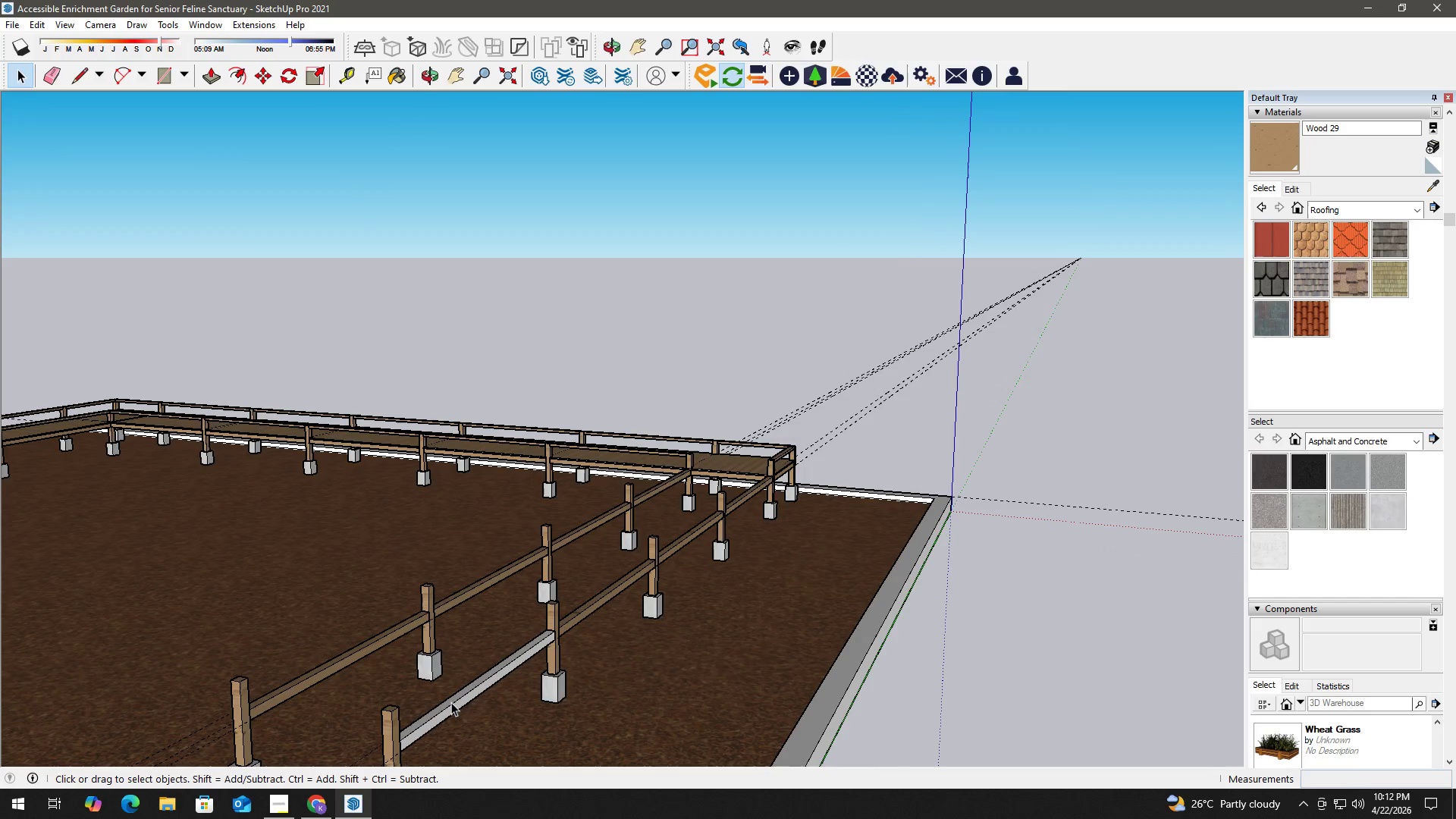 
left_click([457, 702])
 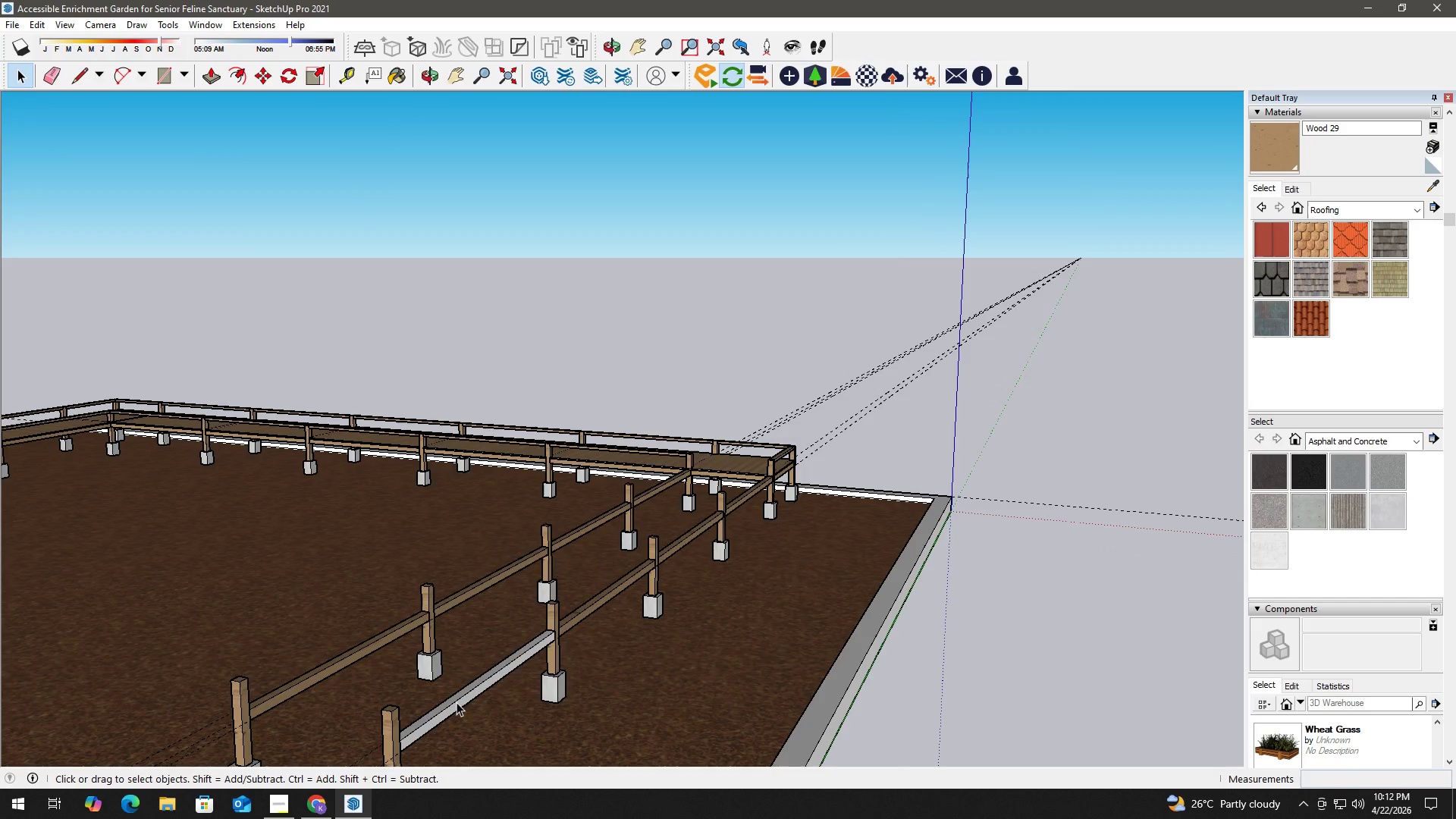 
right_click([457, 701])
 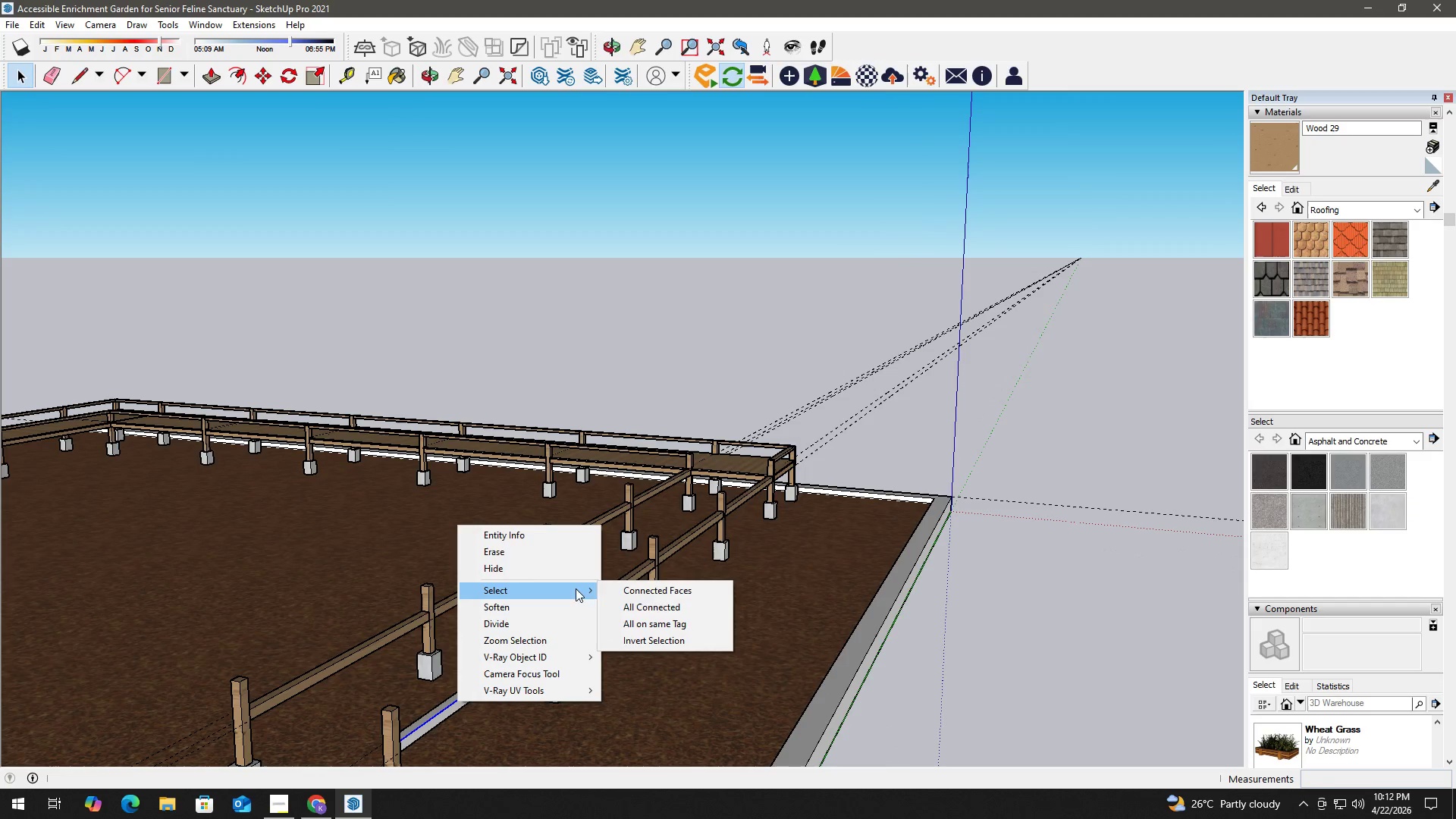 
left_click([675, 605])
 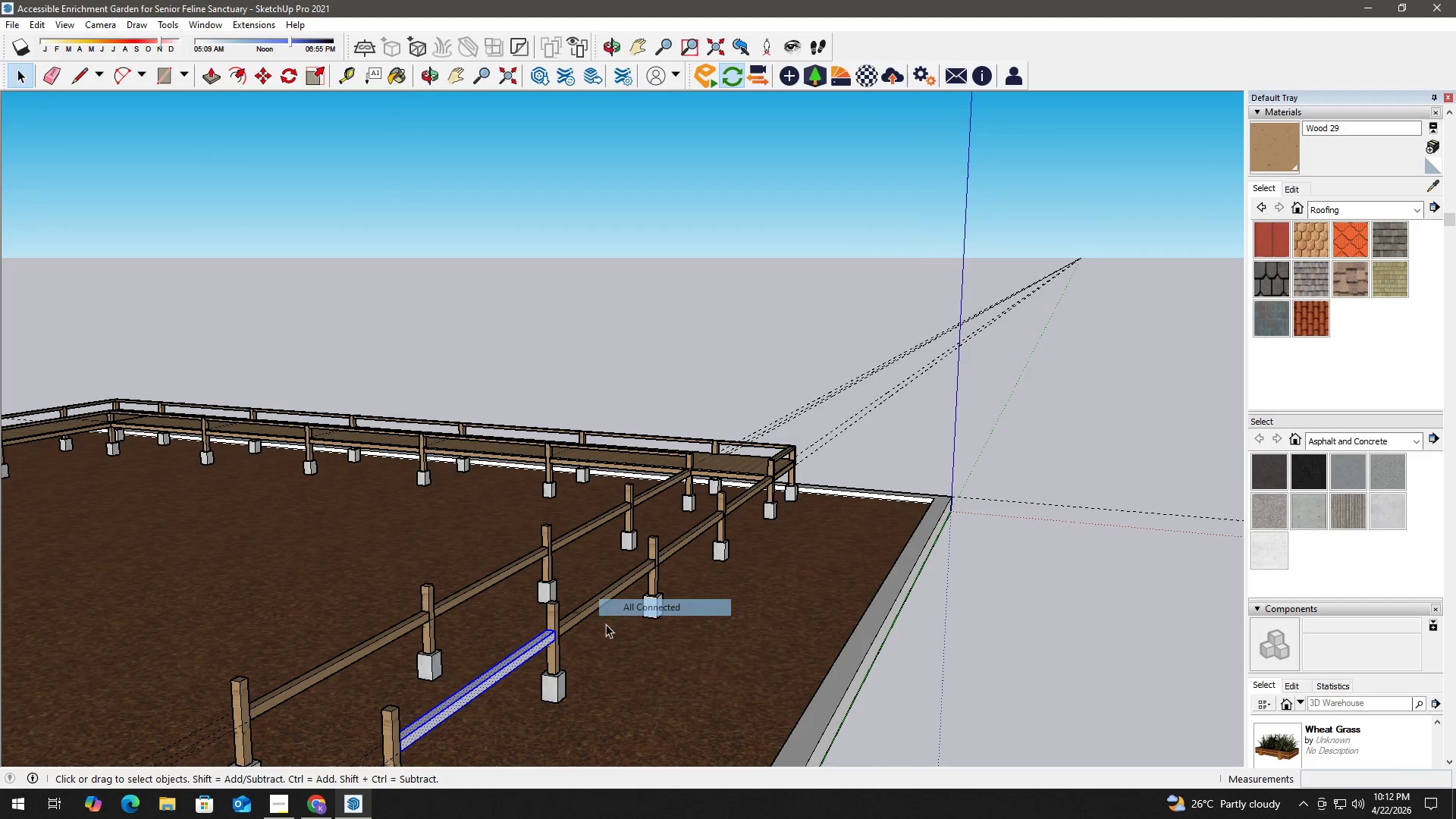 
key(B)
 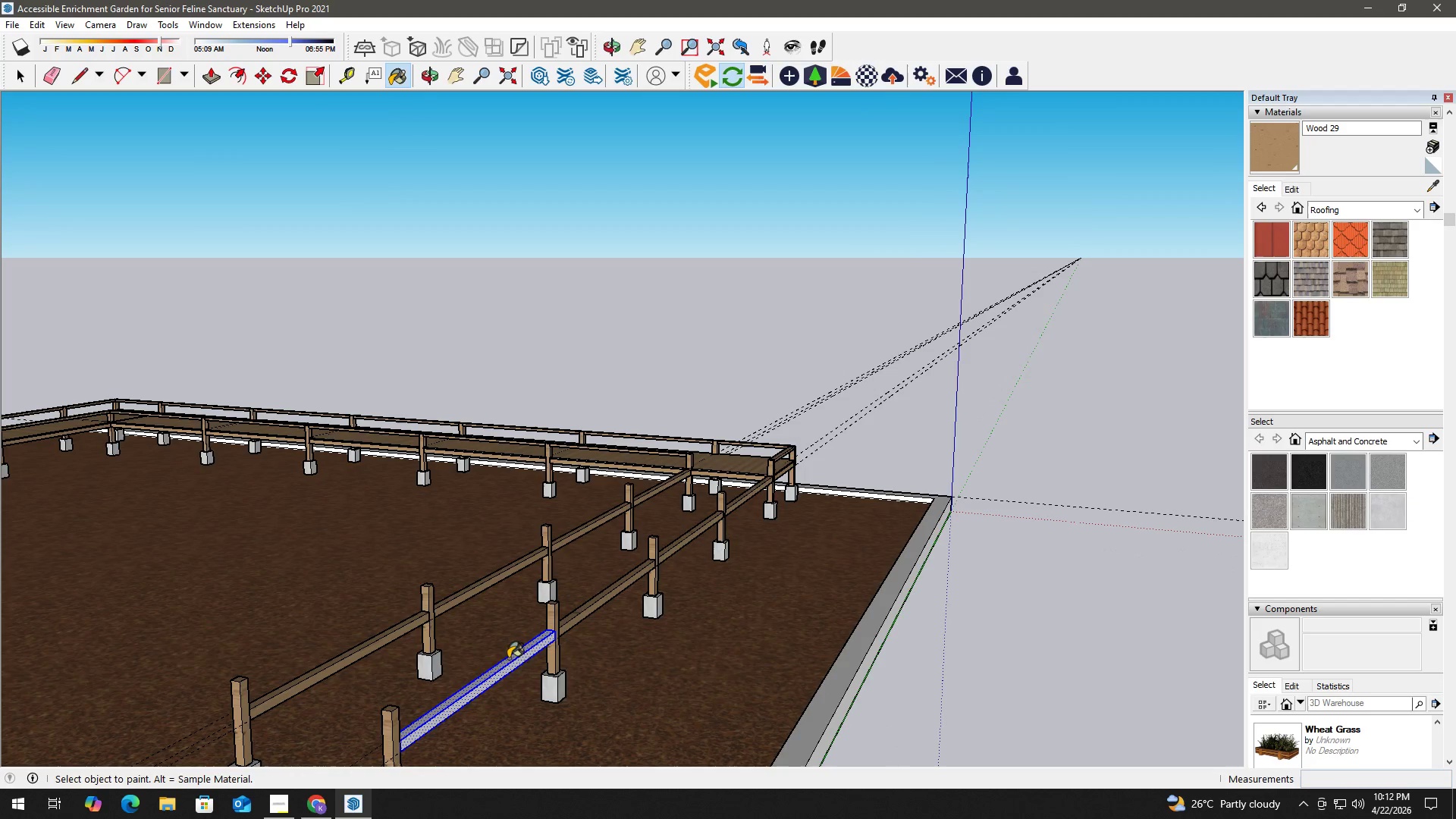 
left_click([512, 664])
 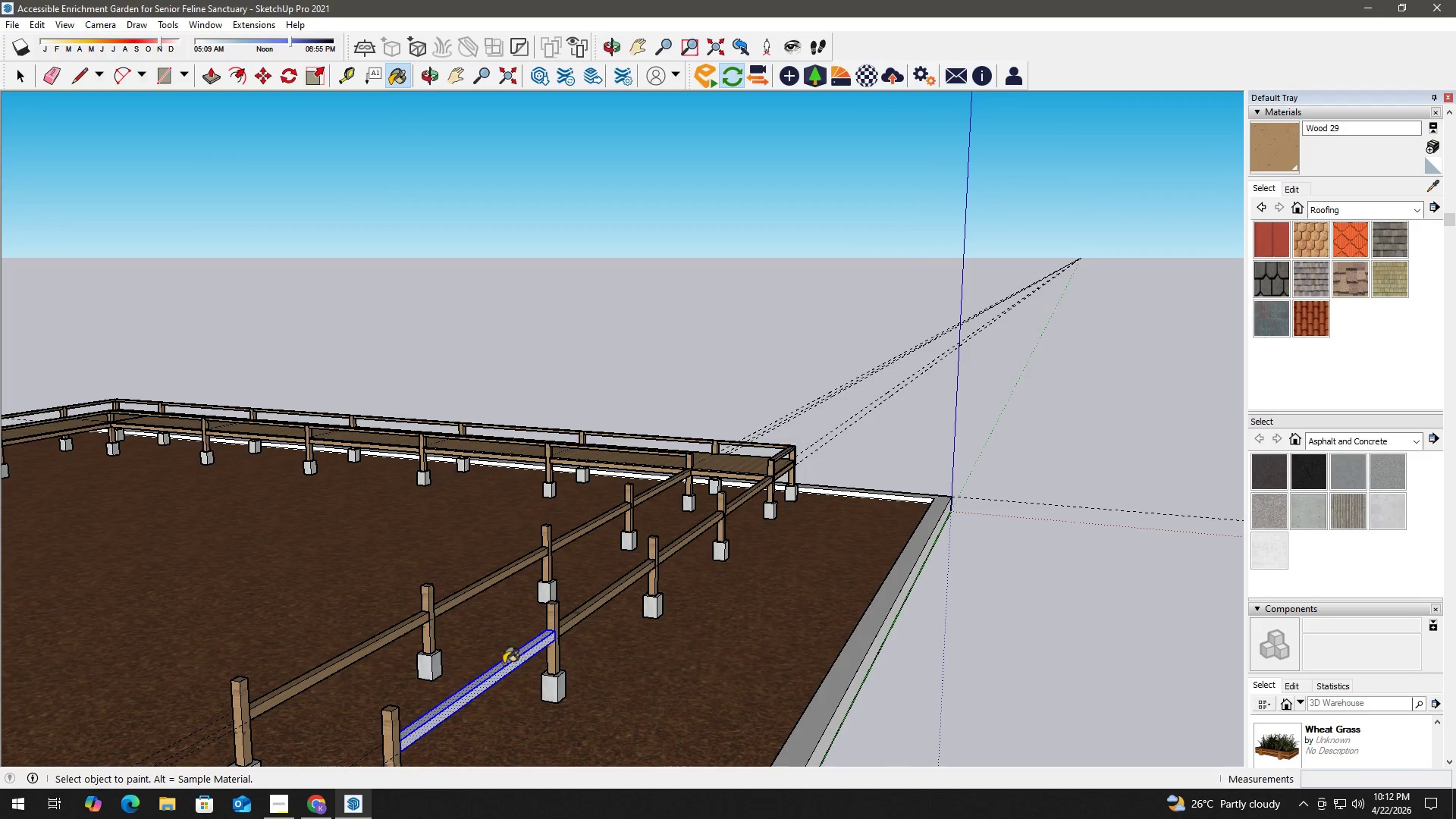 
key(Space)
 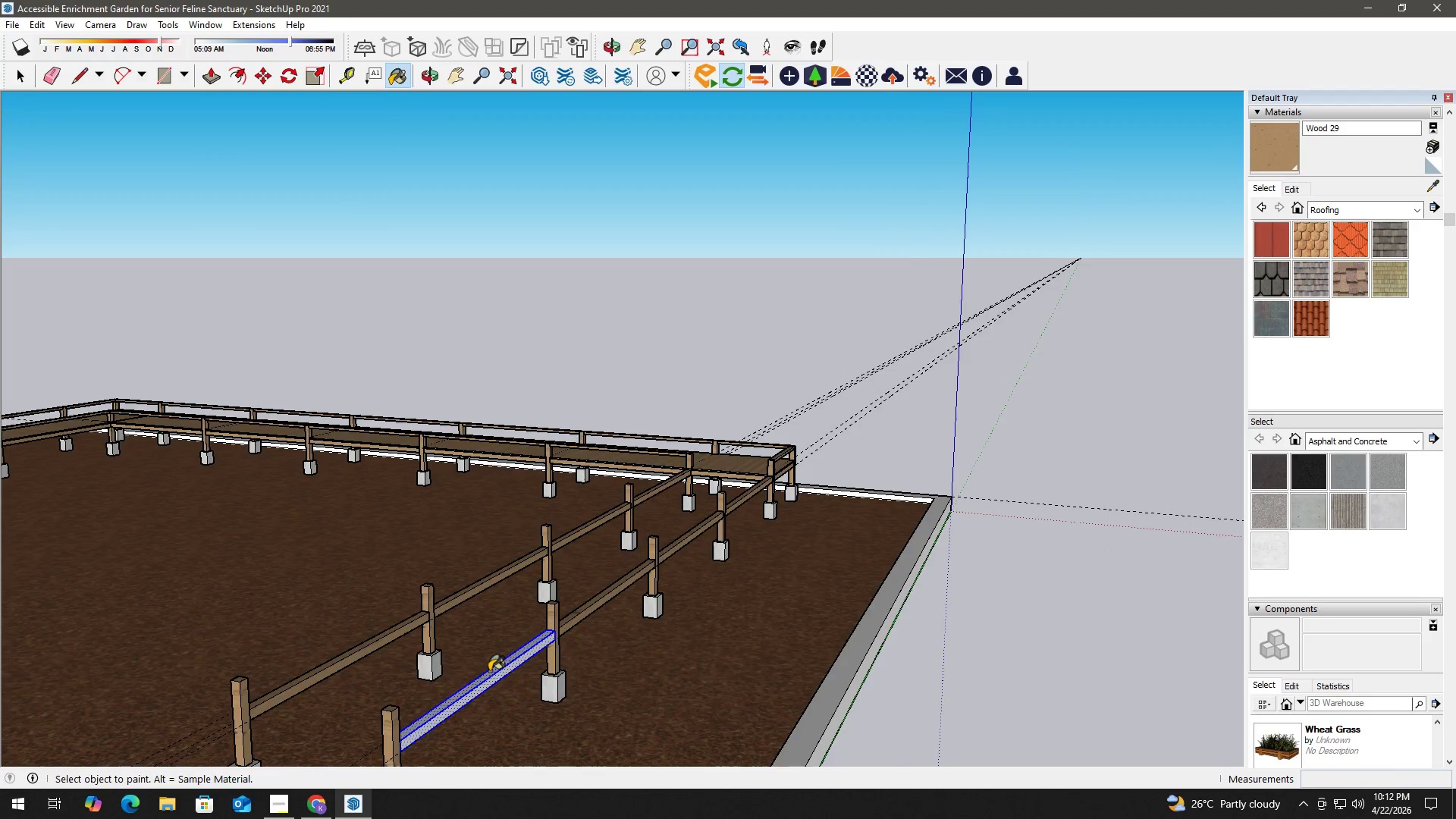 
key(H)
 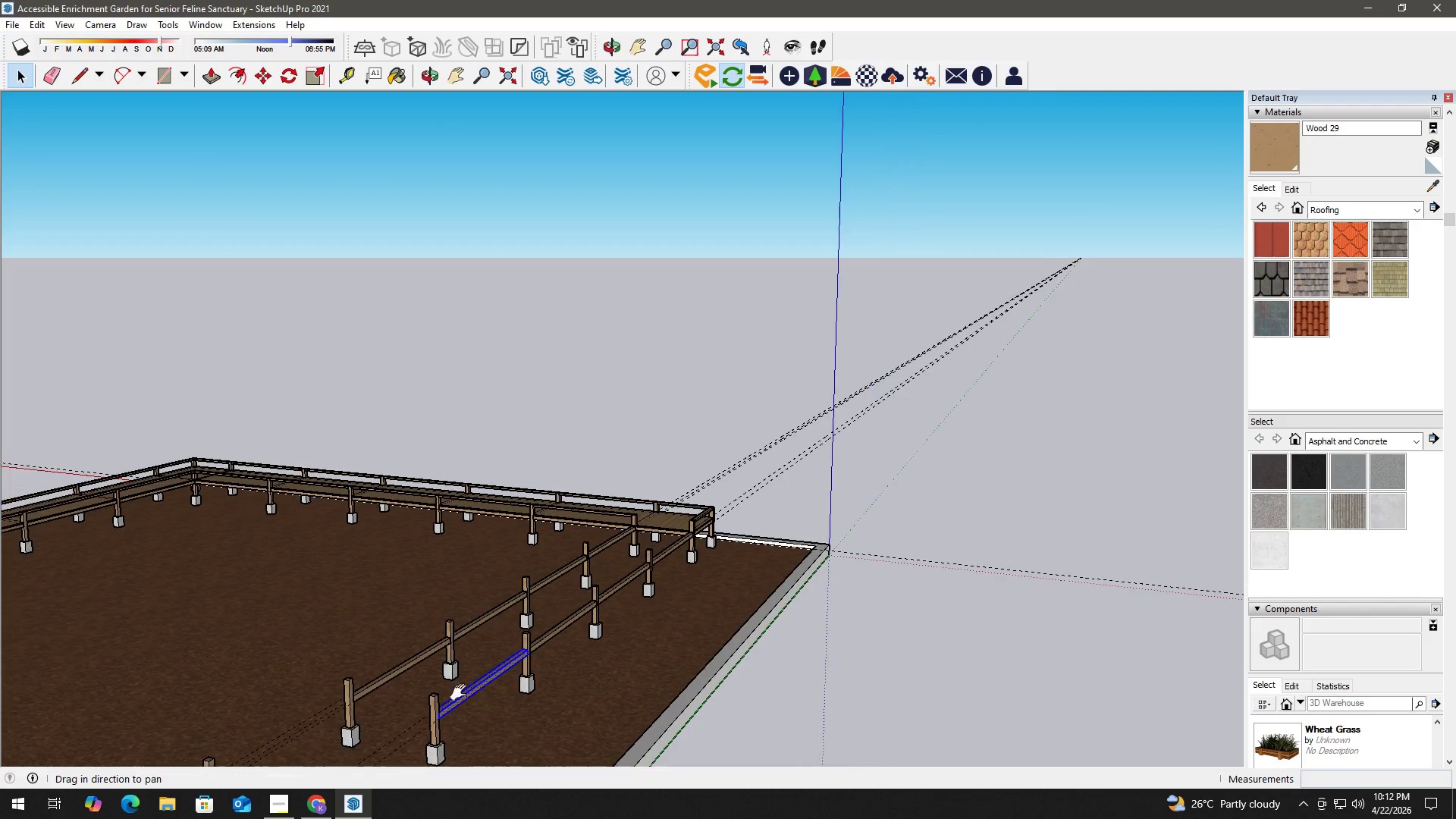 
left_click_drag(start_coordinate=[462, 691], to_coordinate=[811, 490])
 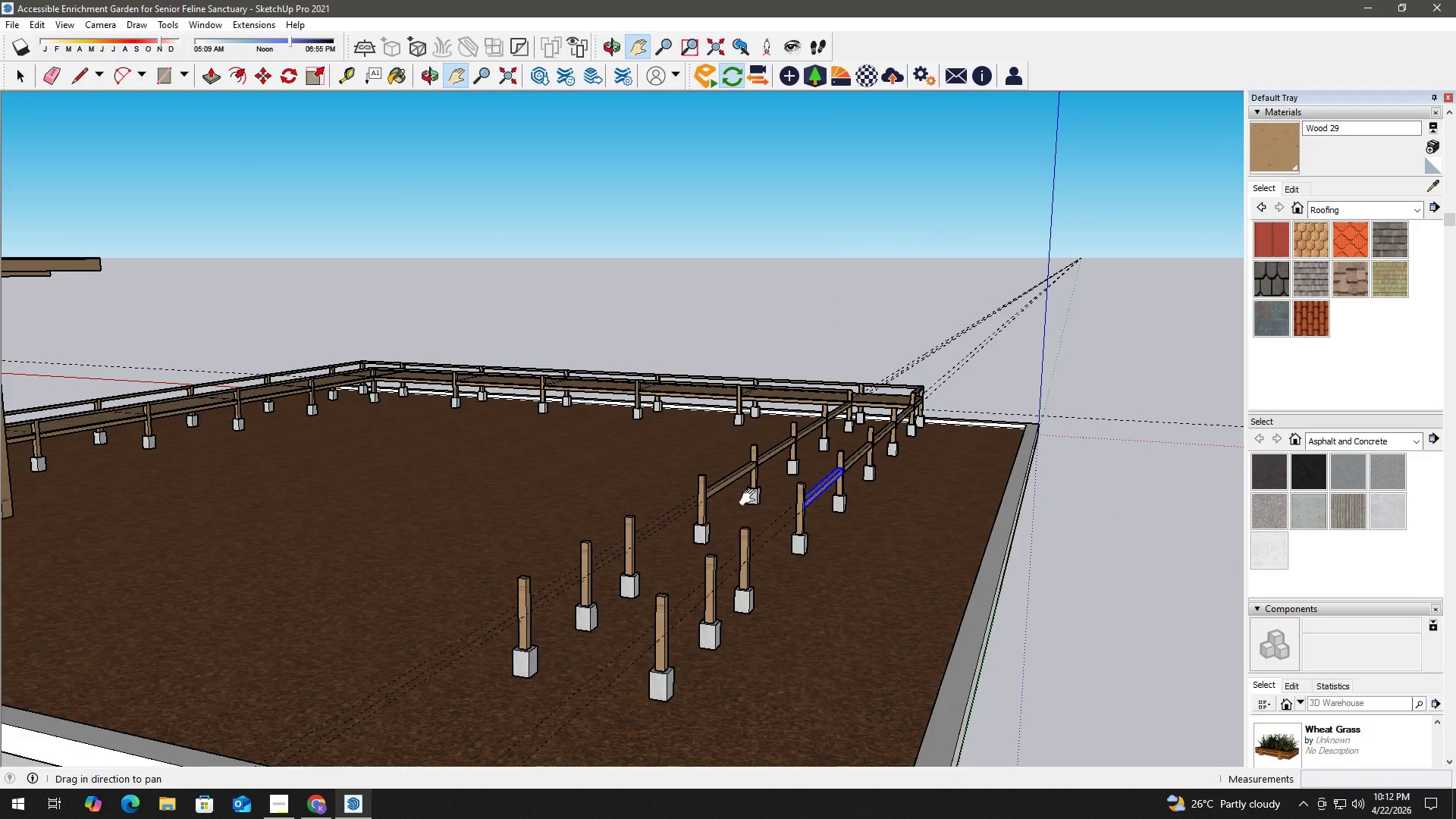 
scroll: coordinate [484, 681], scroll_direction: down, amount: 6.0
 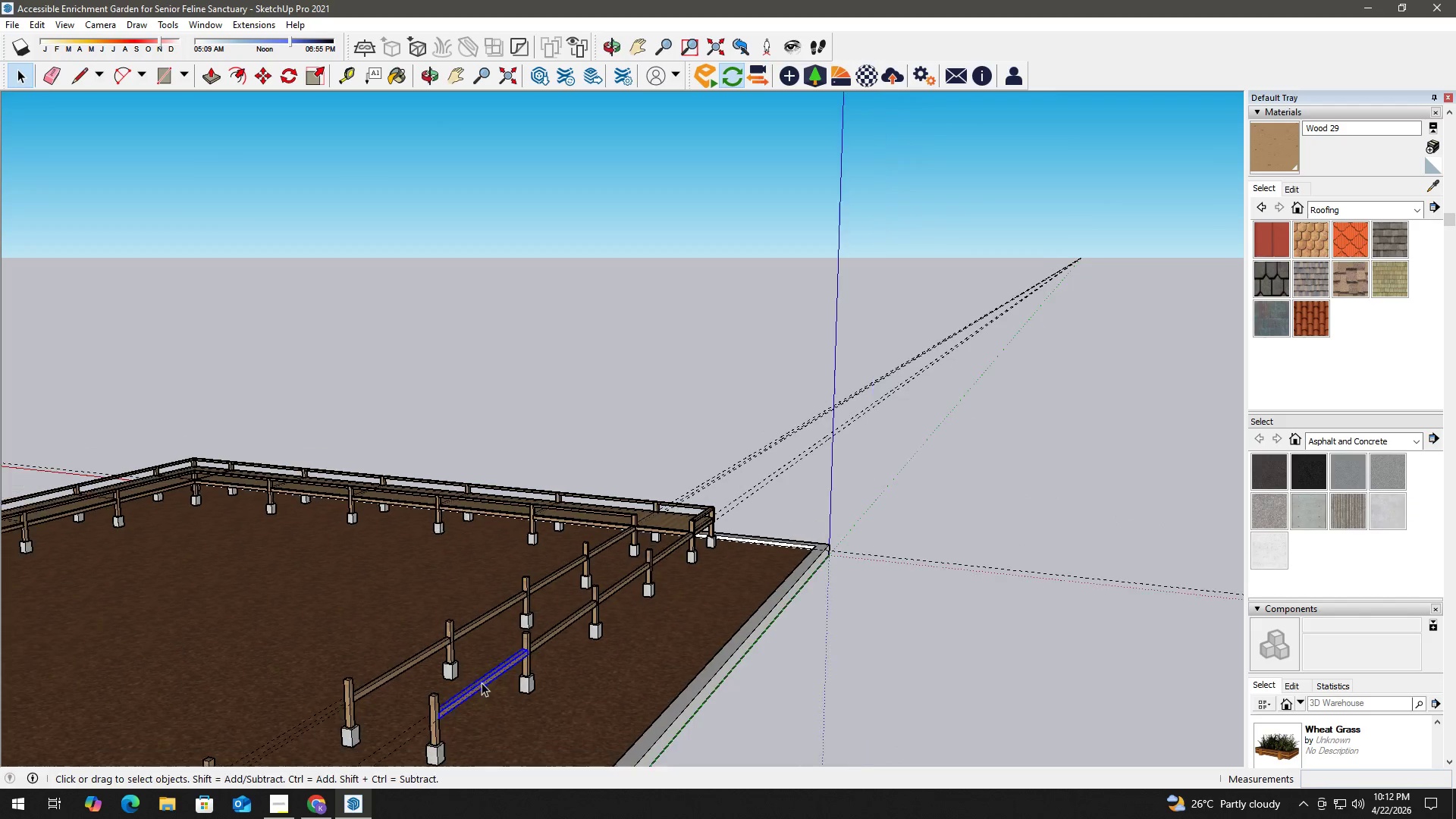 
key(Space)
 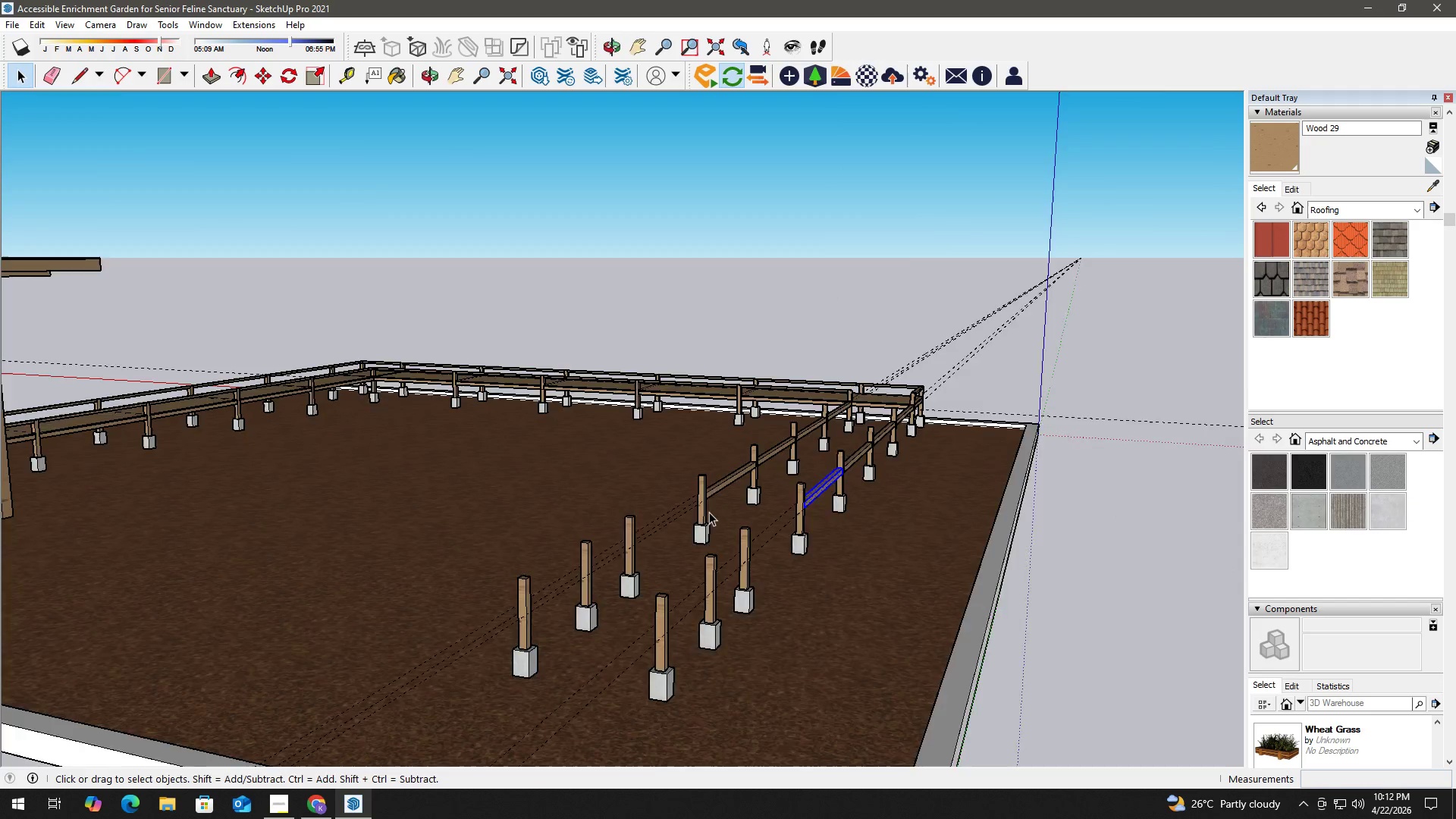 
key(R)
 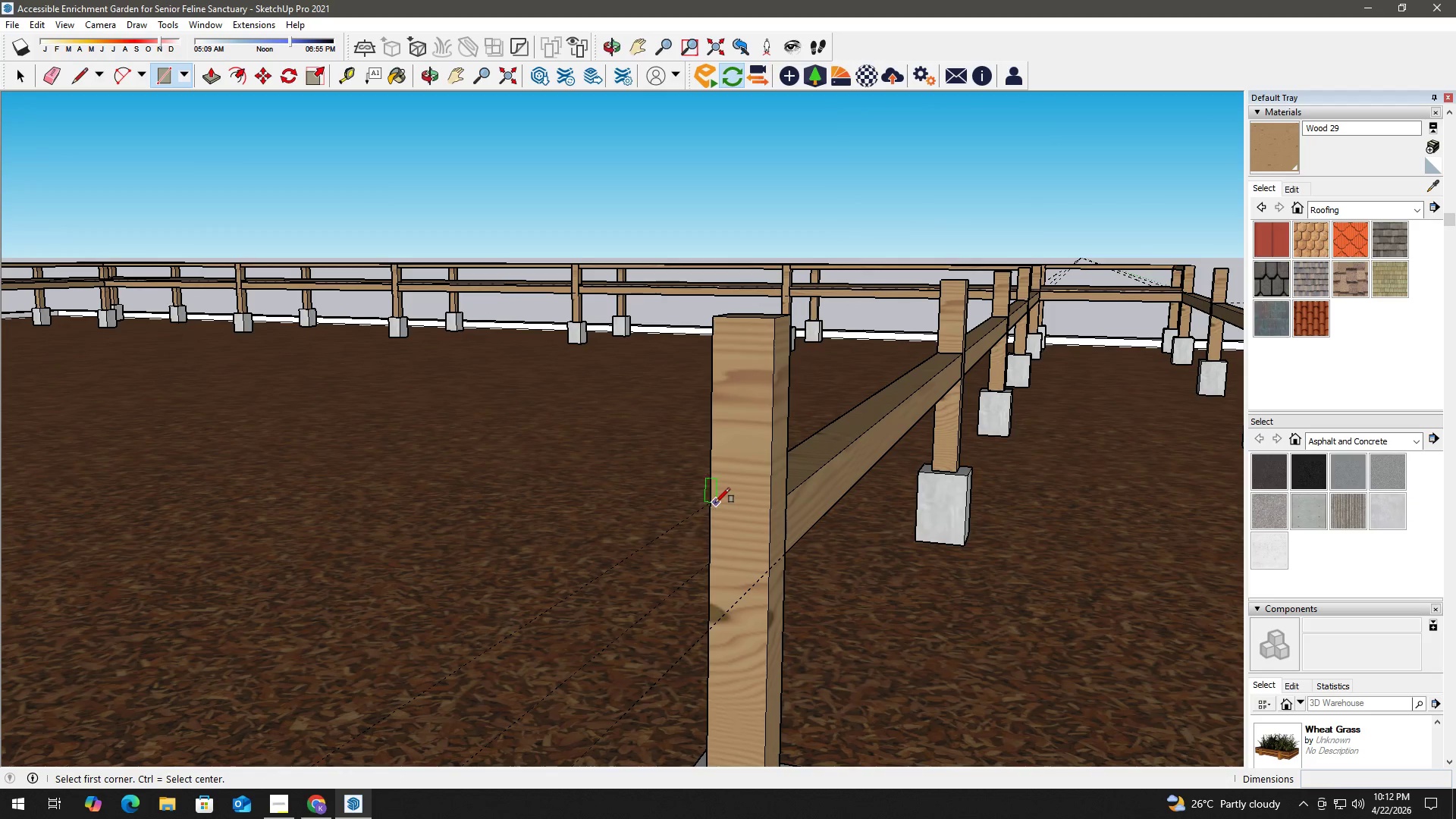 
scroll: coordinate [677, 511], scroll_direction: up, amount: 13.0
 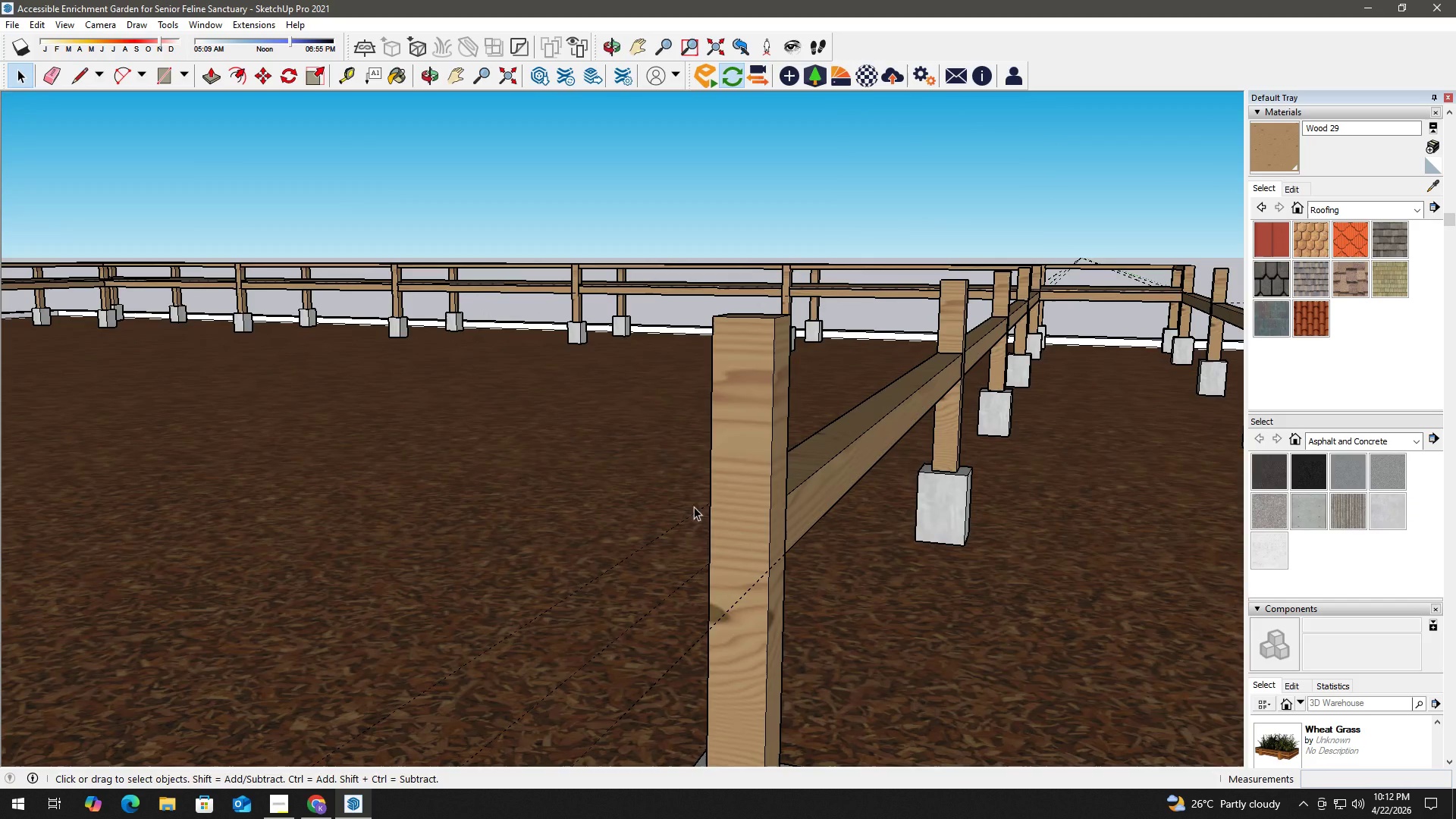 
left_click([711, 503])
 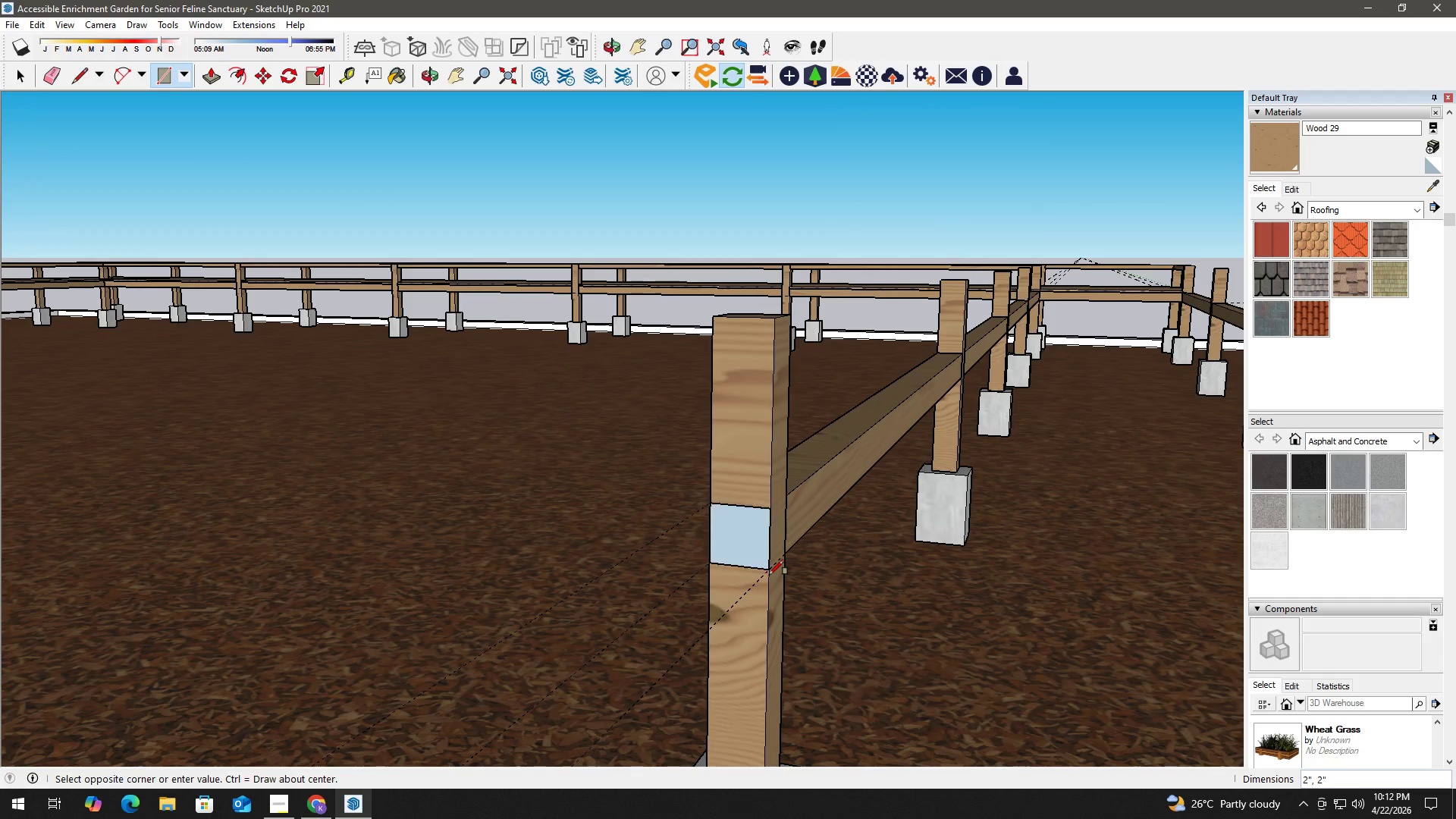 
key(Space)
 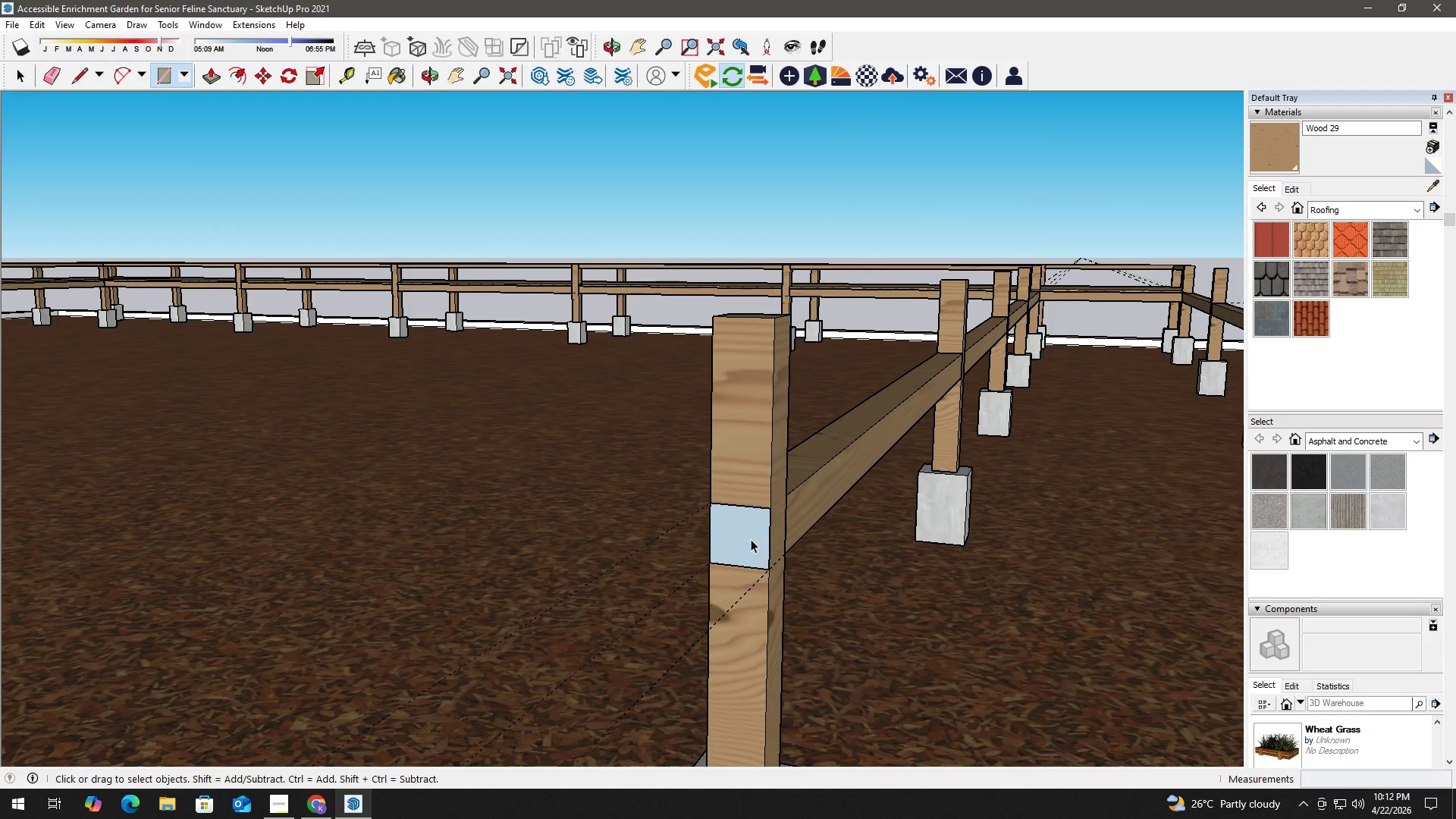 
double_click([752, 530])
 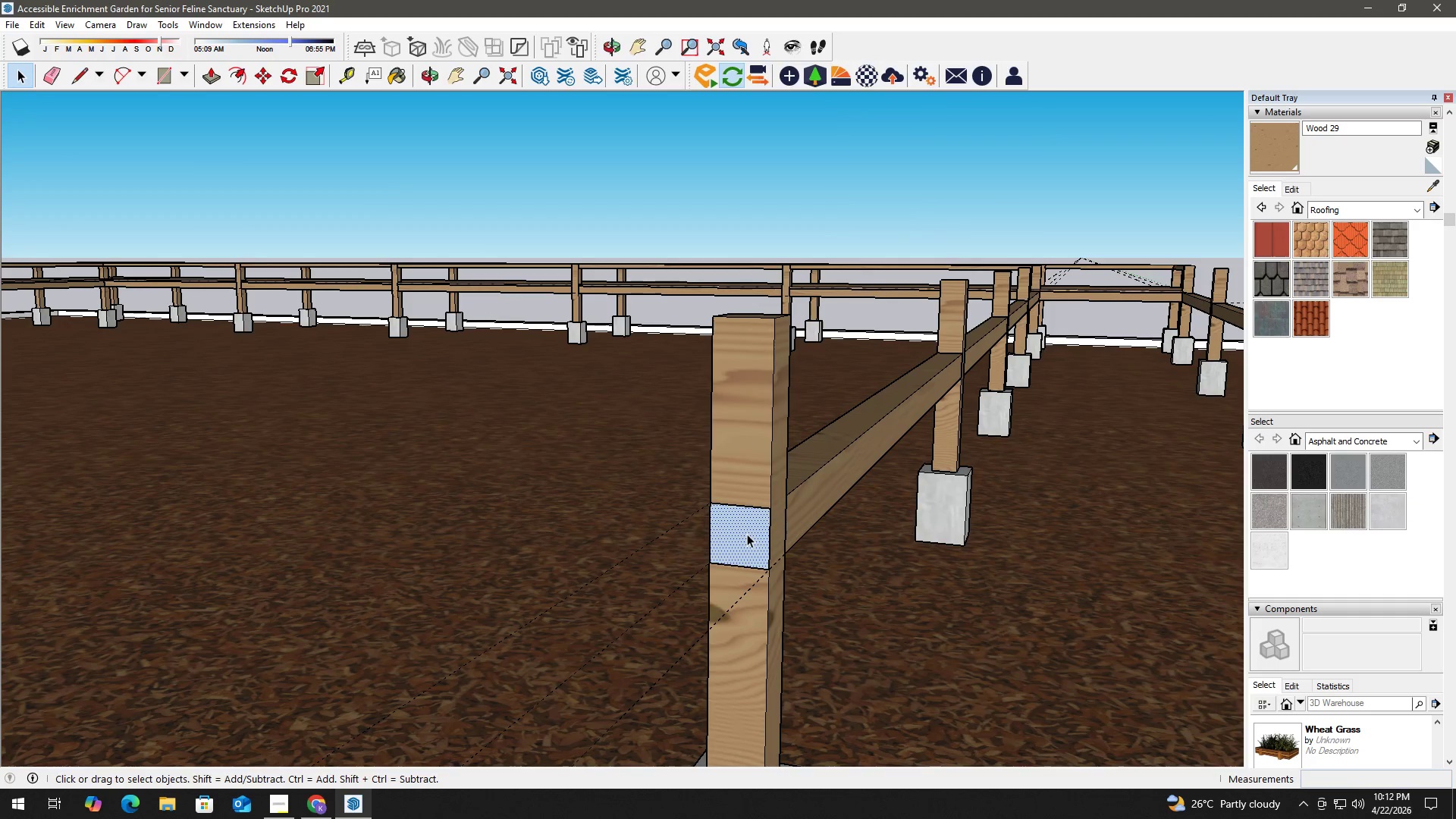 
key(P)
 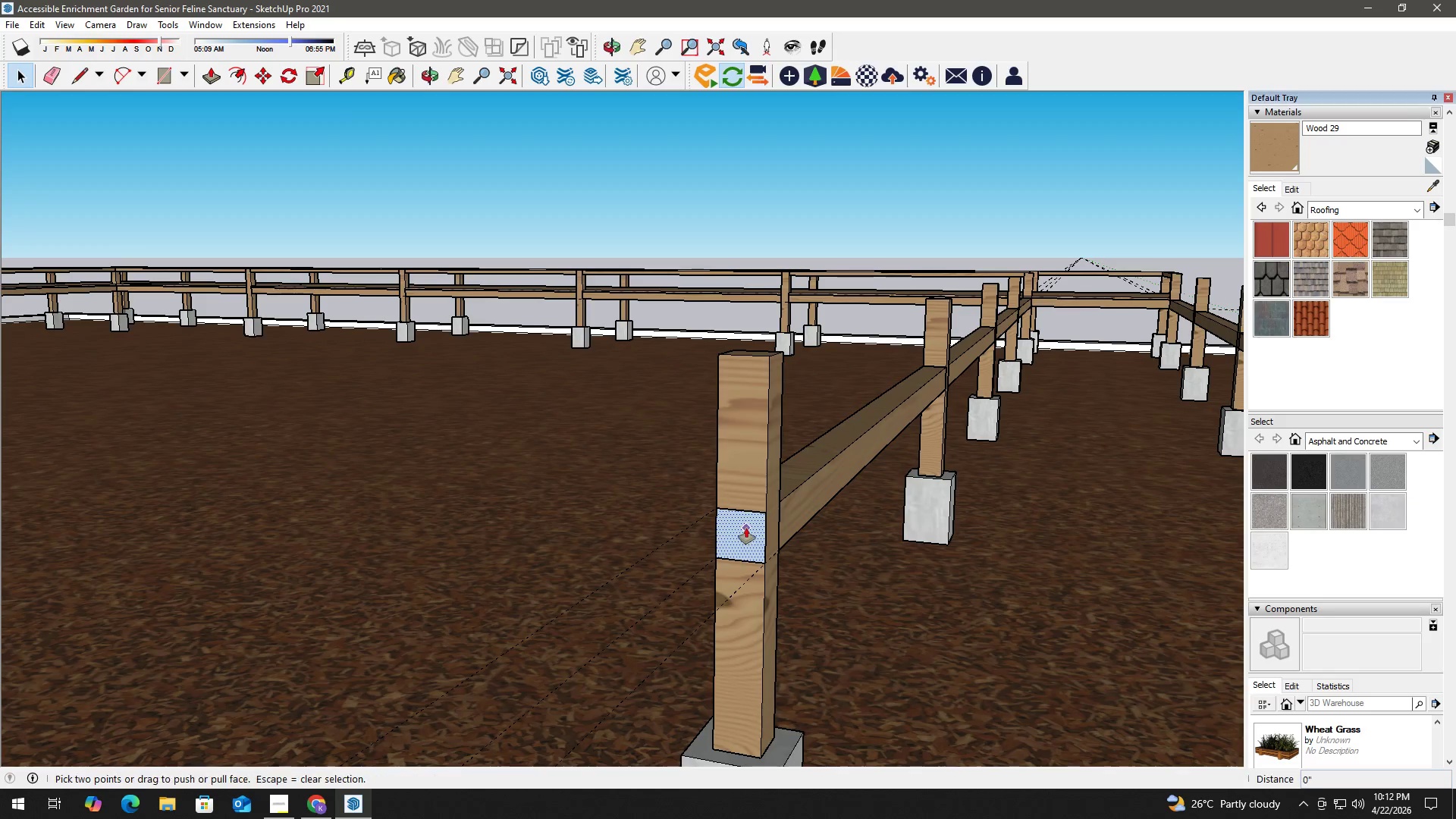 
scroll: coordinate [746, 533], scroll_direction: down, amount: 2.0
 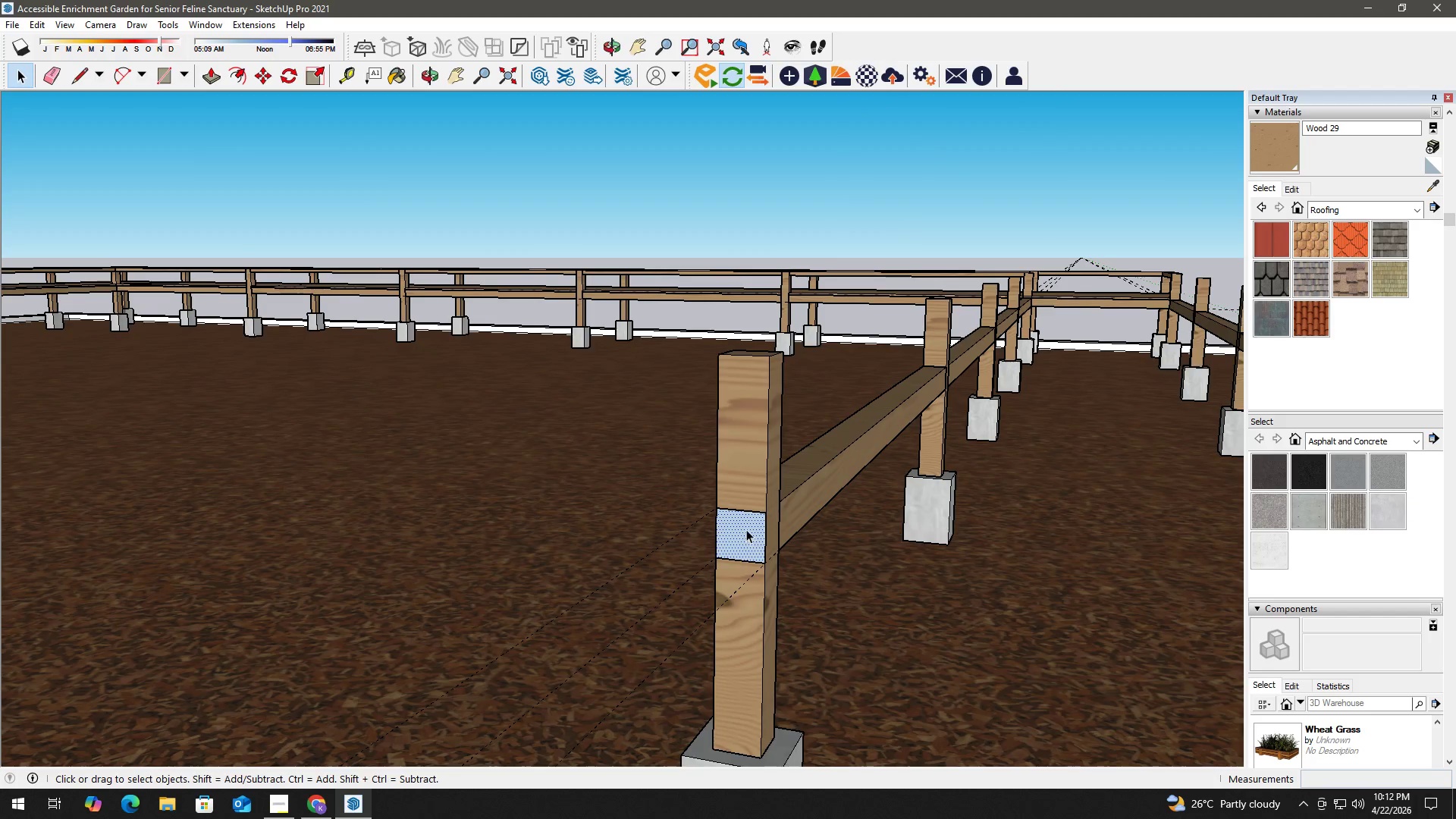 
left_click([745, 526])
 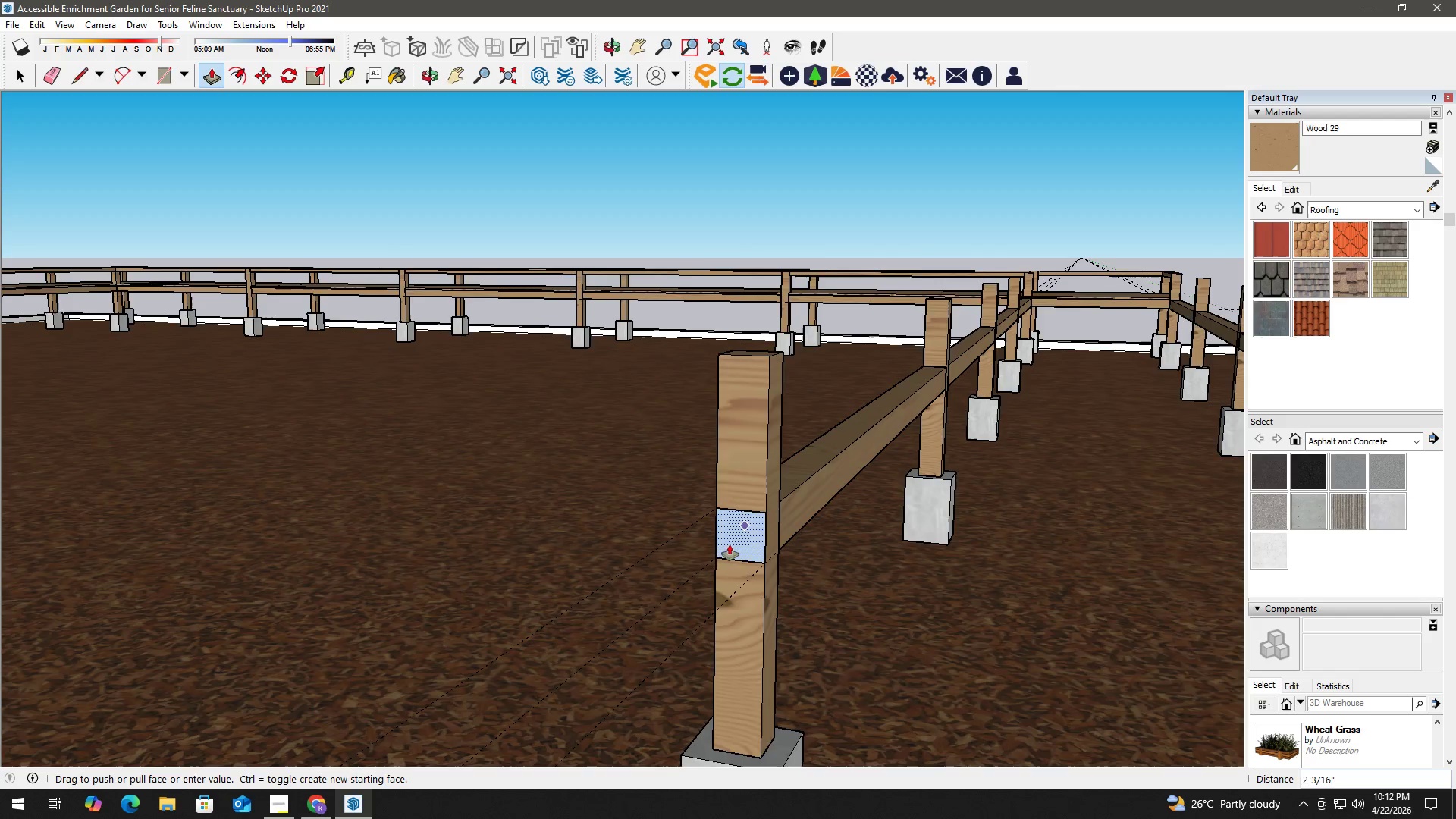 
scroll: coordinate [689, 583], scroll_direction: down, amount: 10.0
 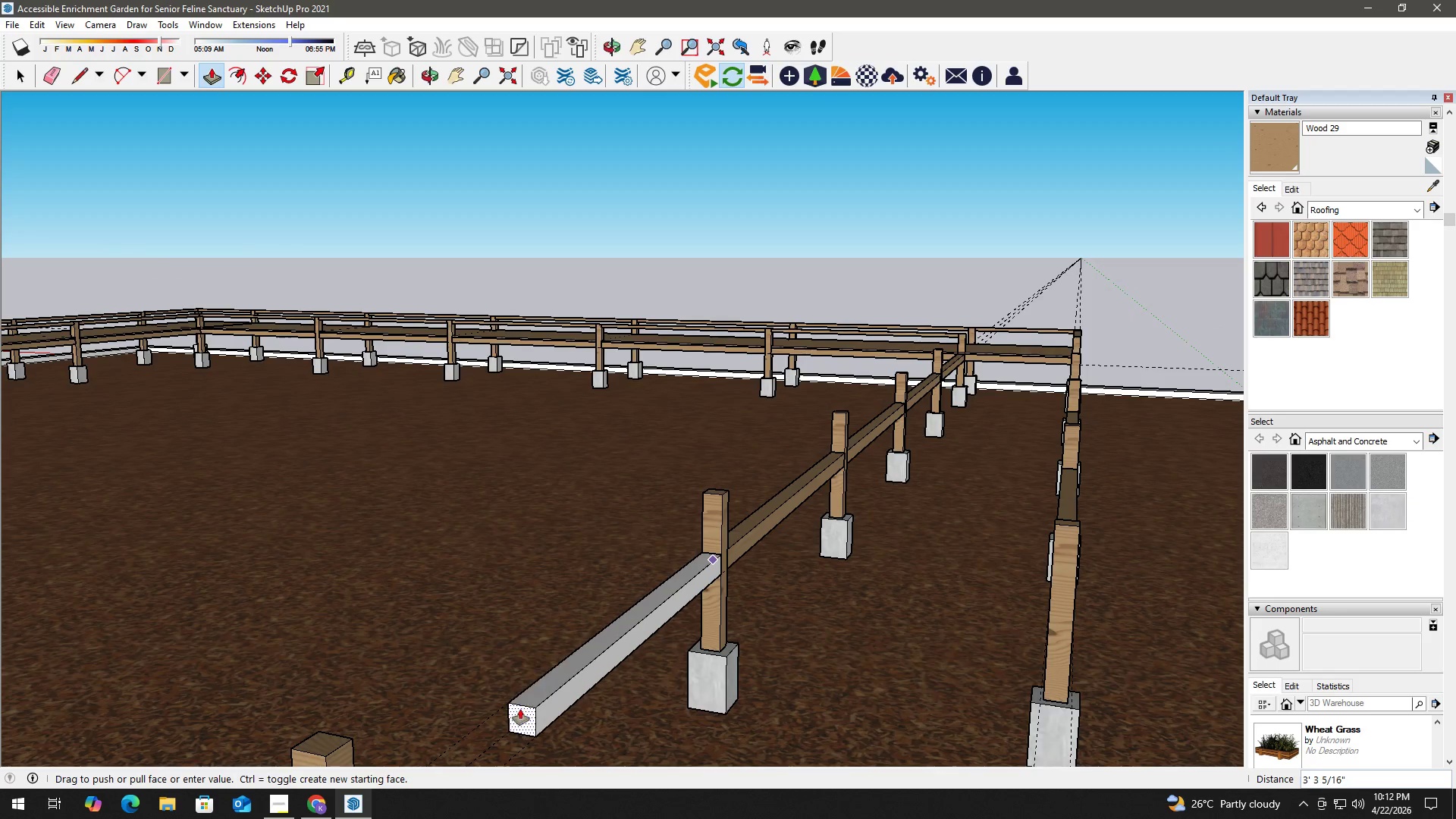 
hold_key(key=ShiftLeft, duration=0.36)
 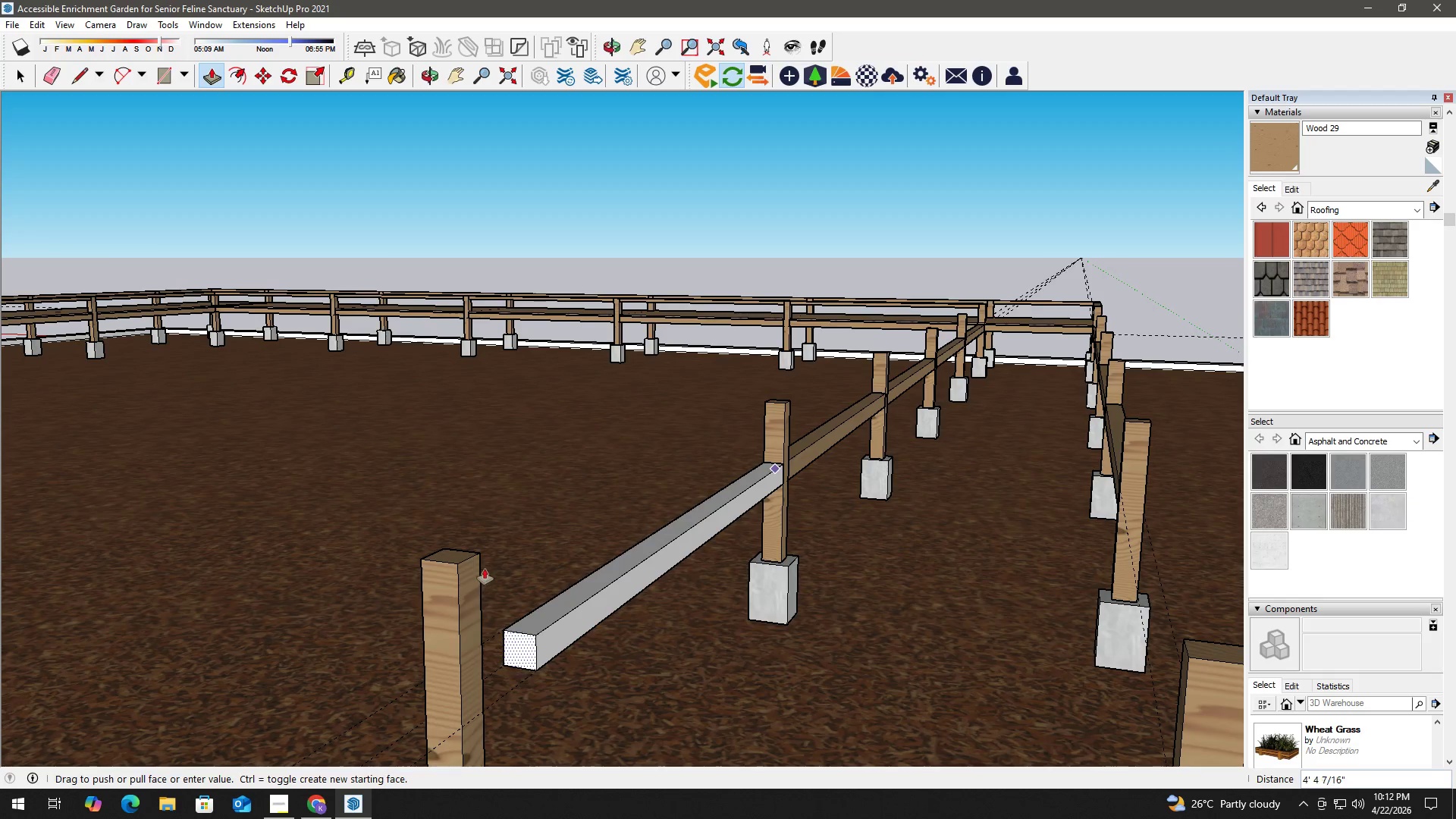 
left_click([479, 559])
 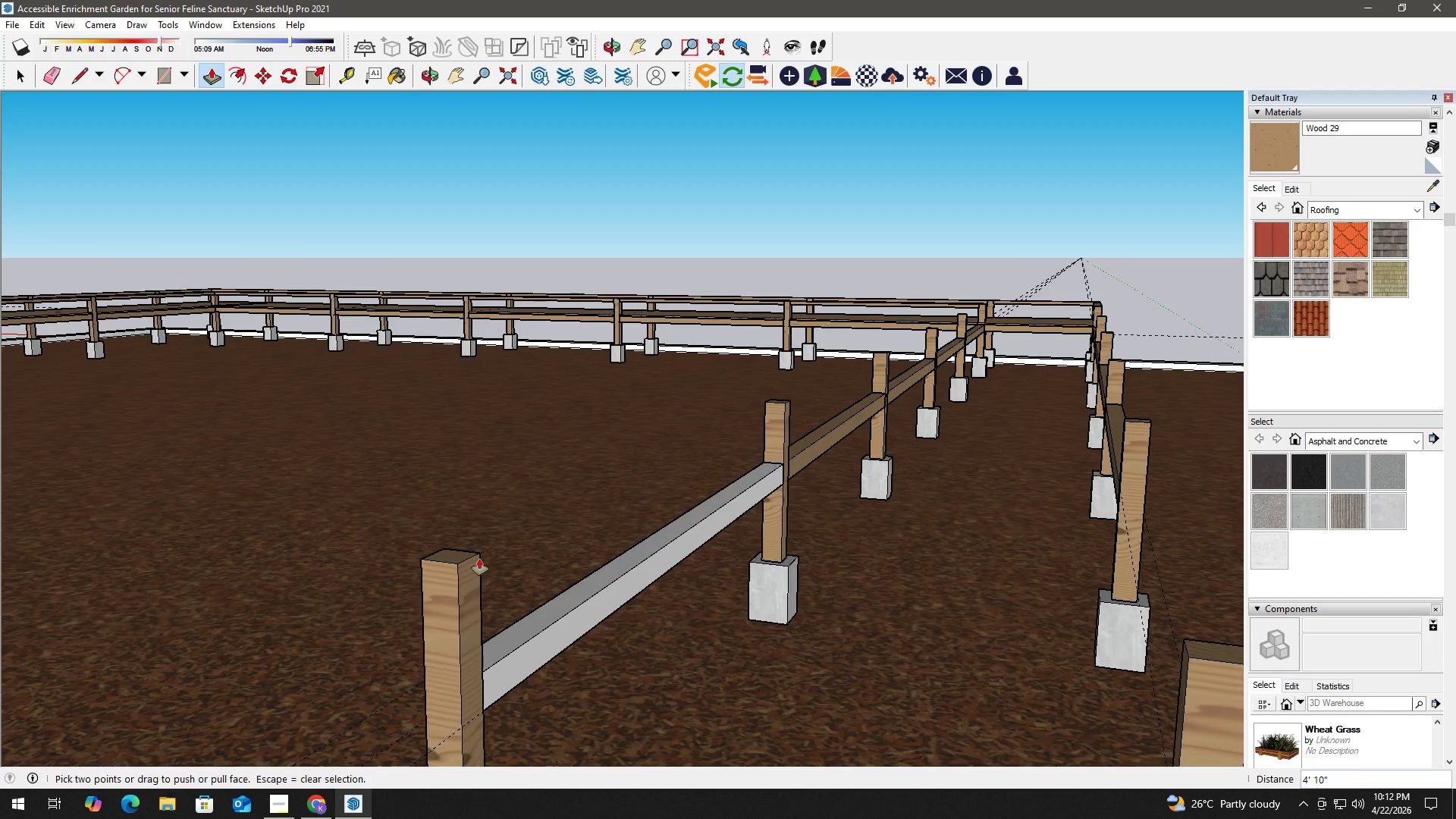 
key(Space)
 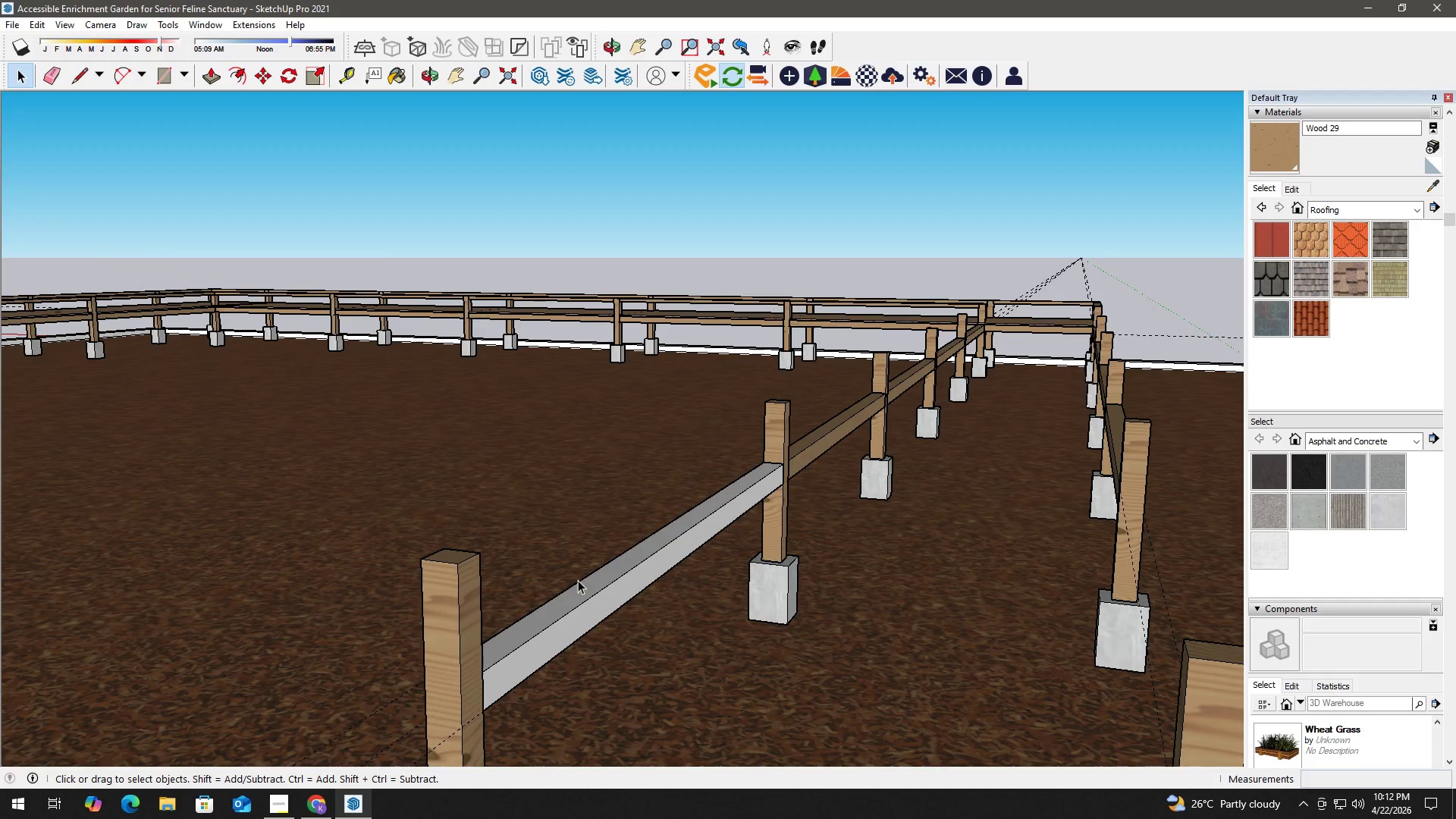 
left_click([588, 584])
 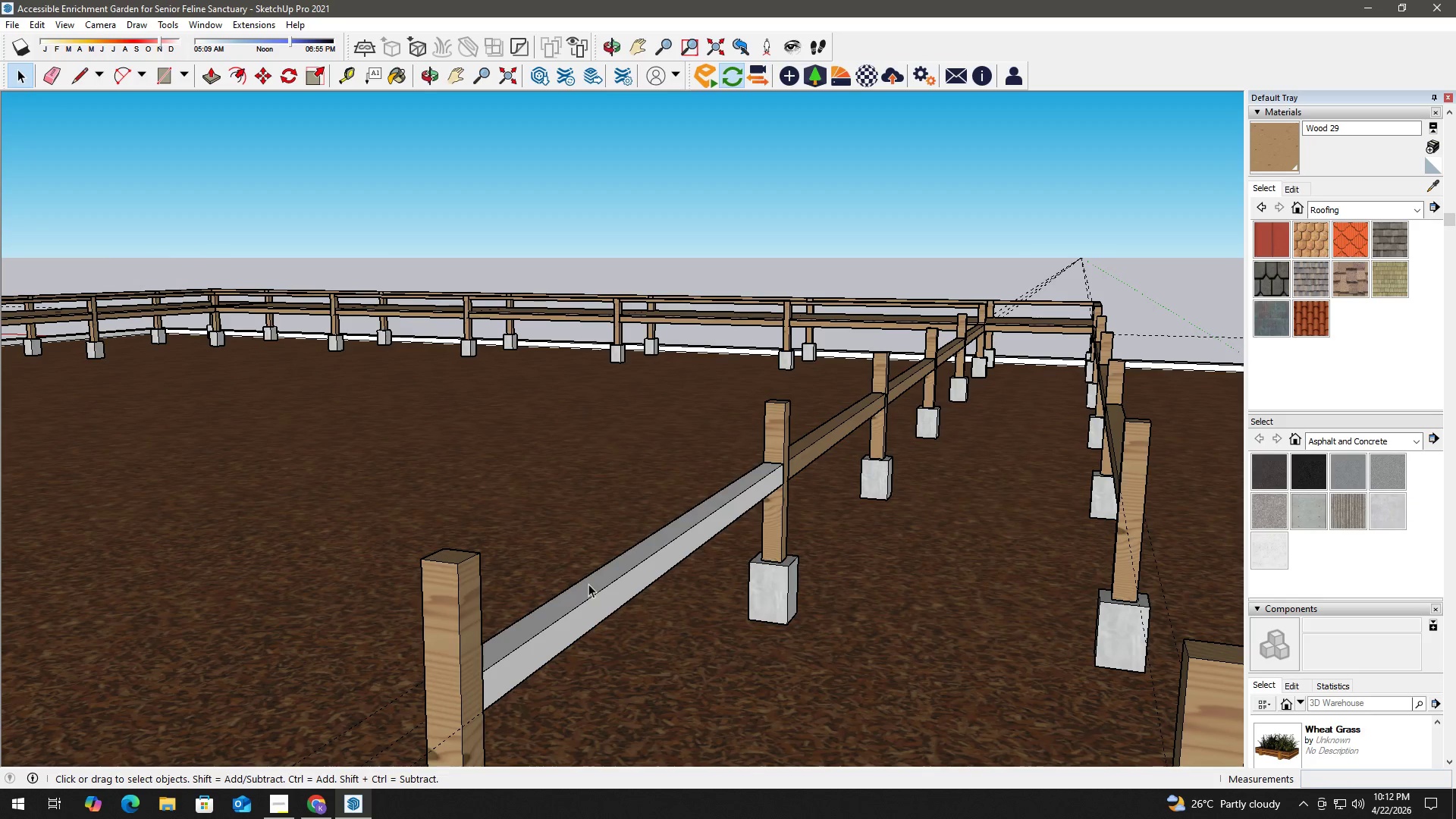 
right_click([588, 584])
 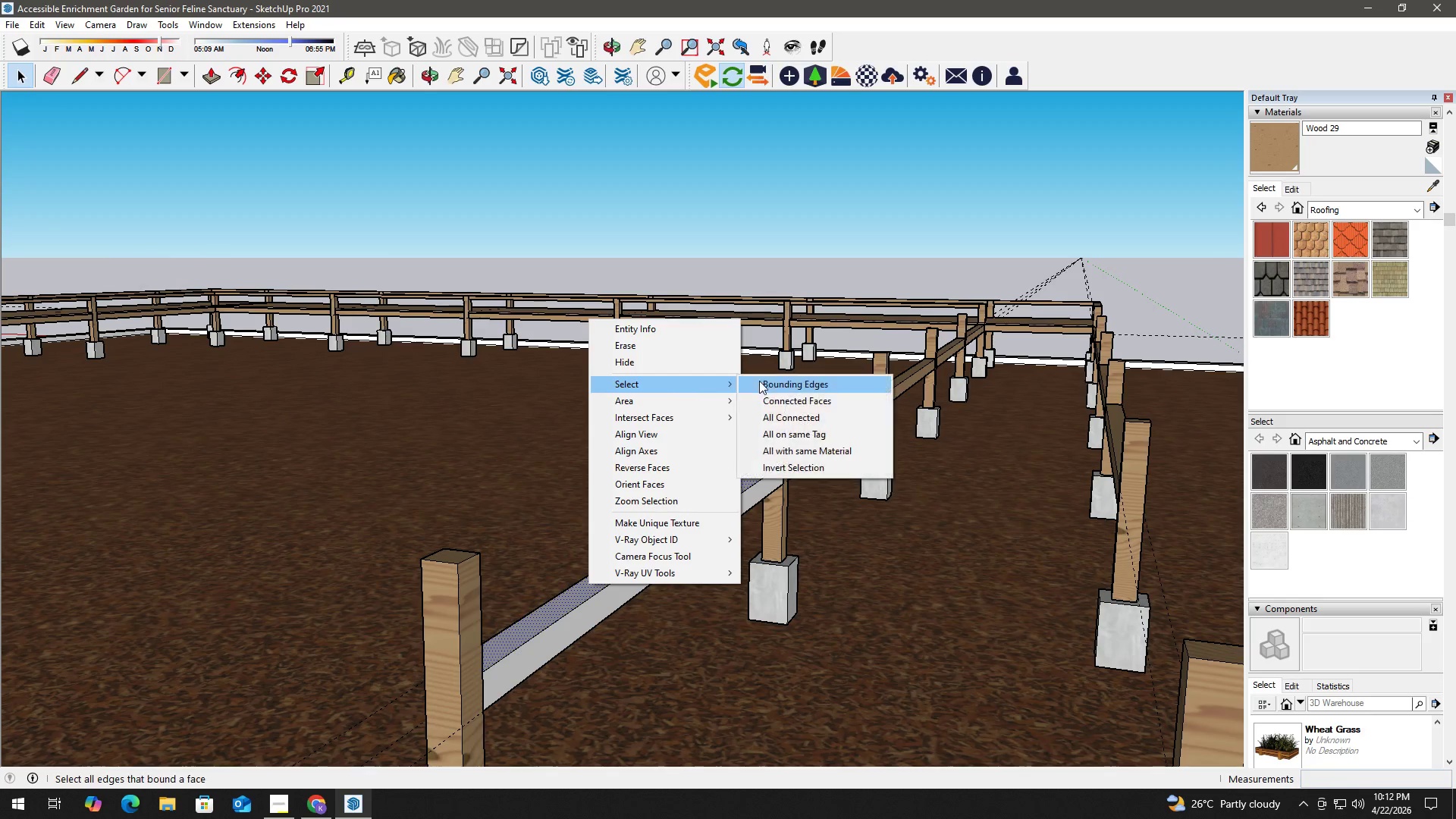 
left_click([810, 397])
 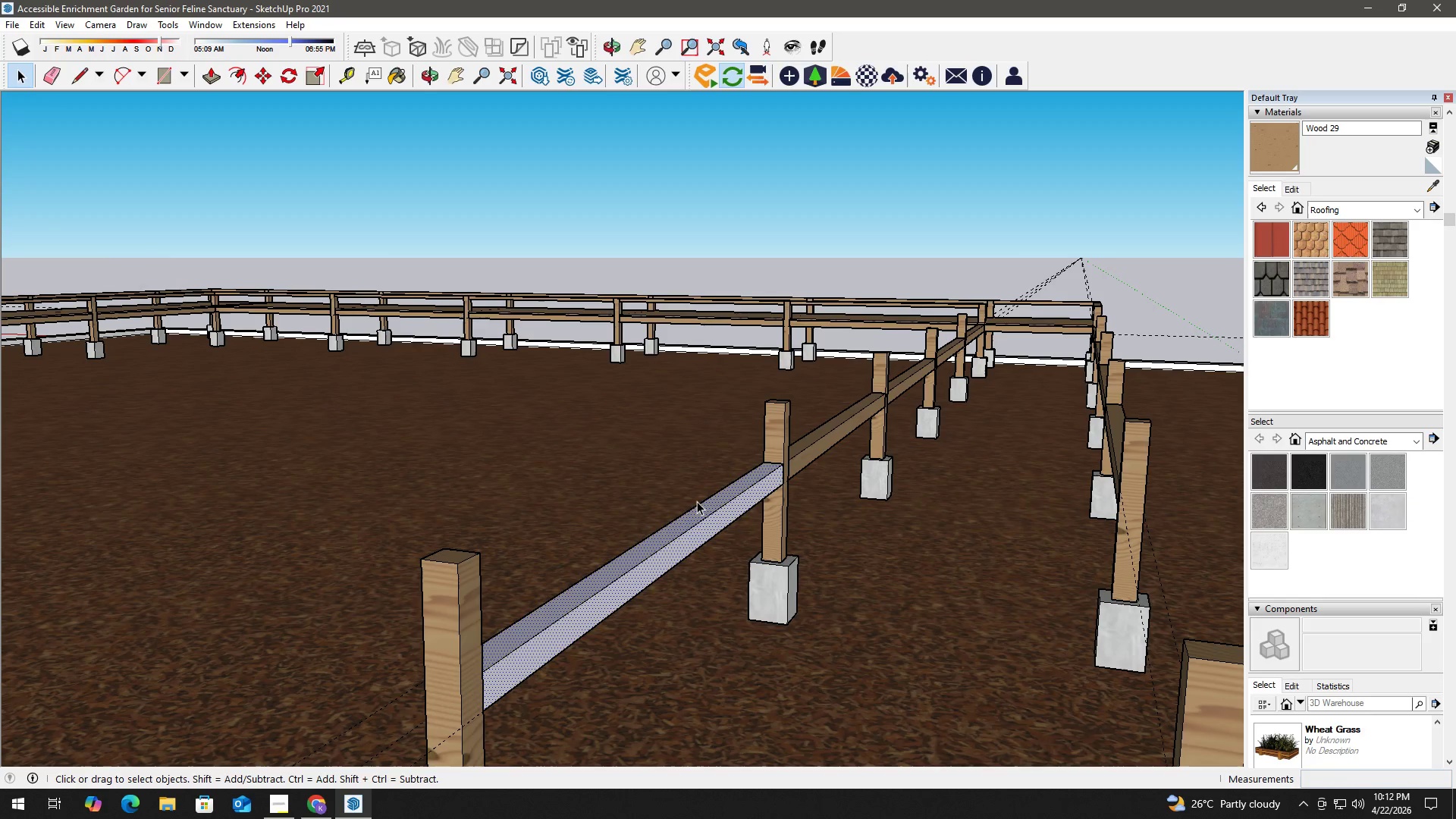 
left_click([680, 527])
 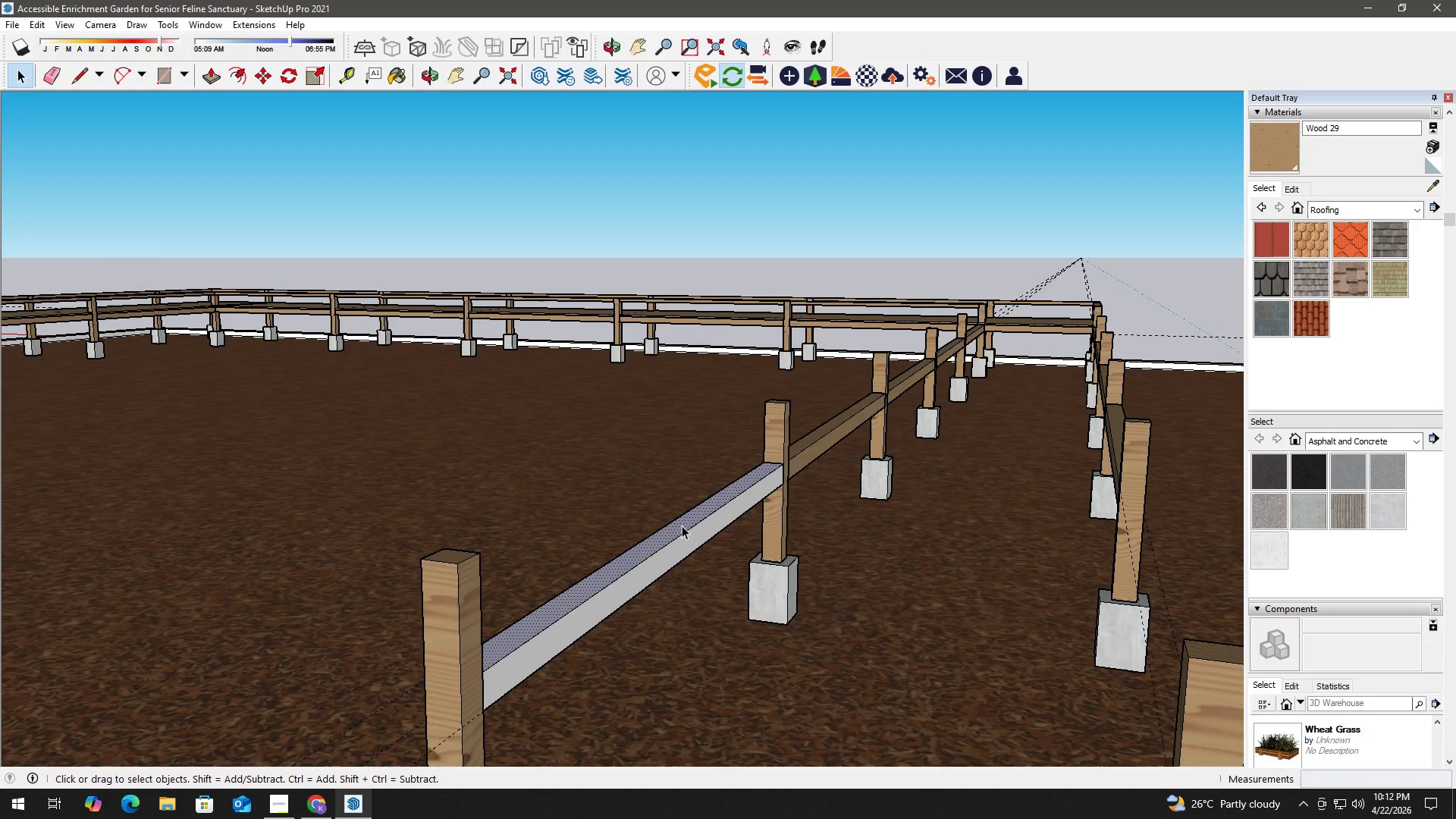 
right_click([682, 526])
 